 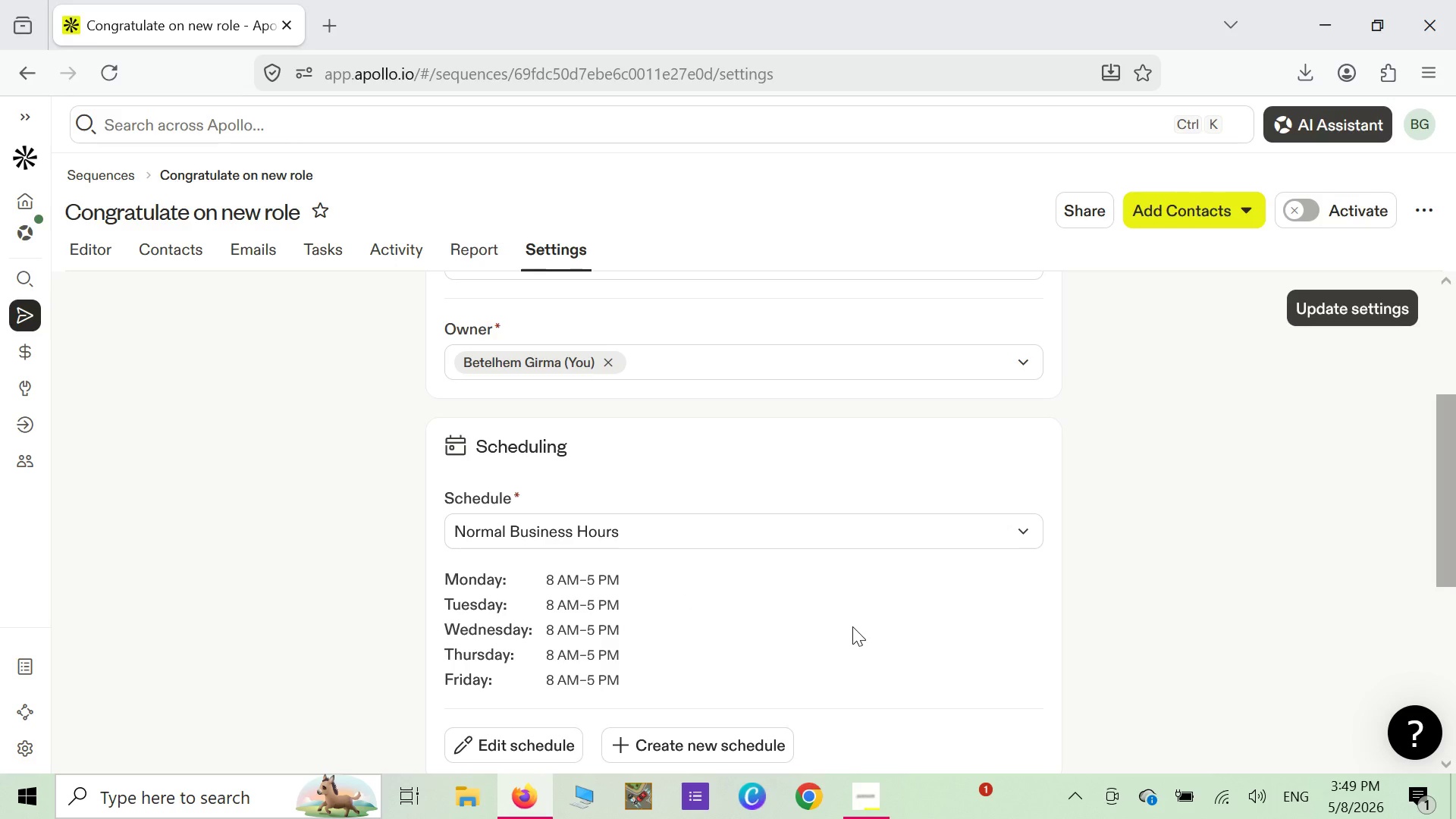 
scroll: coordinate [854, 614], scroll_direction: down, amount: 8.0
 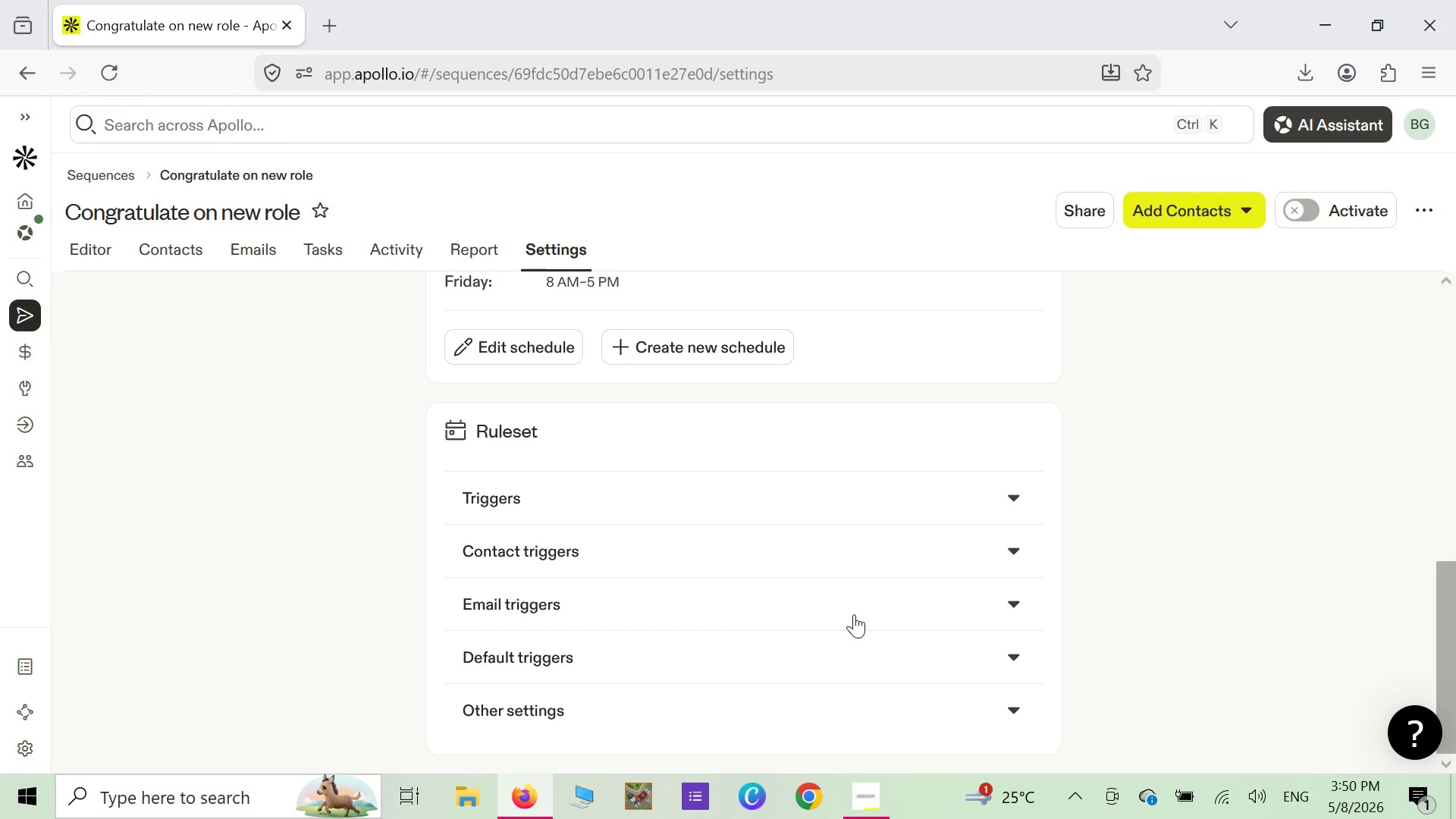 
wait(65.57)
 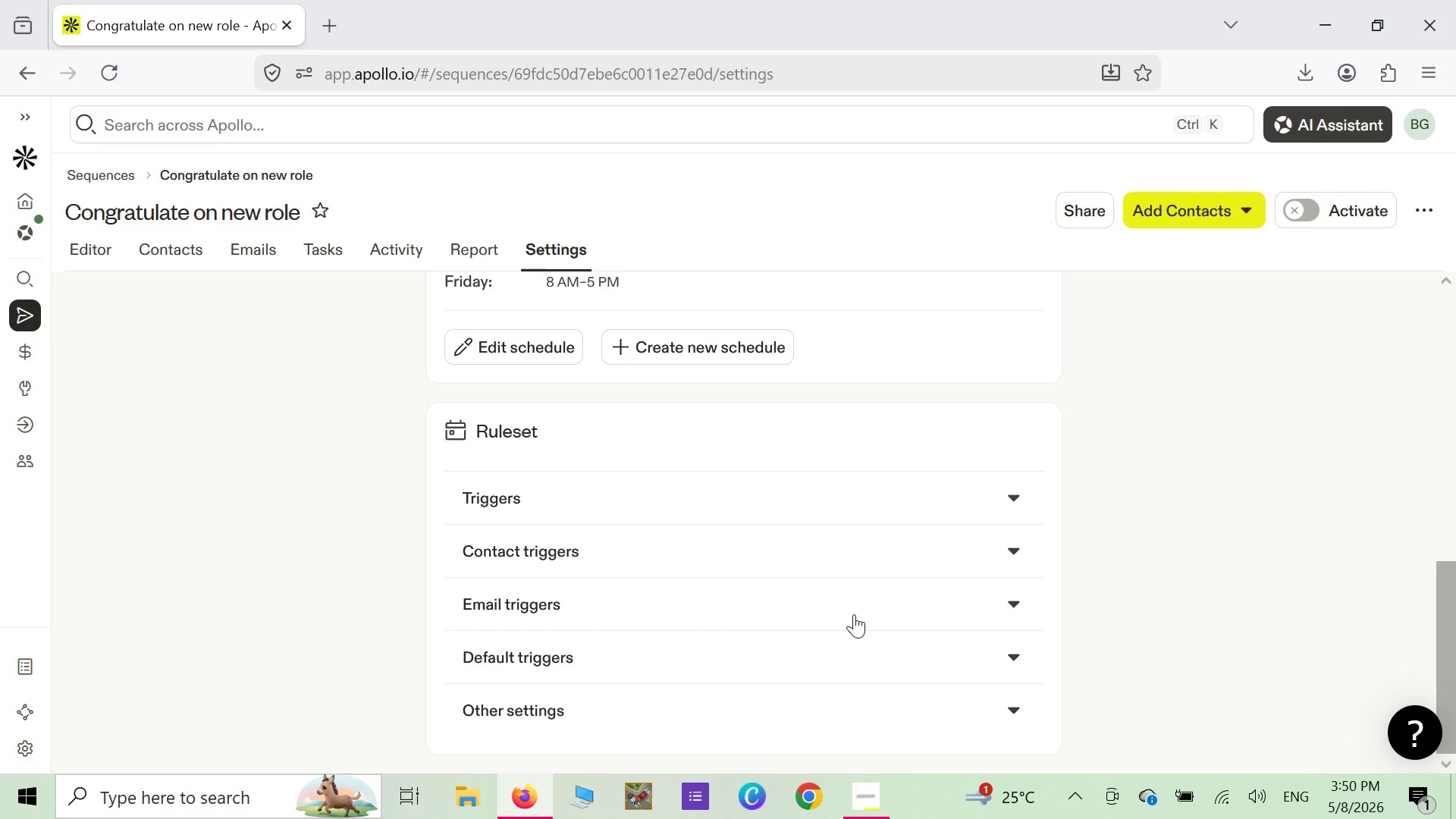 
left_click([1025, 710])
 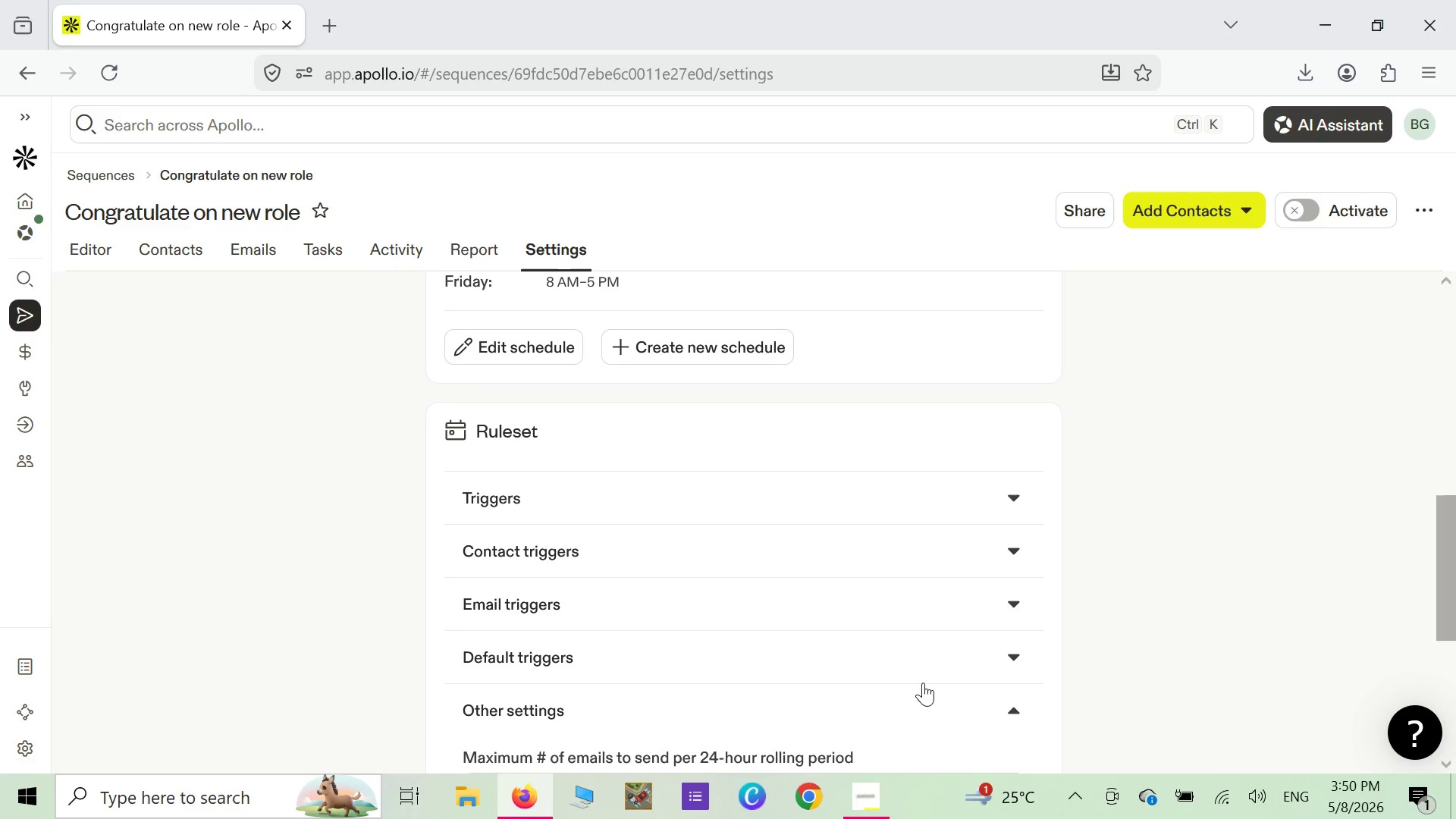 
scroll: coordinate [922, 676], scroll_direction: down, amount: 4.0
 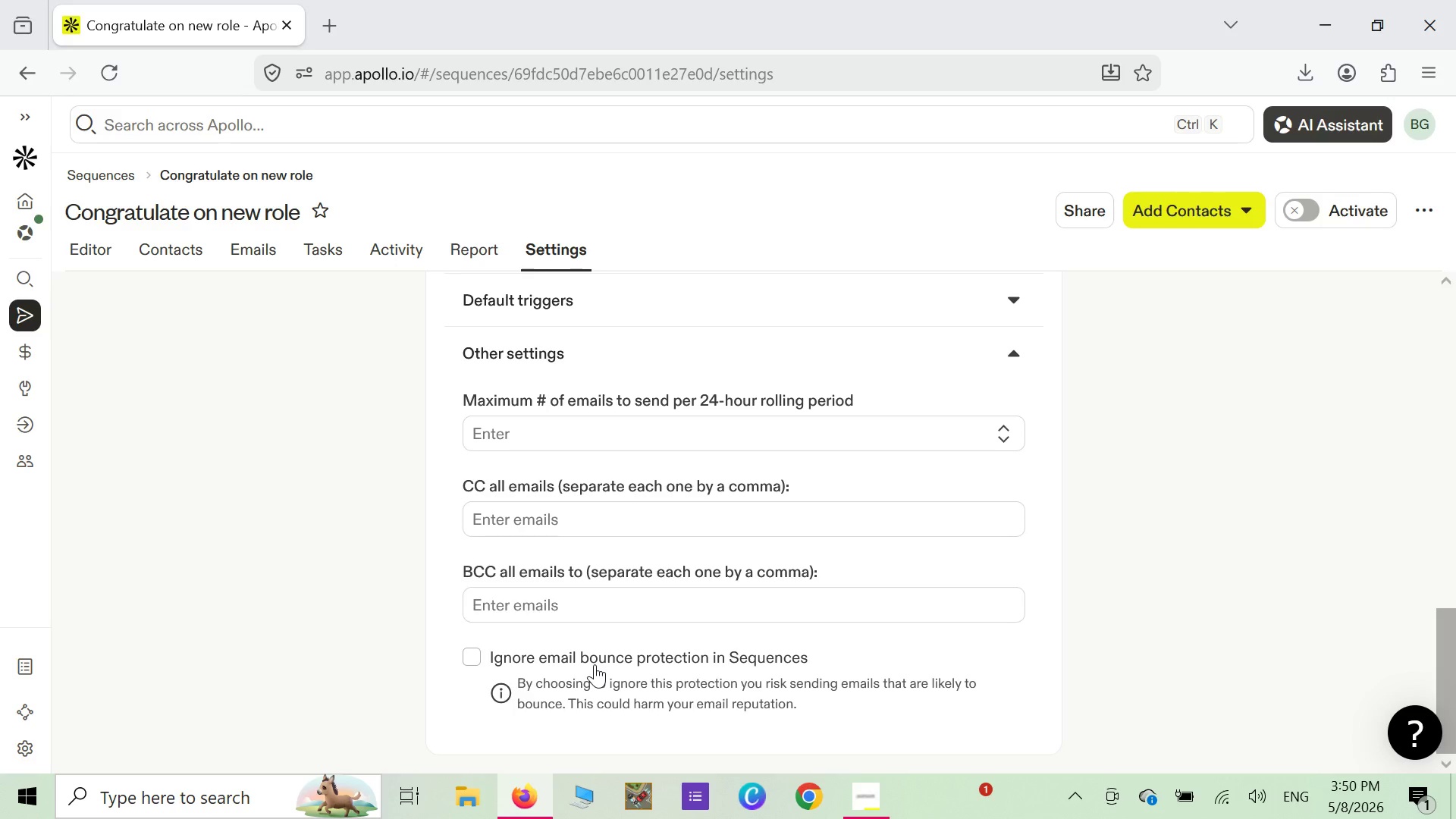 
wait(7.08)
 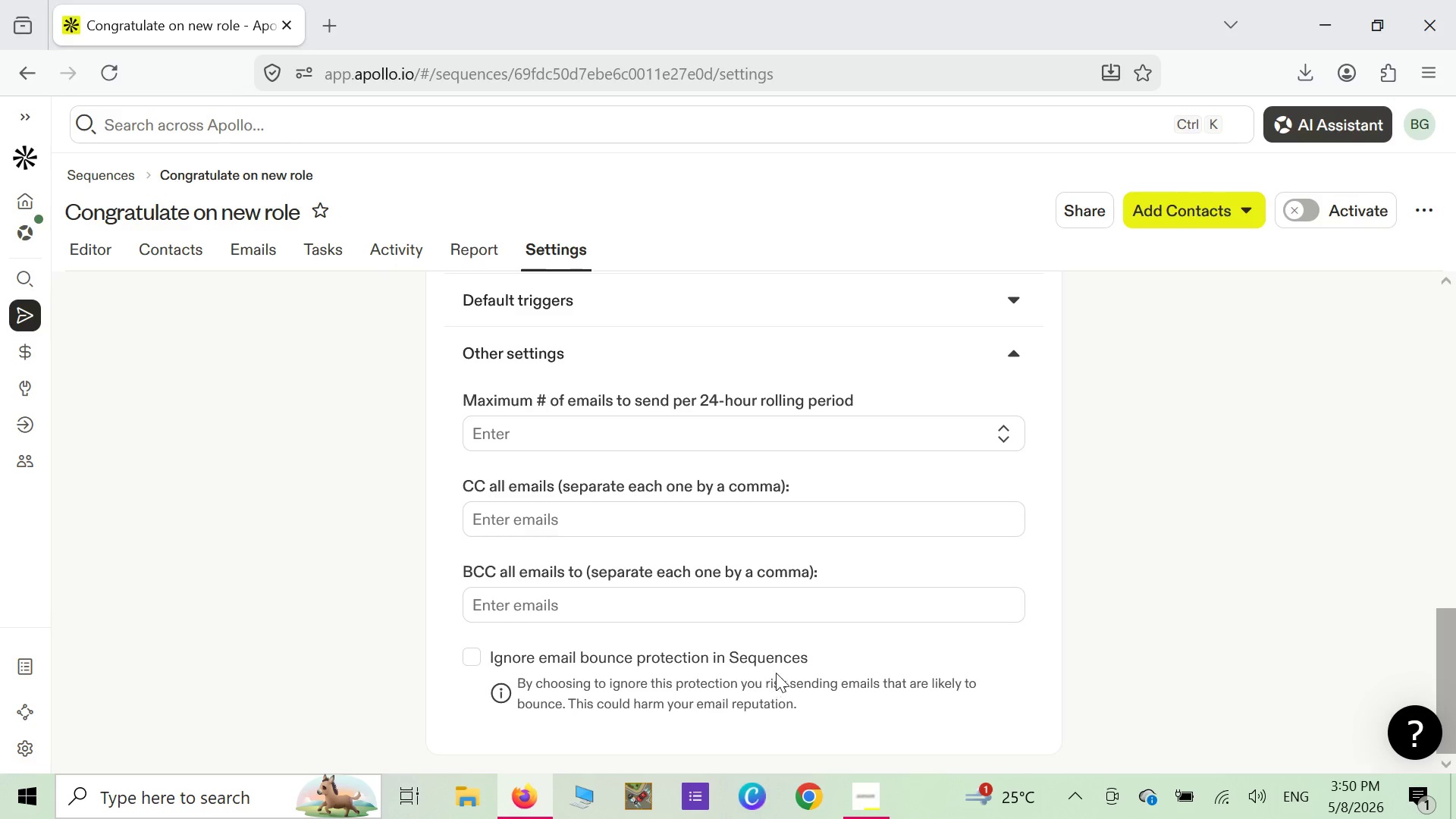 
scroll: coordinate [709, 633], scroll_direction: up, amount: 5.0
 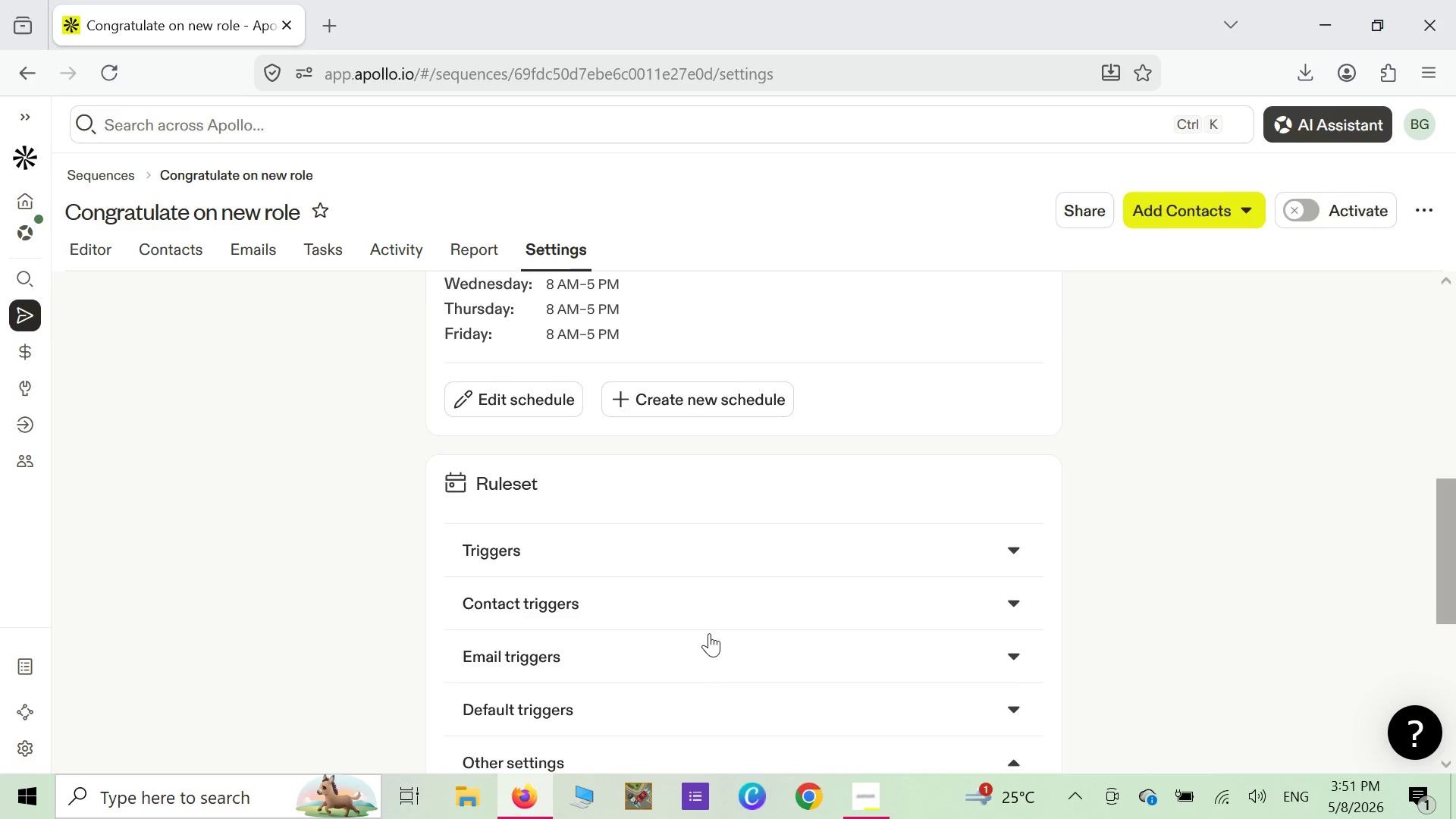 
scroll: coordinate [709, 633], scroll_direction: down, amount: 1.0
 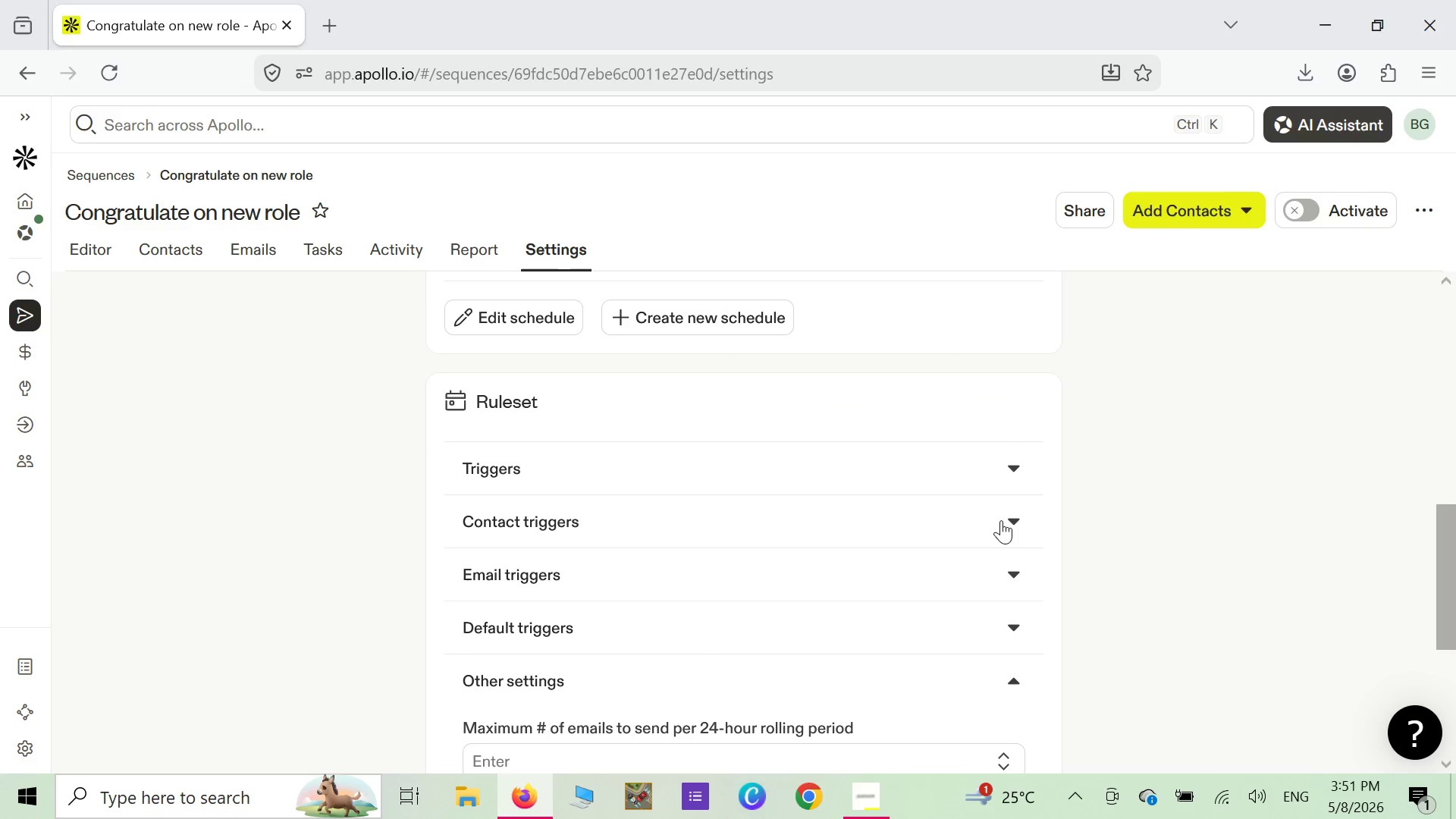 
left_click([1015, 518])
 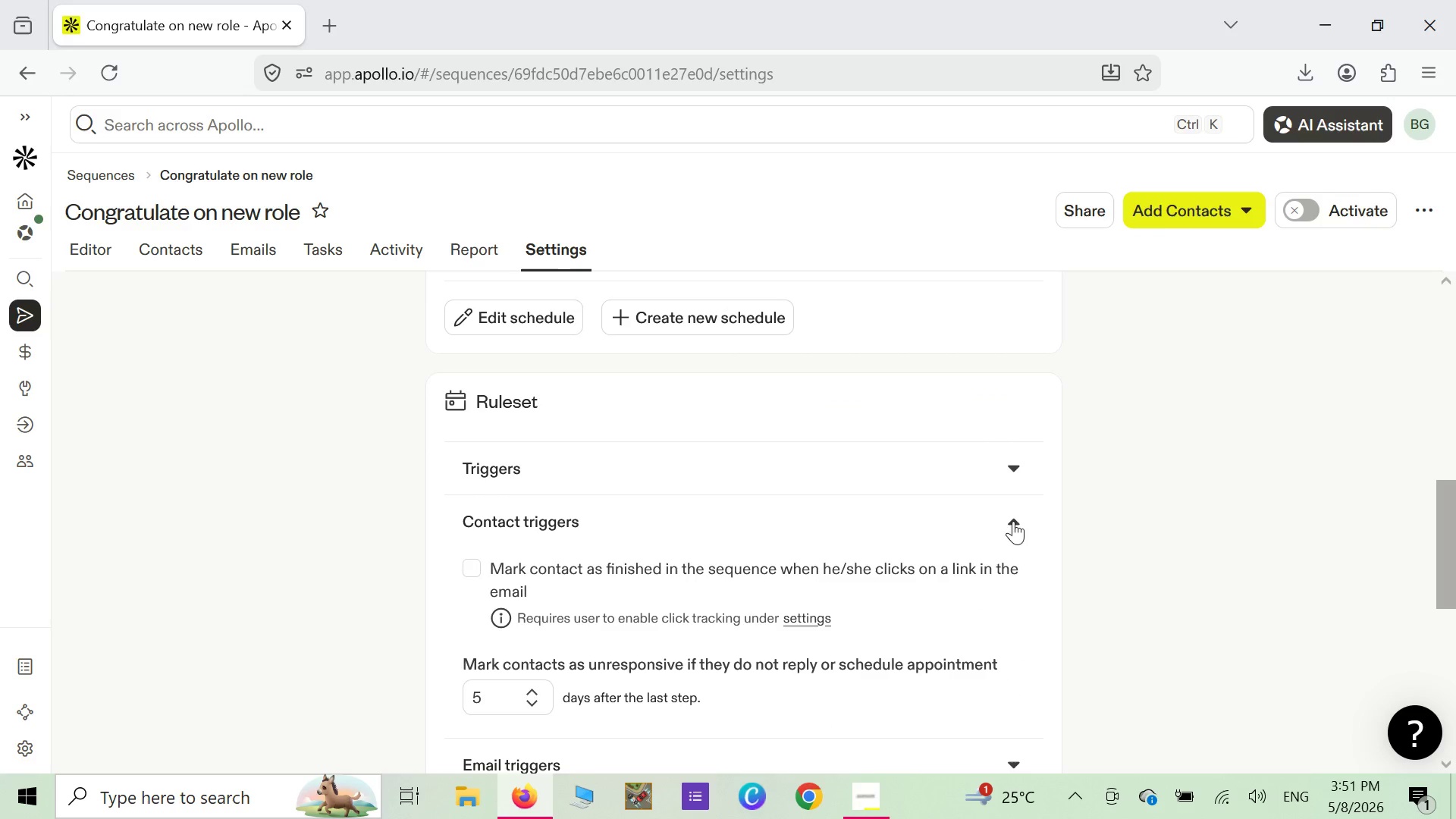 
scroll: coordinate [966, 548], scroll_direction: down, amount: 2.0
 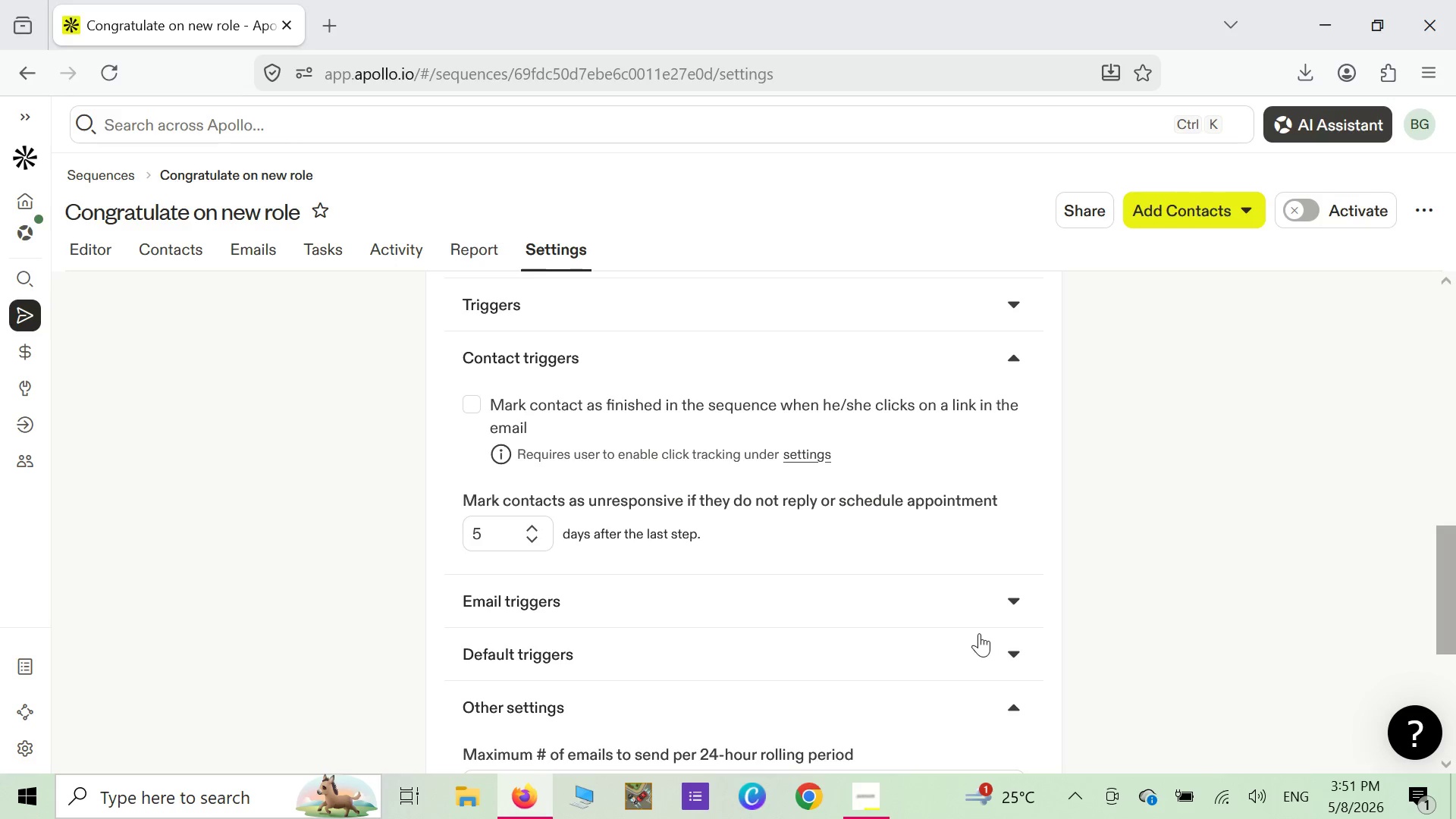 
scroll: coordinate [982, 639], scroll_direction: up, amount: 2.0
 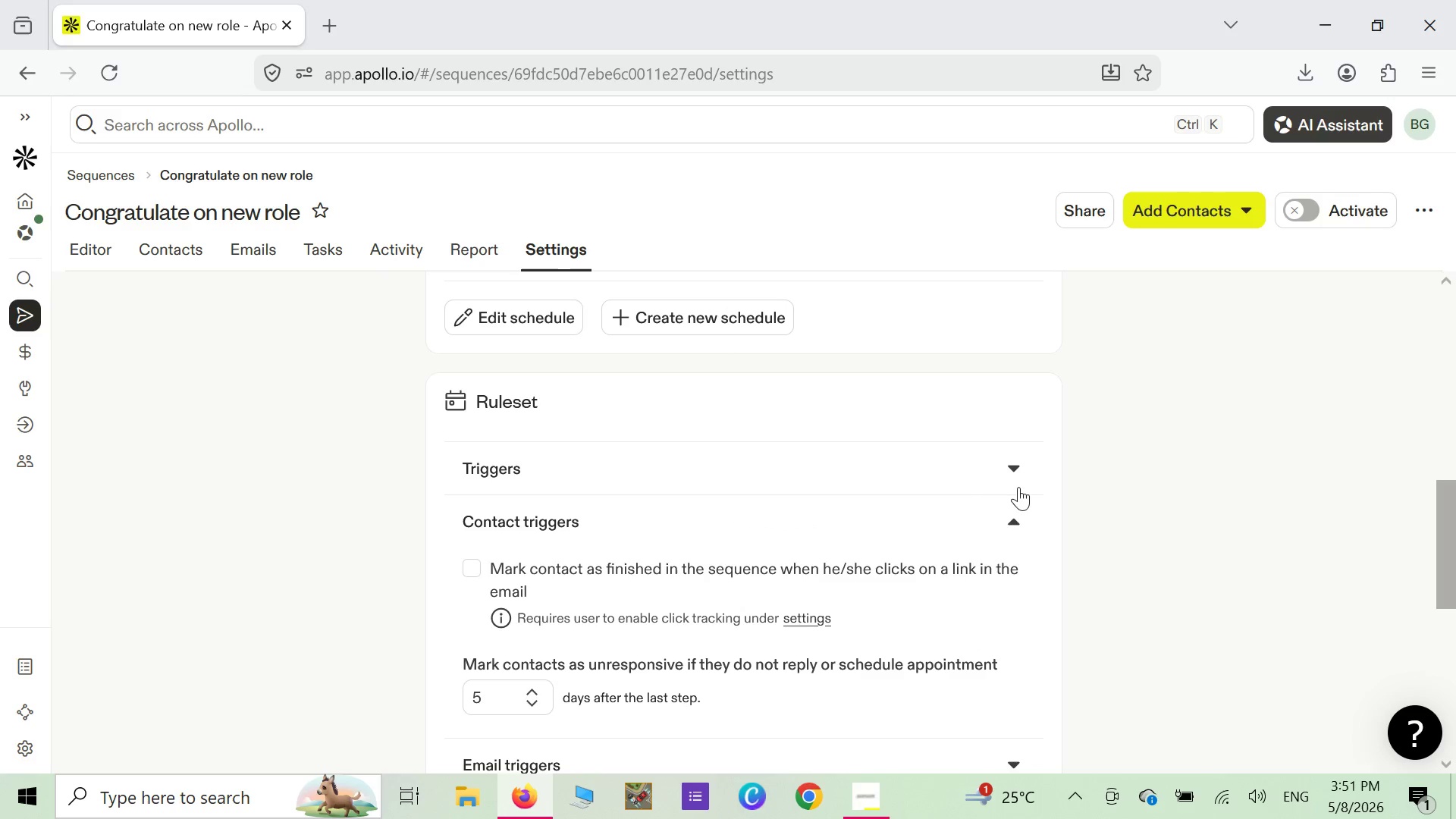 
left_click([1018, 479])
 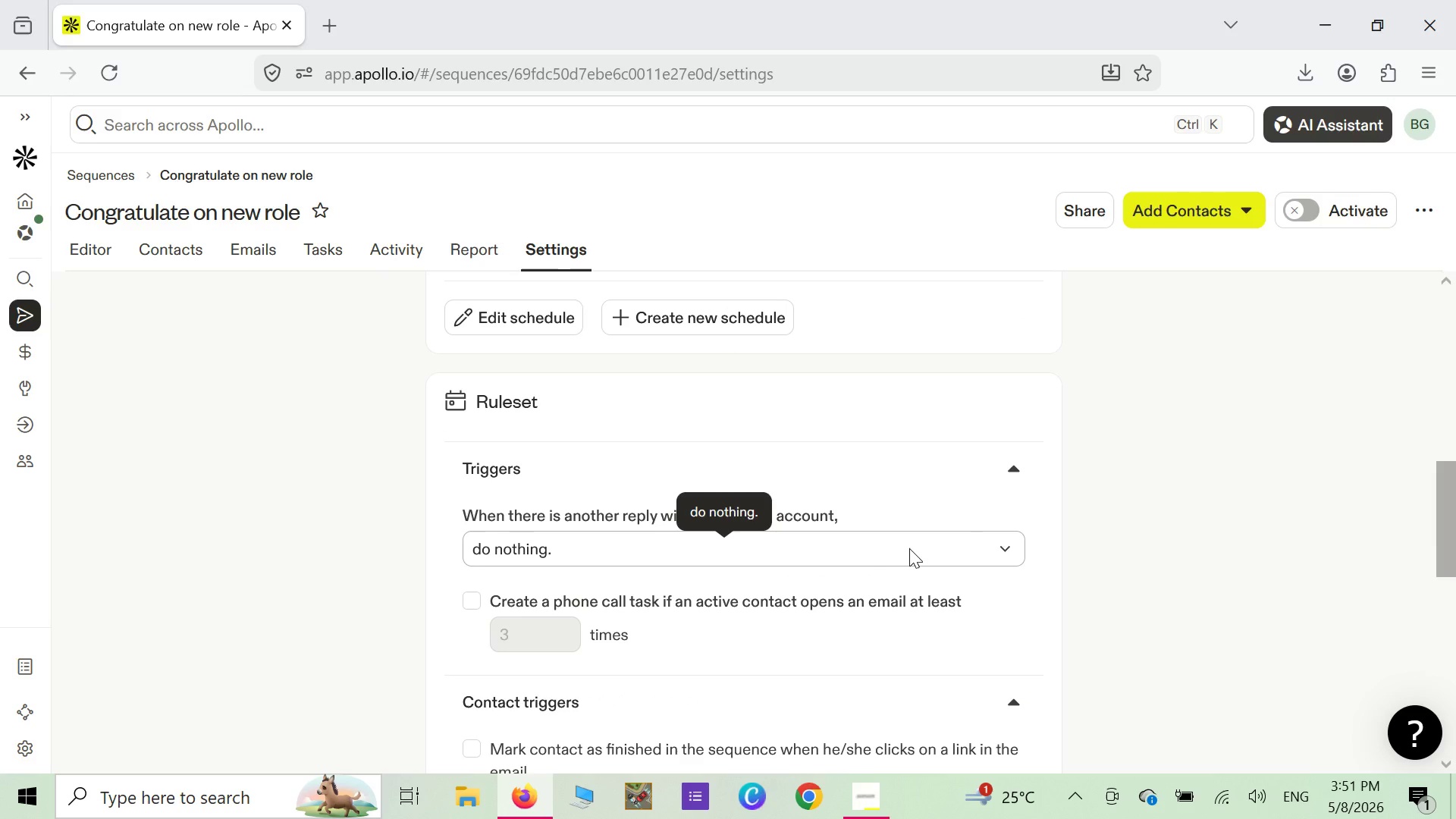 
scroll: coordinate [909, 548], scroll_direction: down, amount: 5.0
 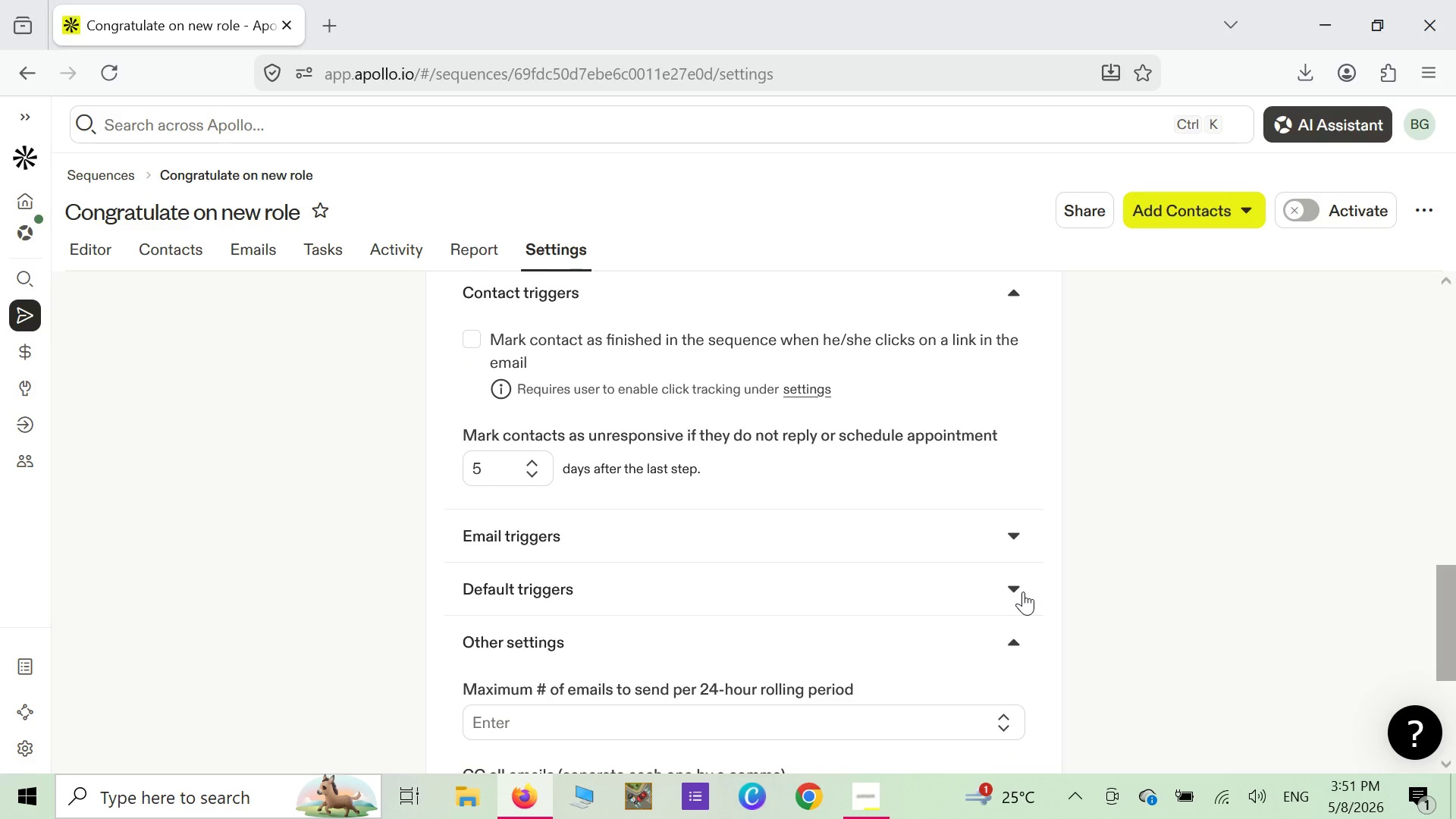 
left_click([1015, 593])
 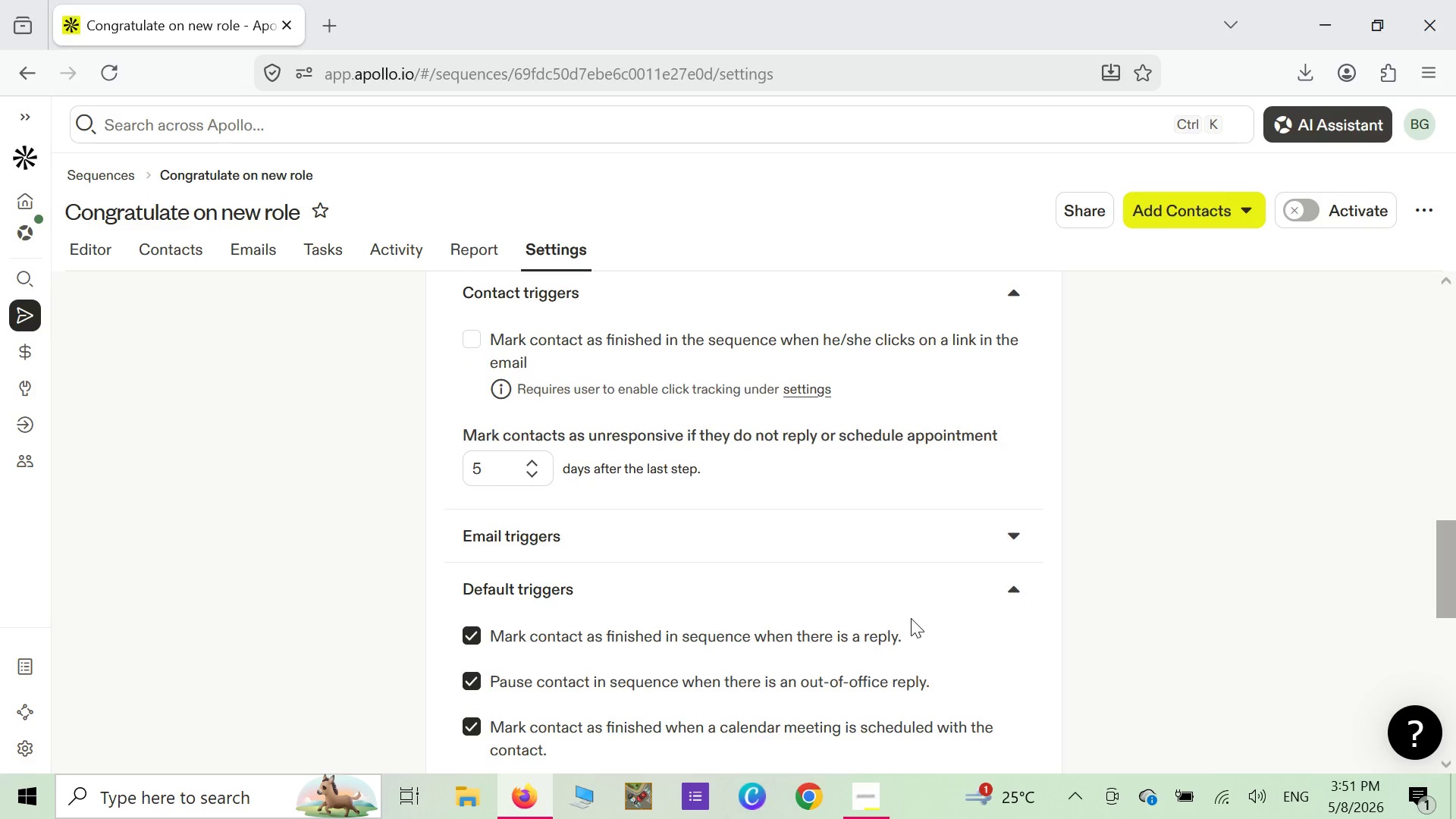 
scroll: coordinate [908, 617], scroll_direction: none, amount: 0.0
 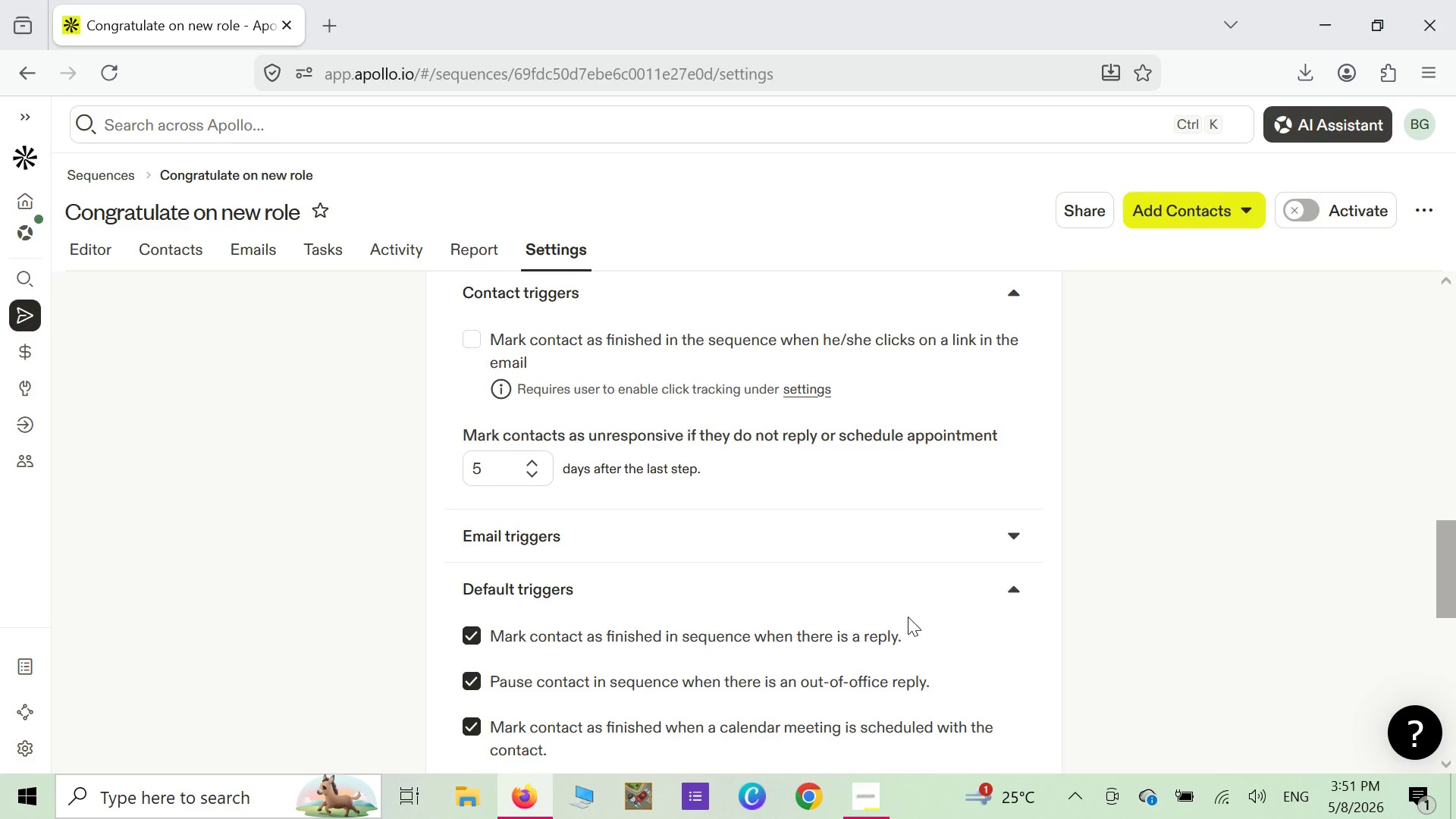 
scroll: coordinate [908, 617], scroll_direction: down, amount: 1.0
 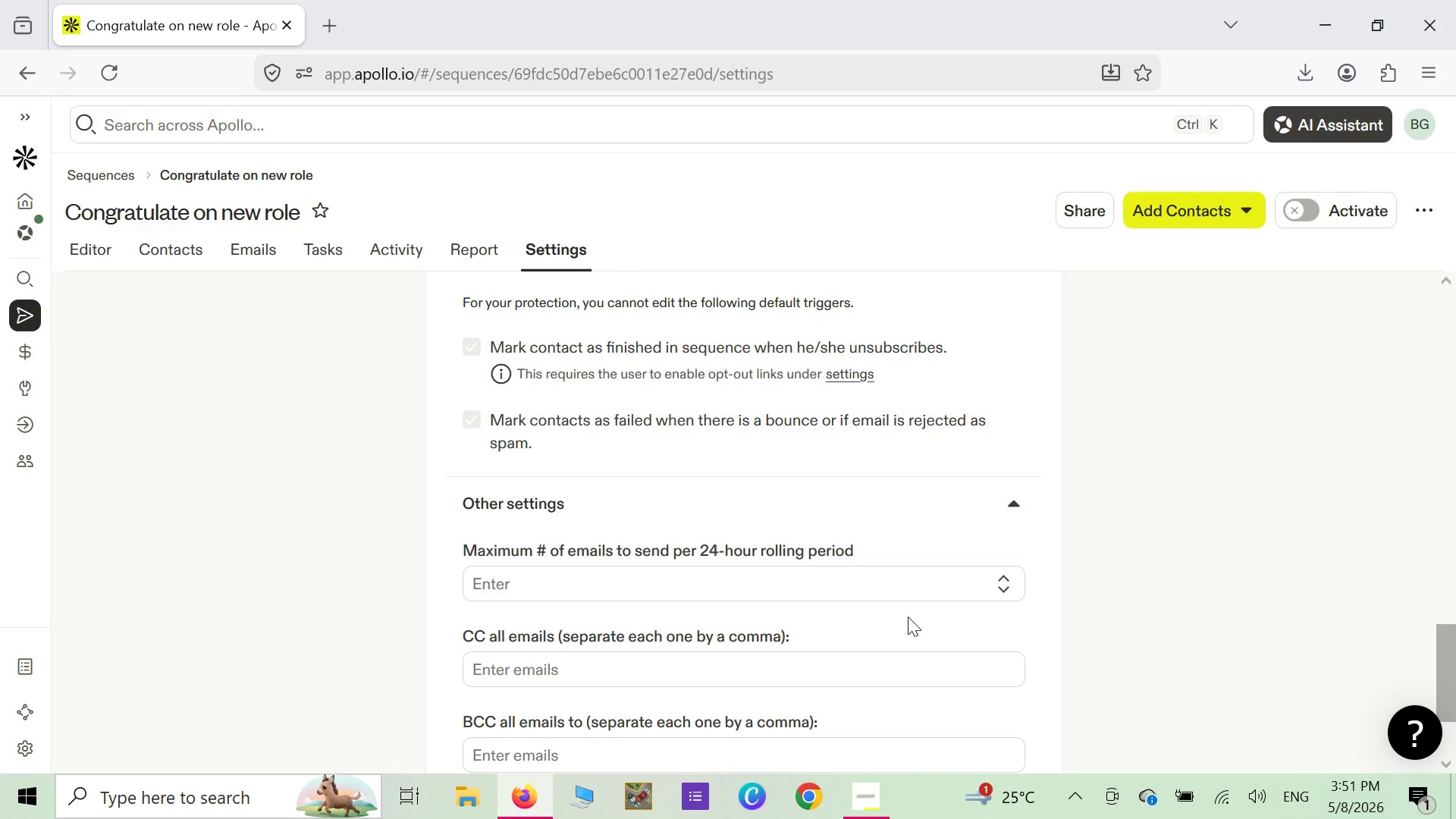 
scroll: coordinate [910, 617], scroll_direction: up, amount: 7.0
 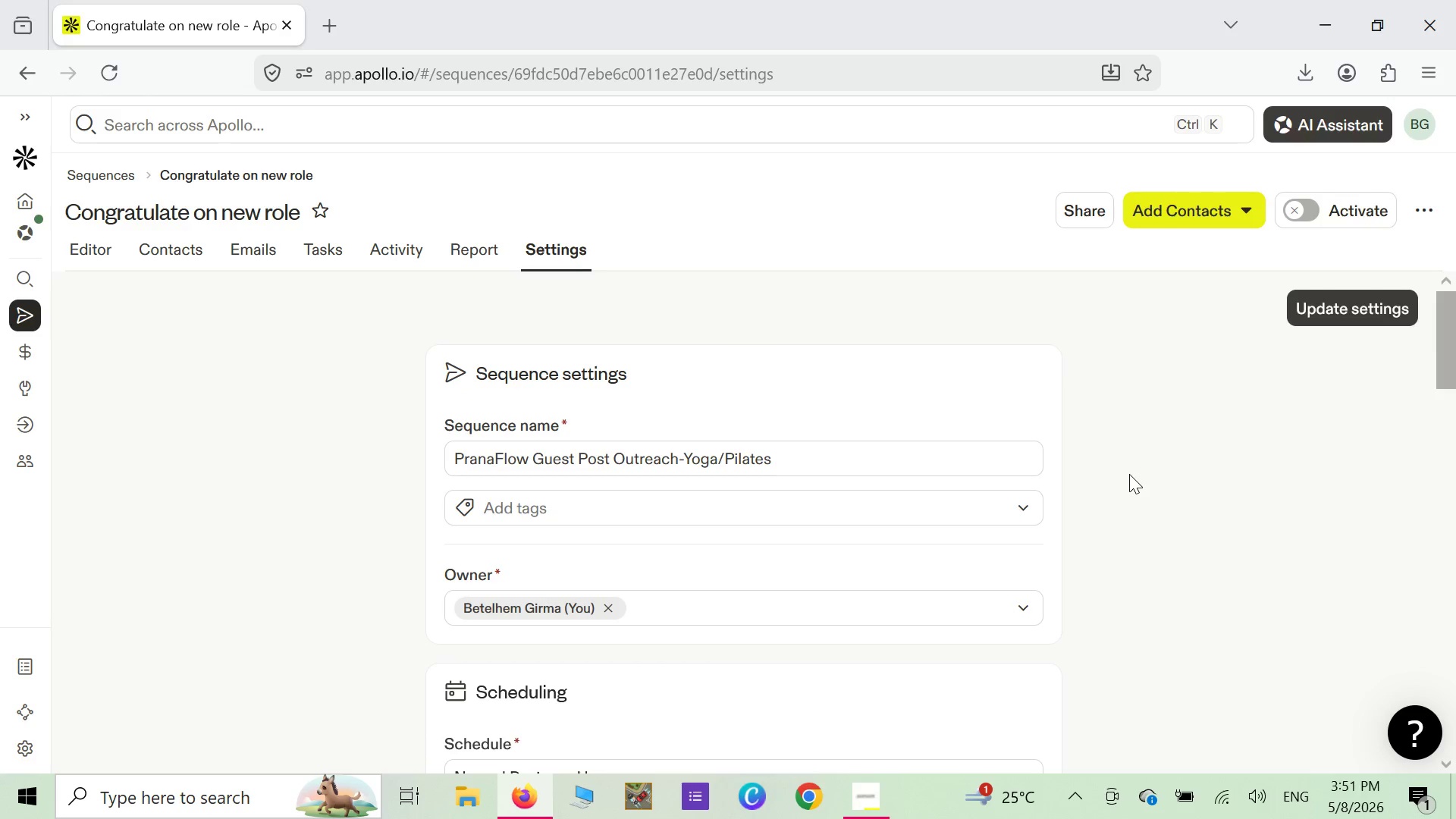 
scroll: coordinate [843, 527], scroll_direction: down, amount: 28.0
 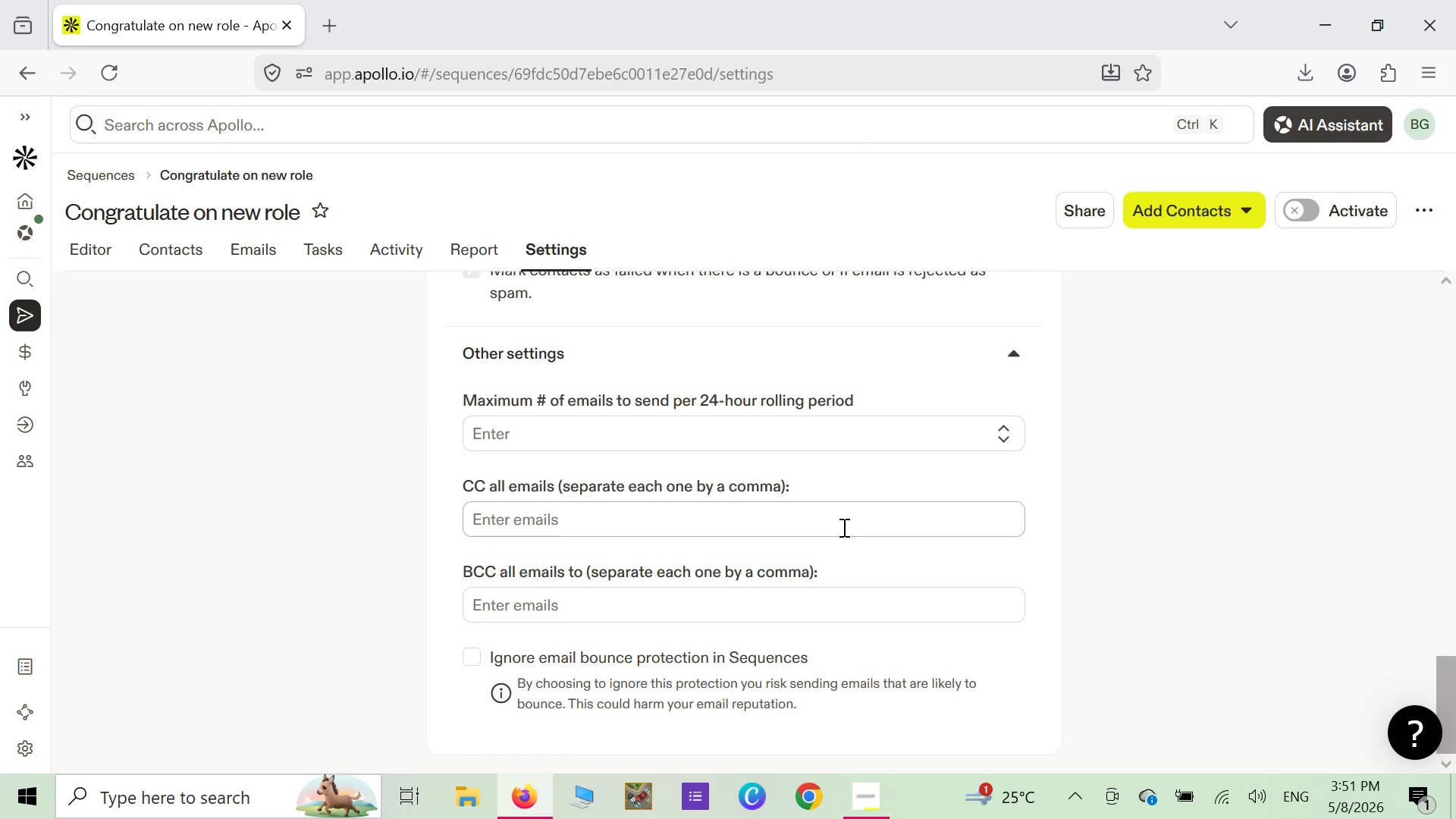 
scroll: coordinate [851, 531], scroll_direction: up, amount: 26.0
 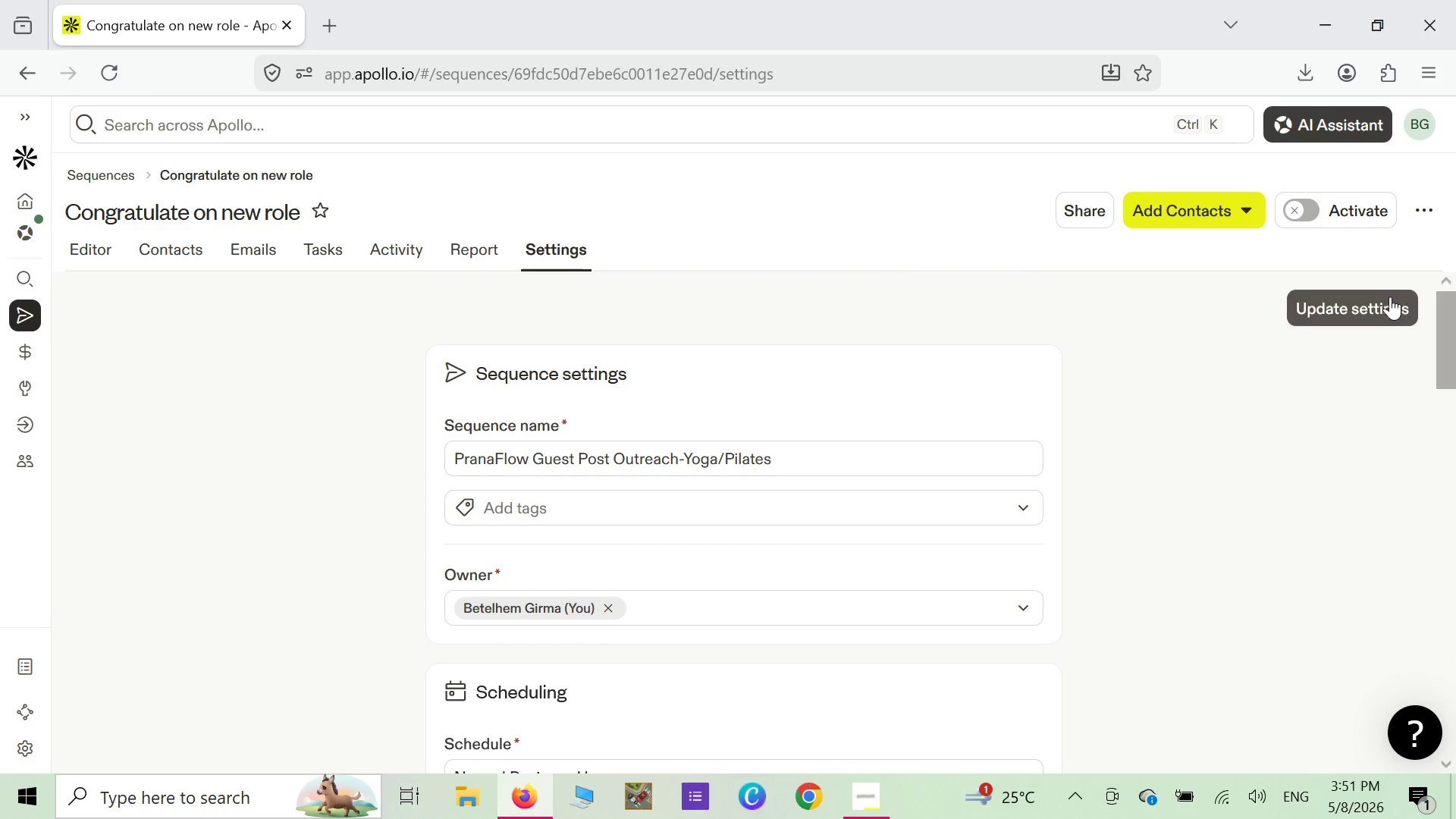 
left_click([1385, 299])
 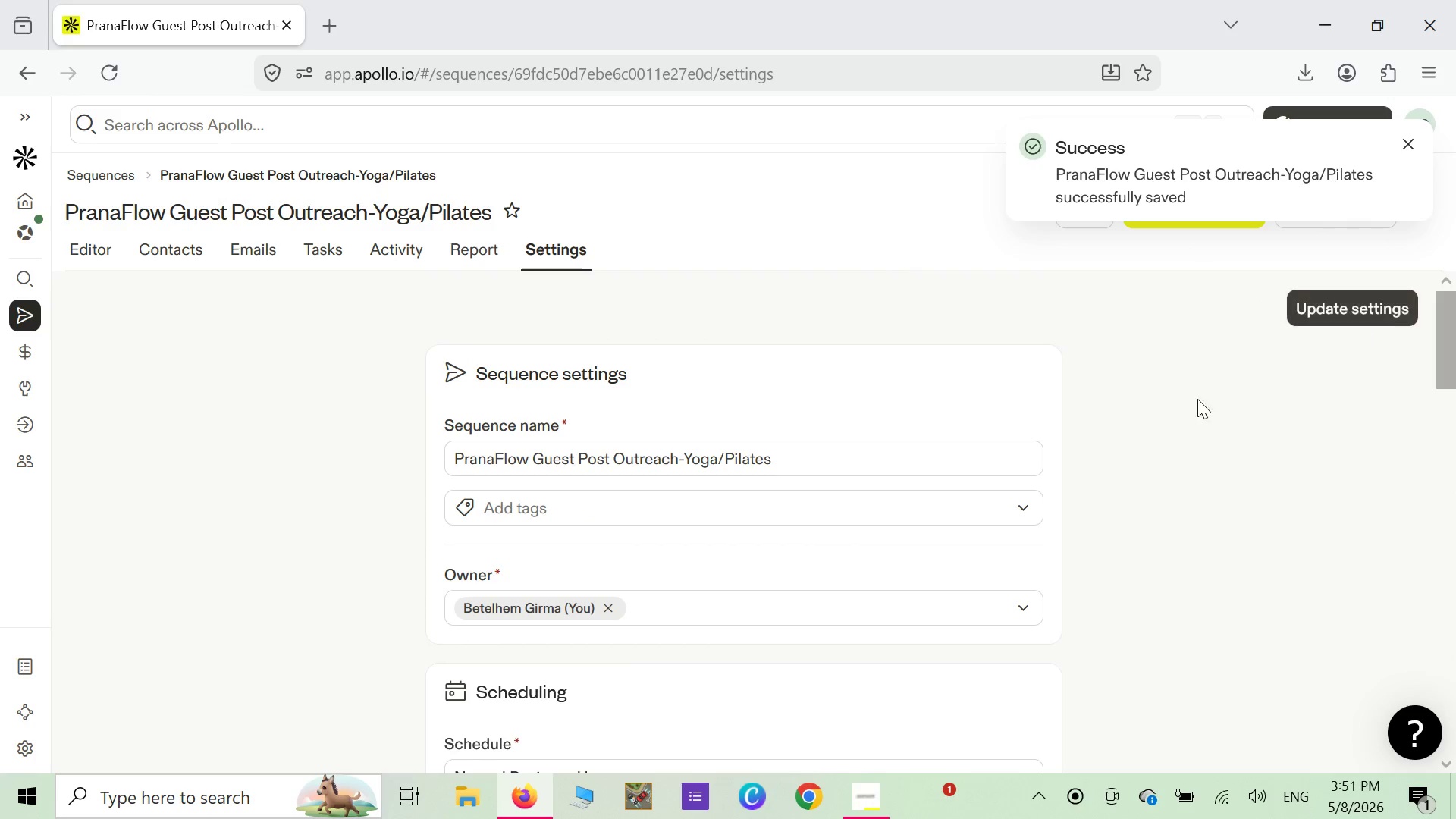 
wait(5.03)
 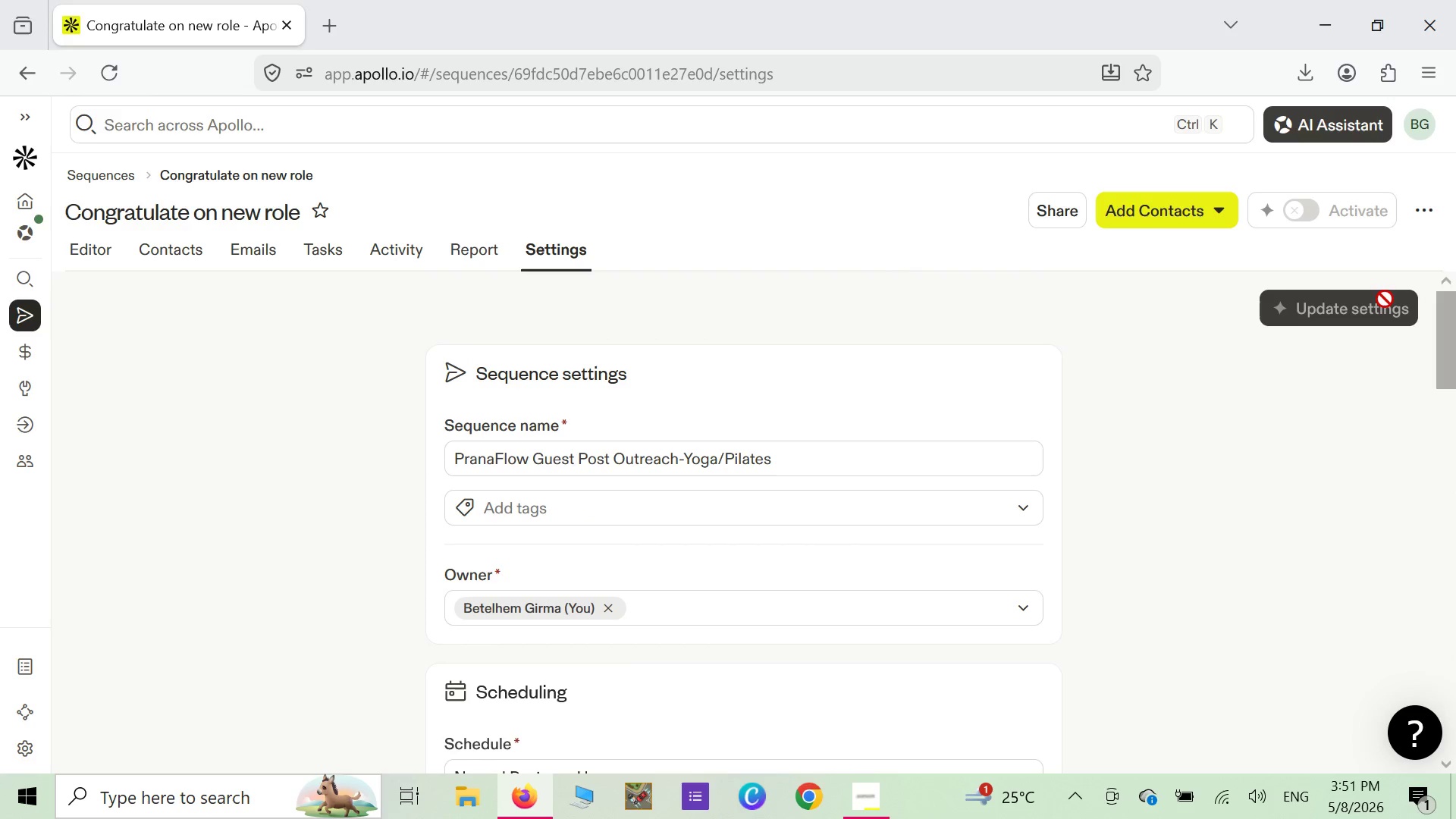 
scroll: coordinate [942, 493], scroll_direction: down, amount: 11.0
 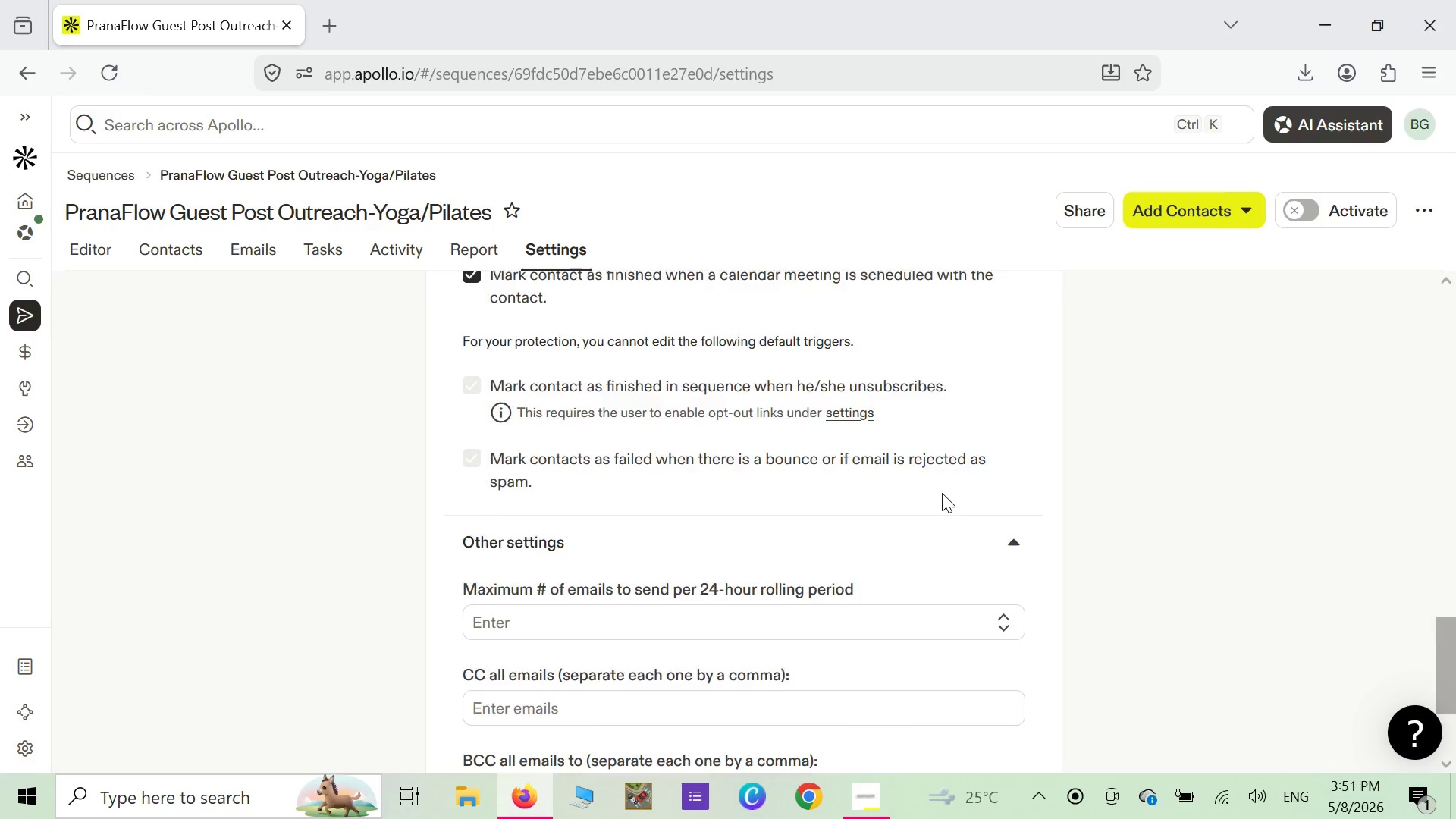 
scroll: coordinate [944, 494], scroll_direction: up, amount: 4.0
 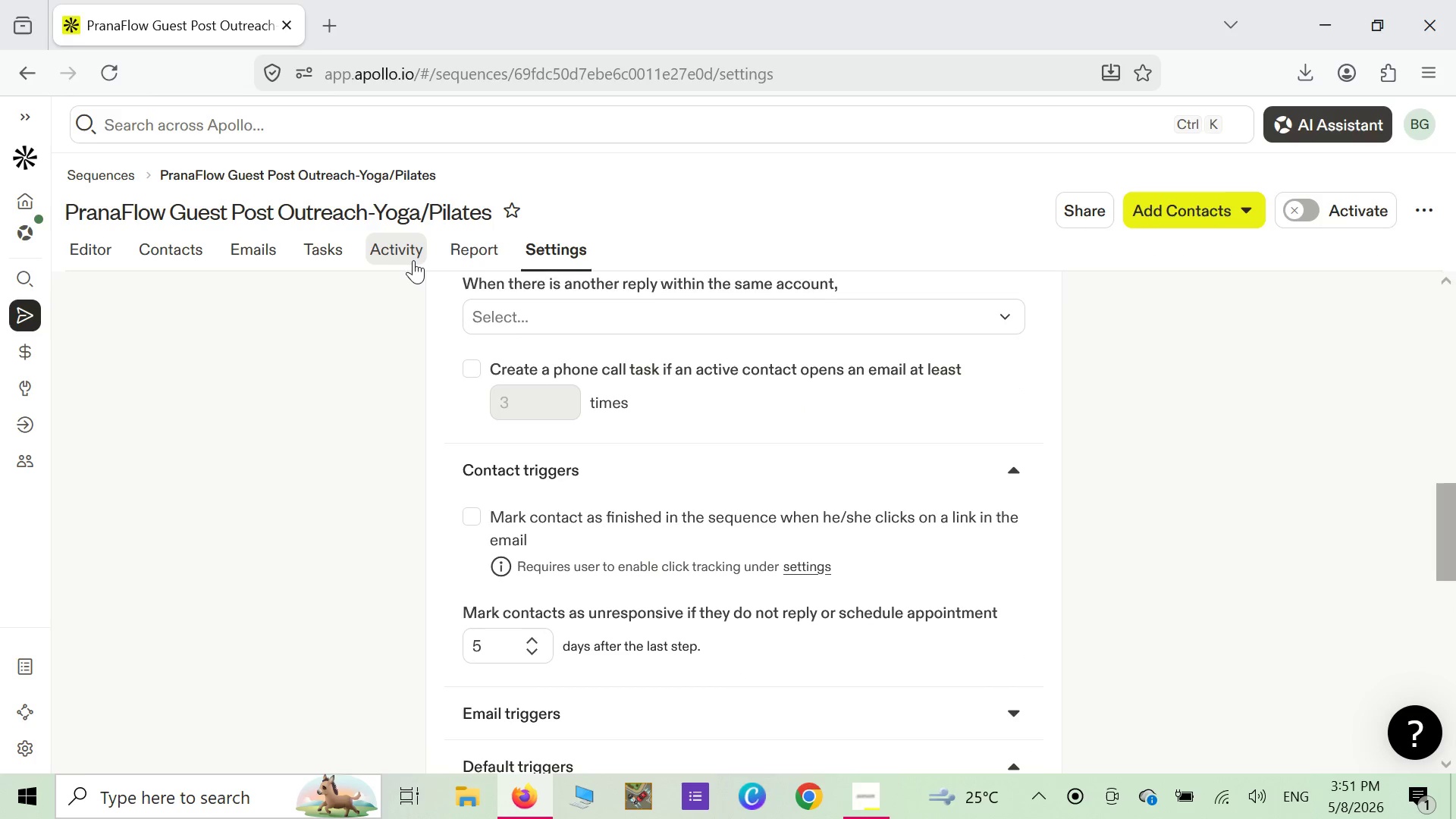 
left_click([413, 260])
 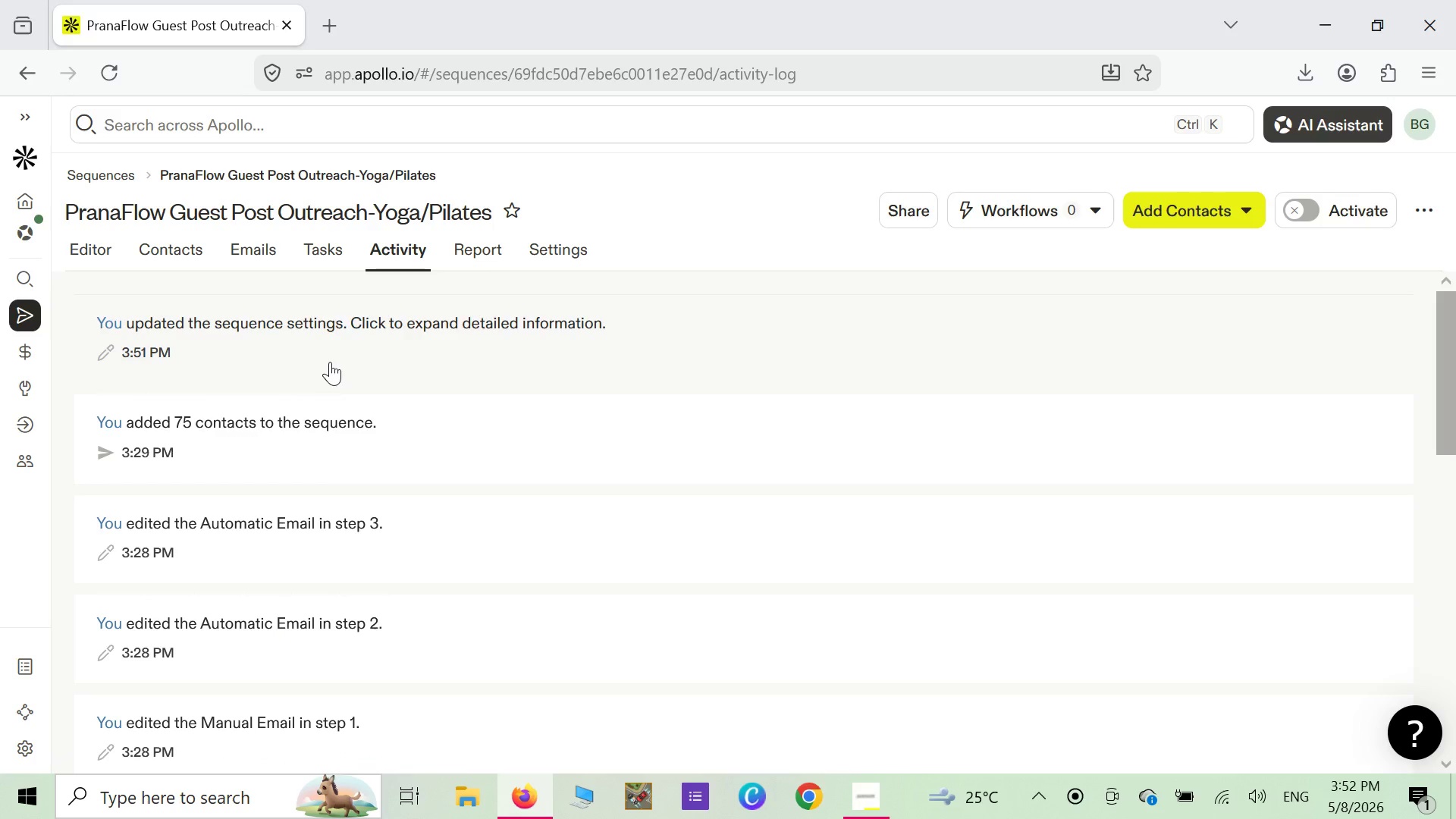 
wait(13.06)
 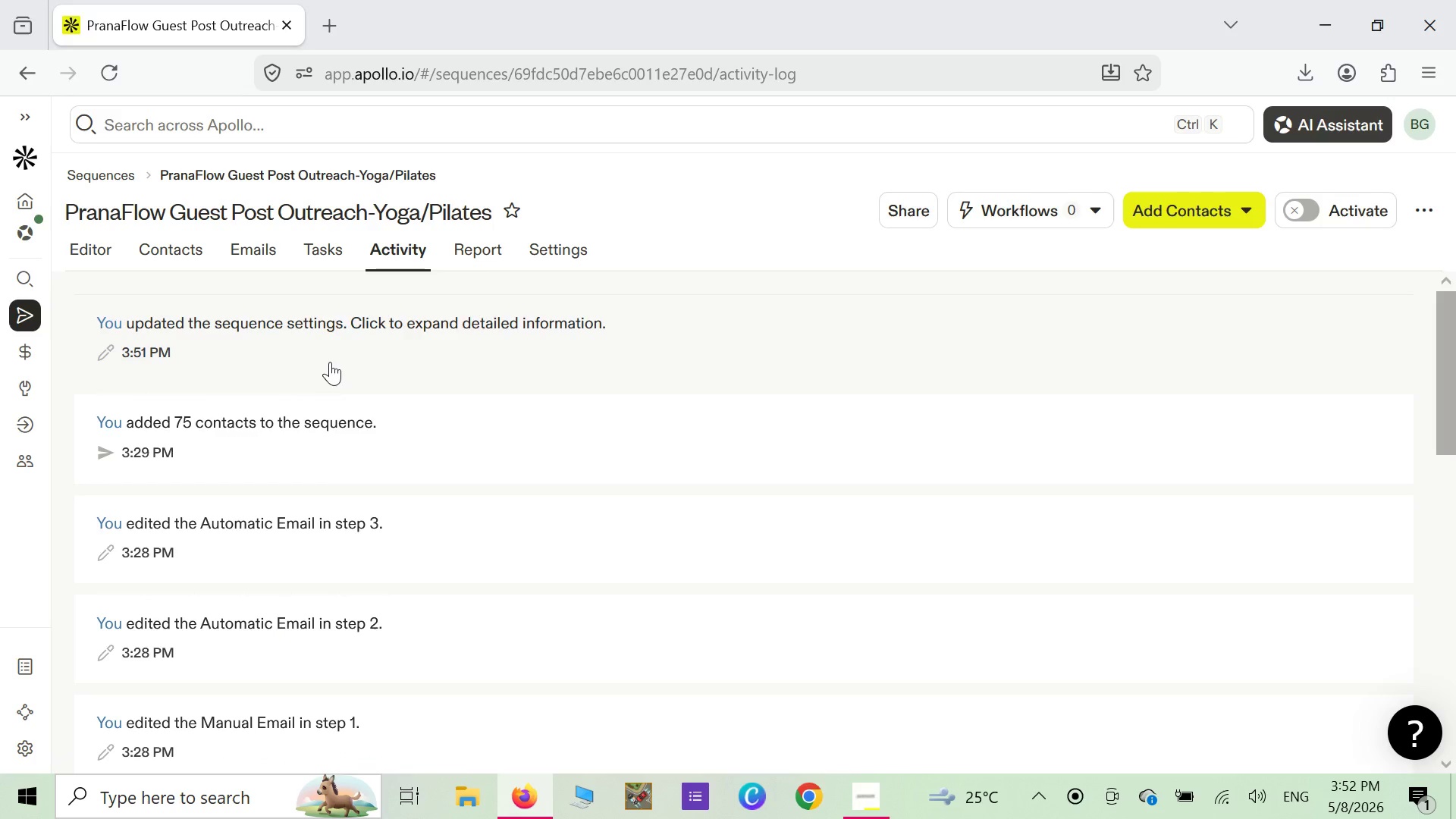 
right_click([675, 221])
 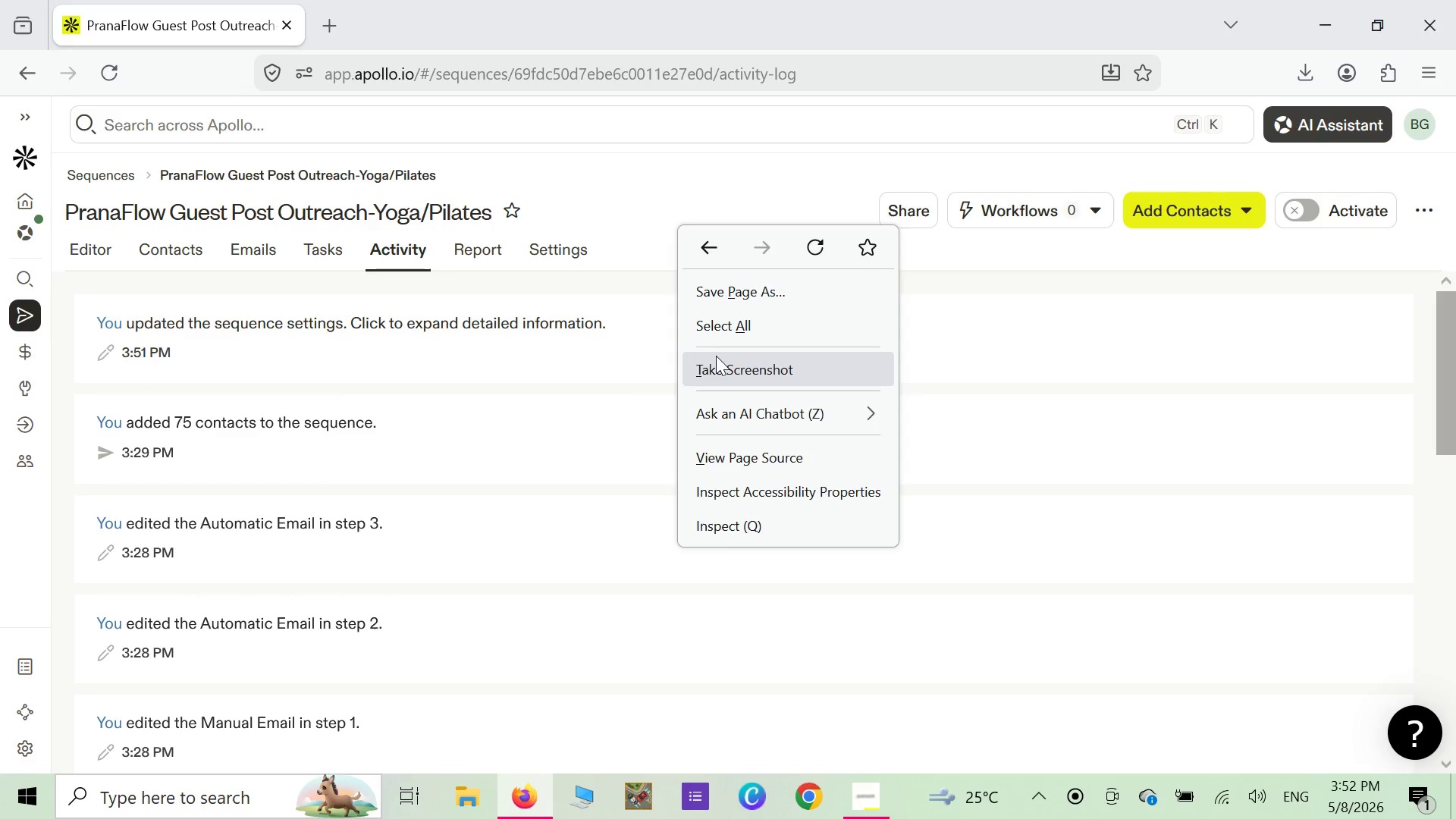 
left_click([716, 362])
 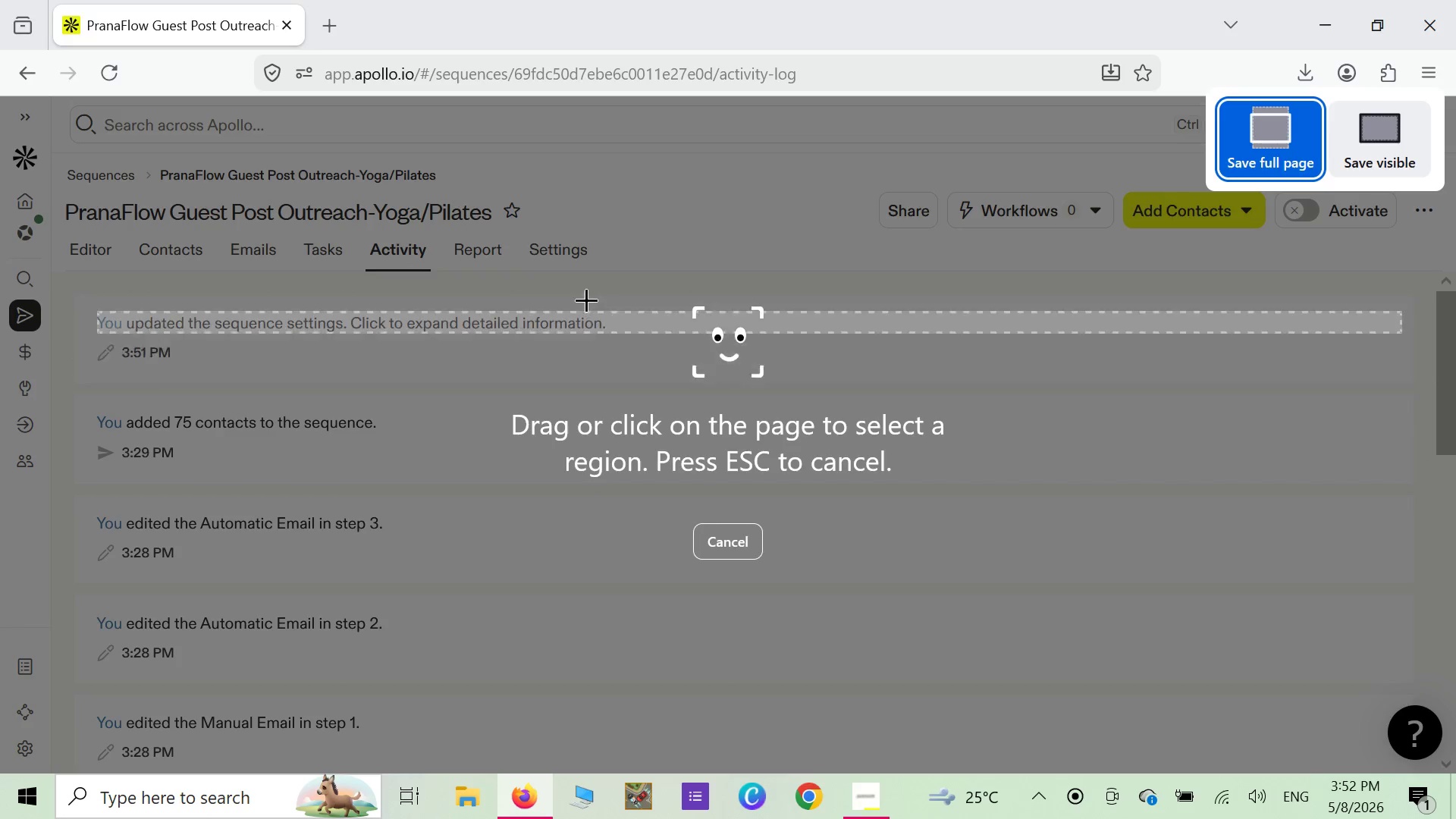 
left_click([586, 300])
 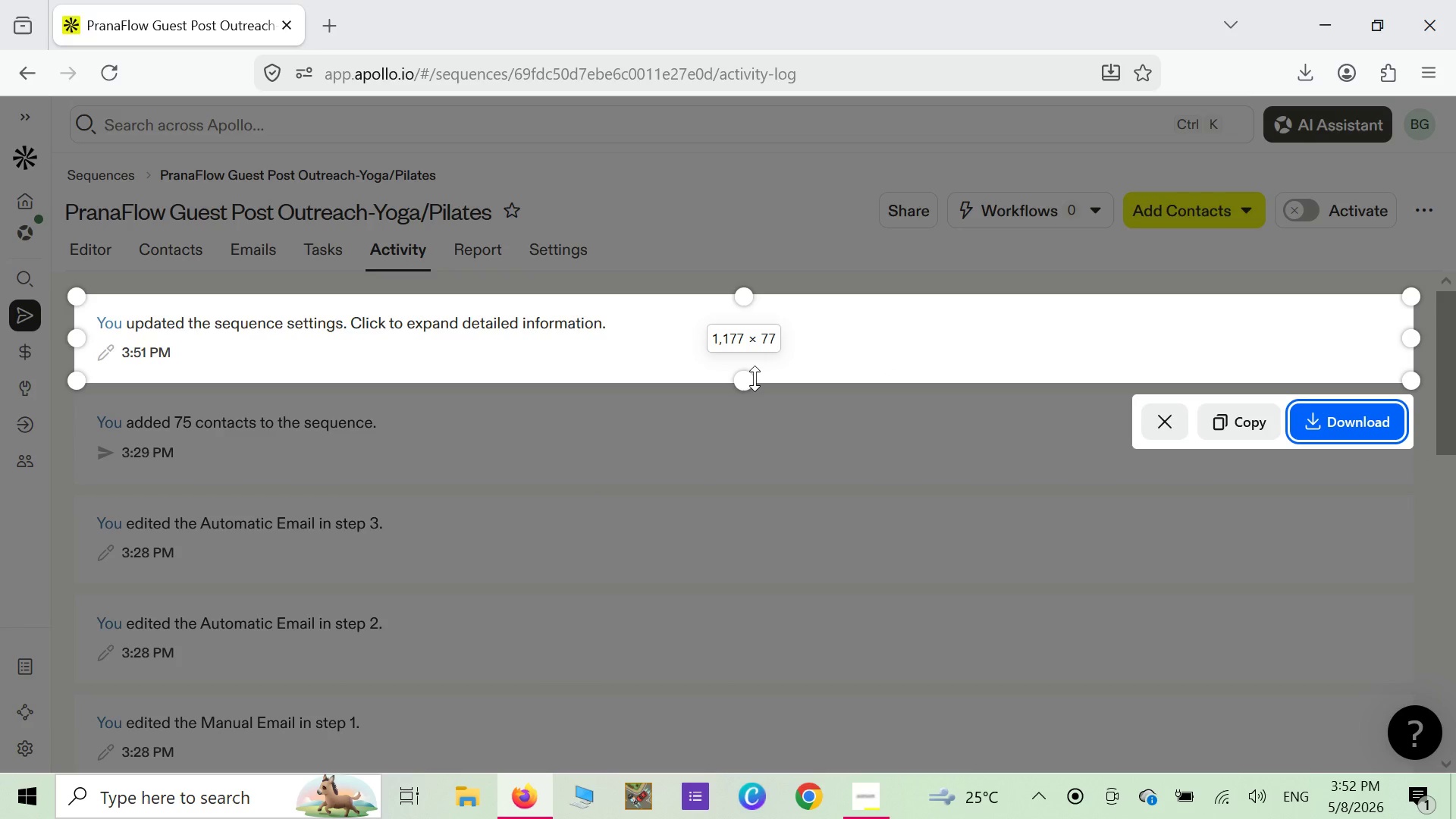 
left_click_drag(start_coordinate=[755, 378], to_coordinate=[757, 807])
 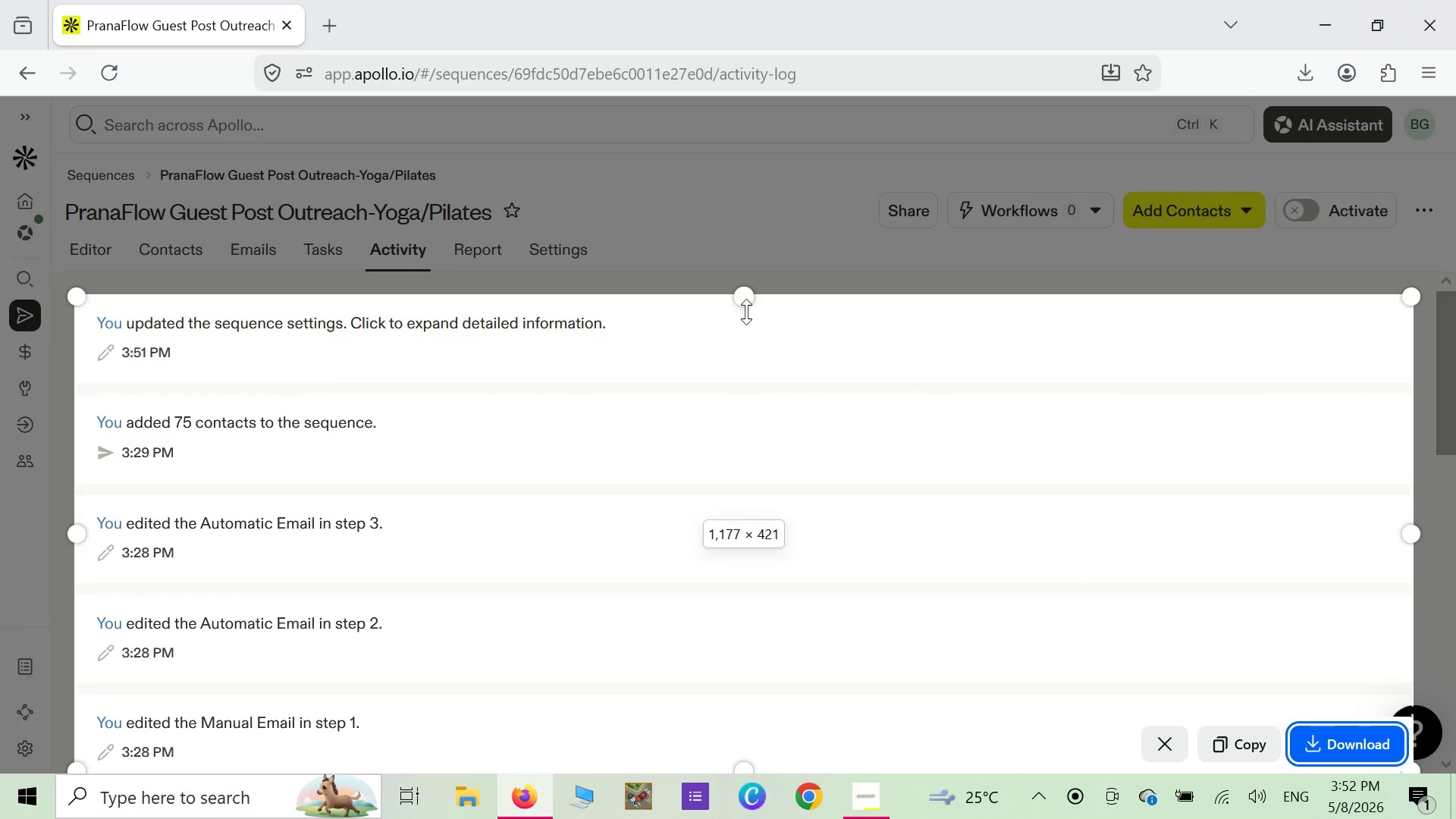 
left_click_drag(start_coordinate=[746, 312], to_coordinate=[784, 139])
 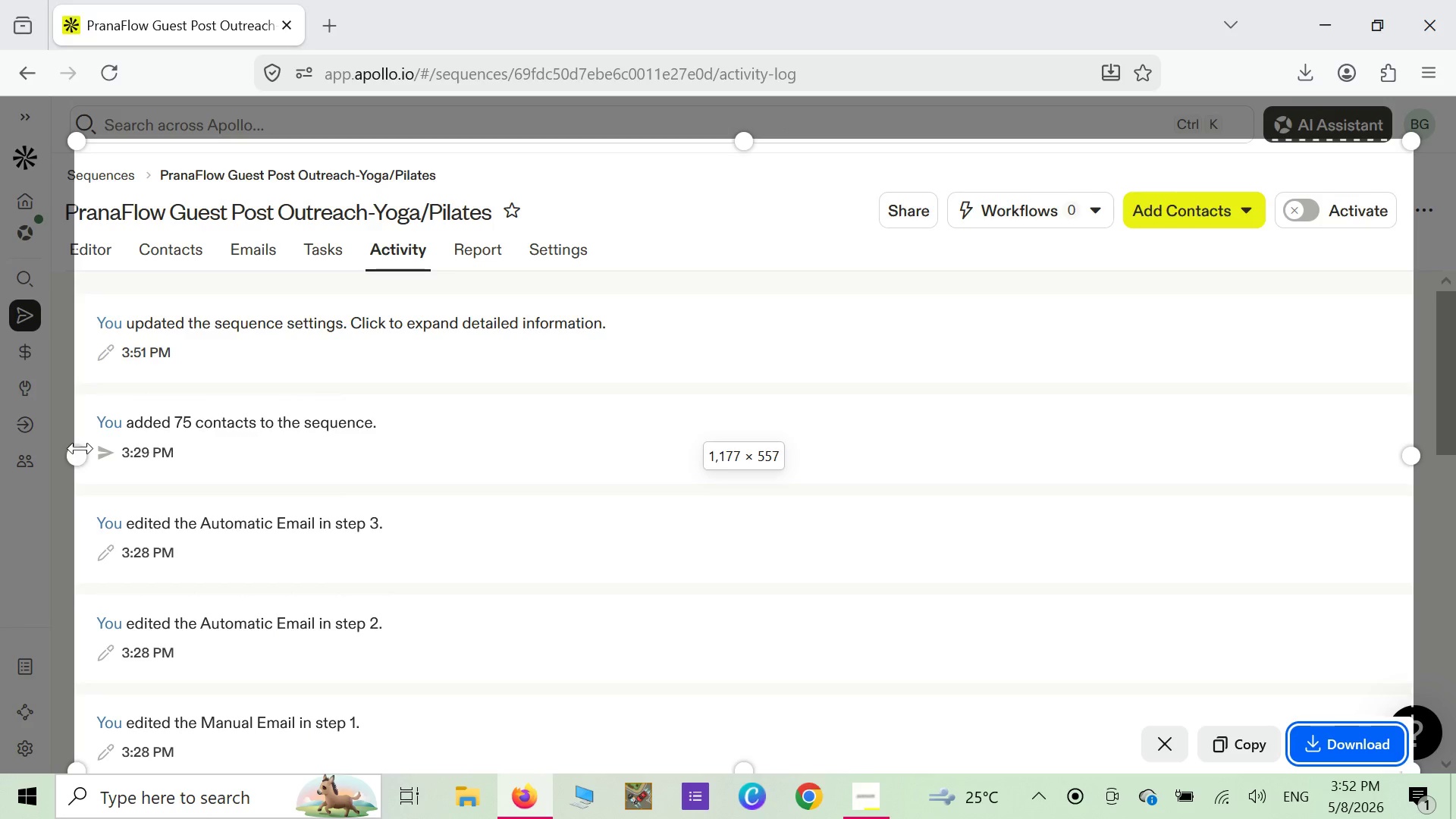 
left_click_drag(start_coordinate=[80, 448], to_coordinate=[22, 433])
 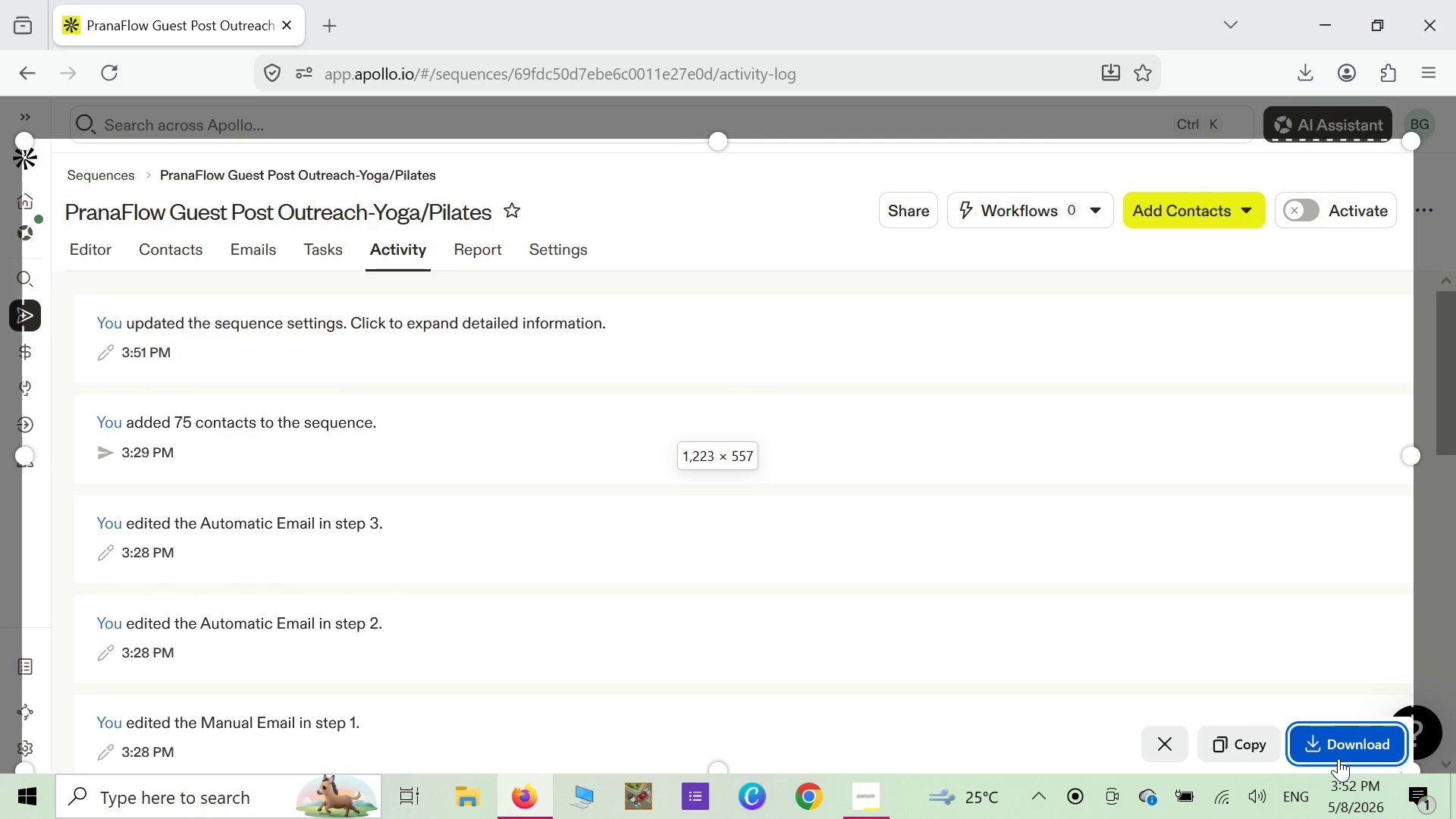 
left_click([1334, 754])
 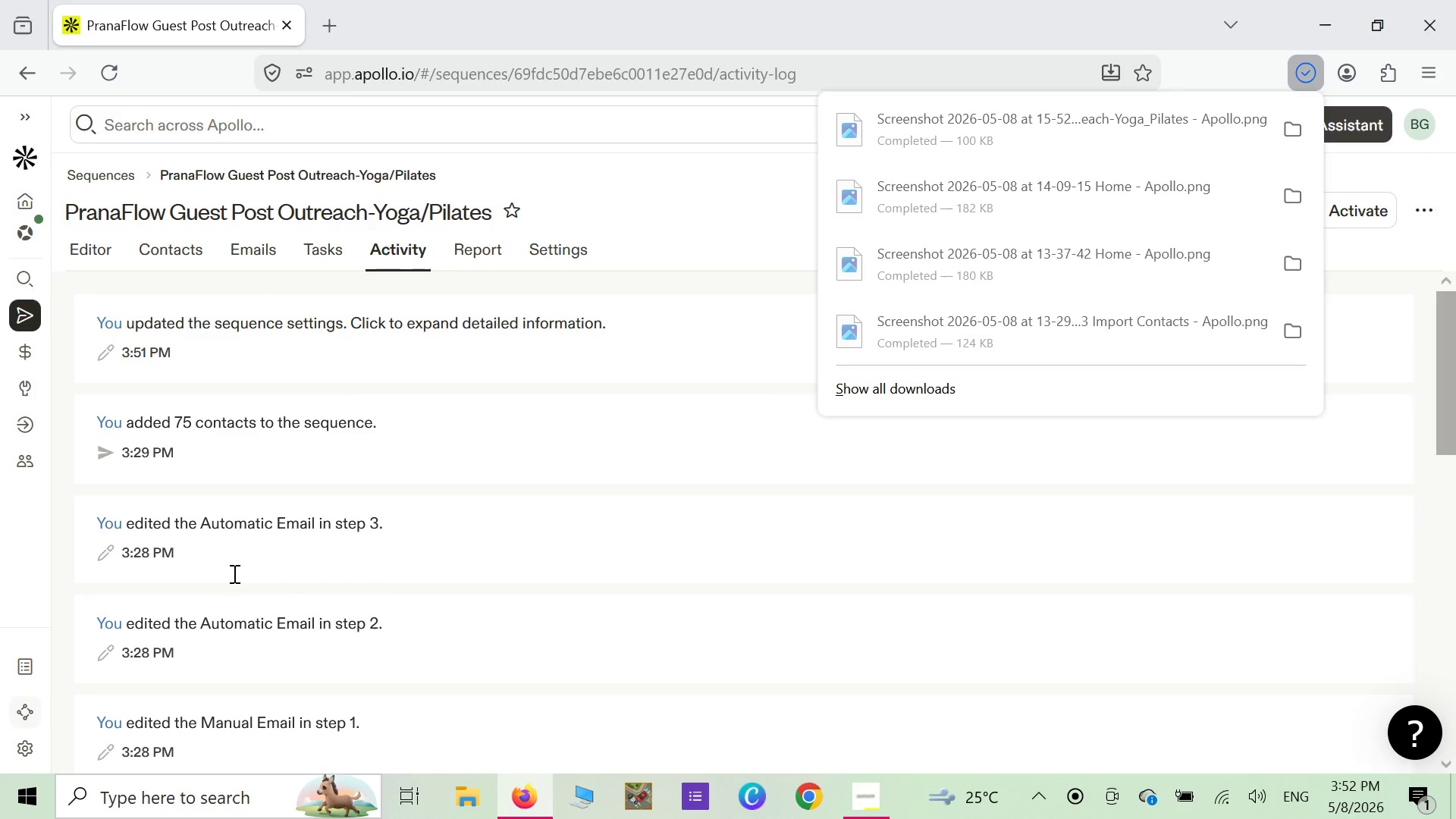 
mouse_move([1397, -16])
 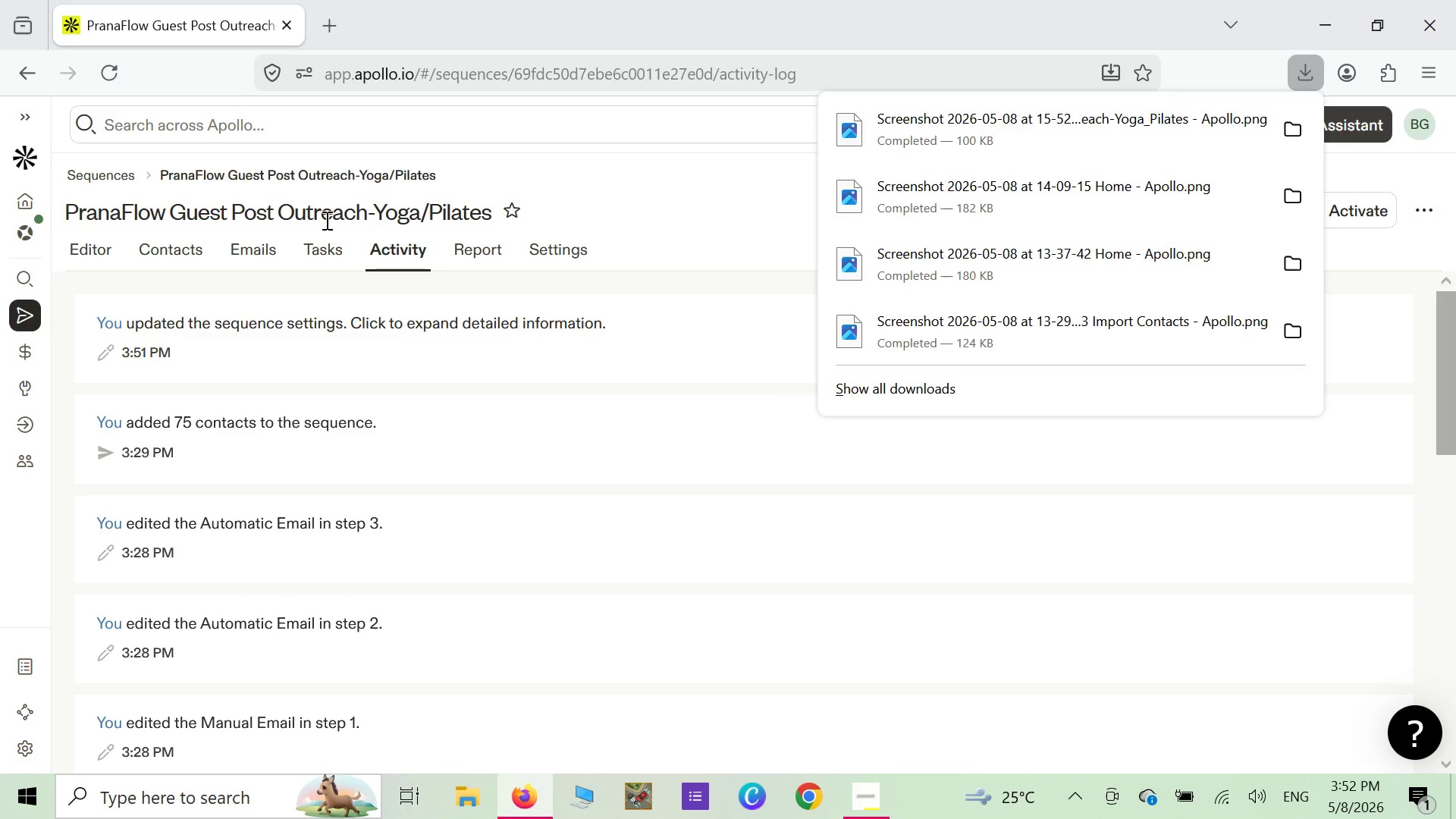 
mouse_move([341, 275])
 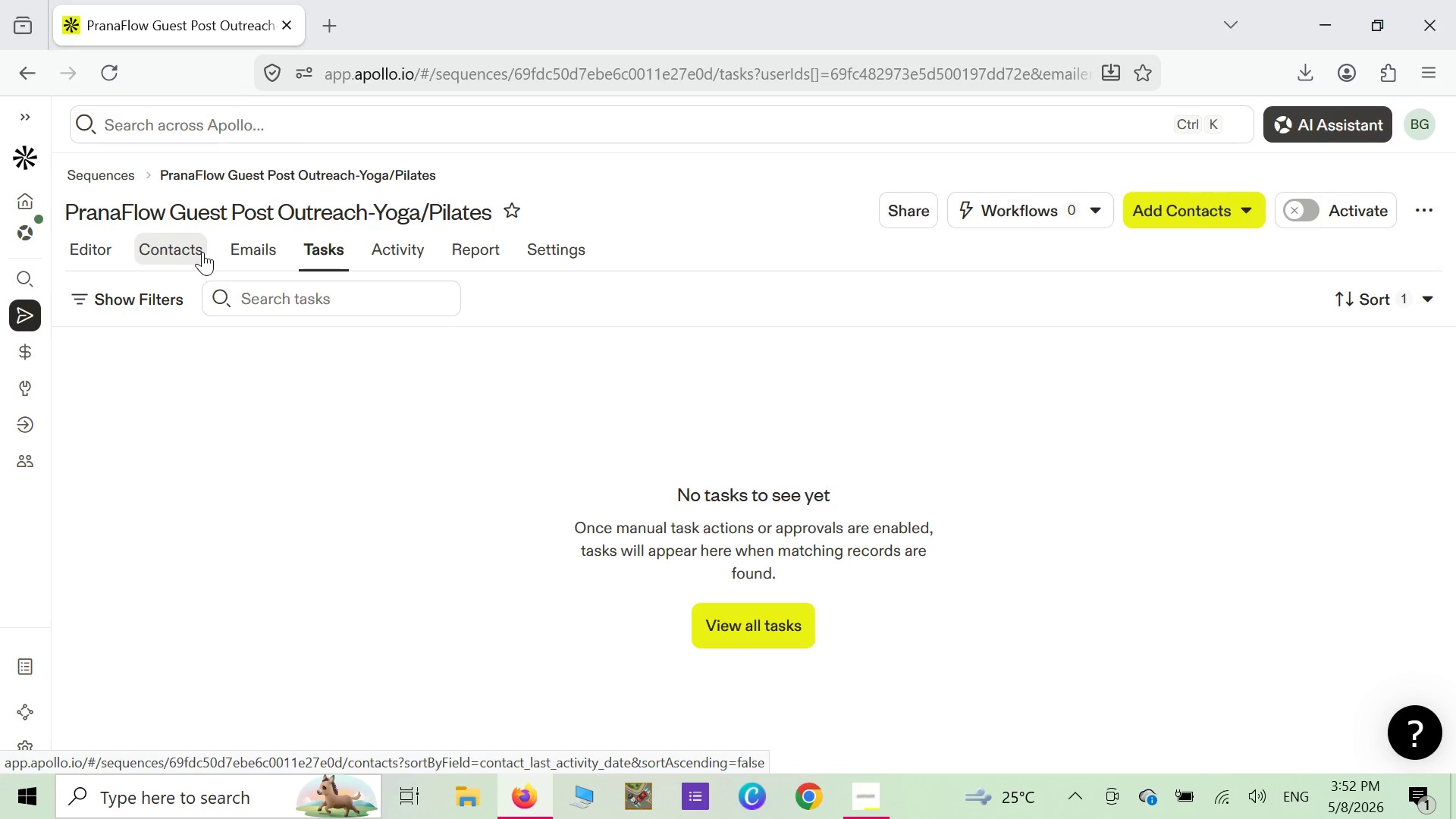 
left_click([84, 251])
 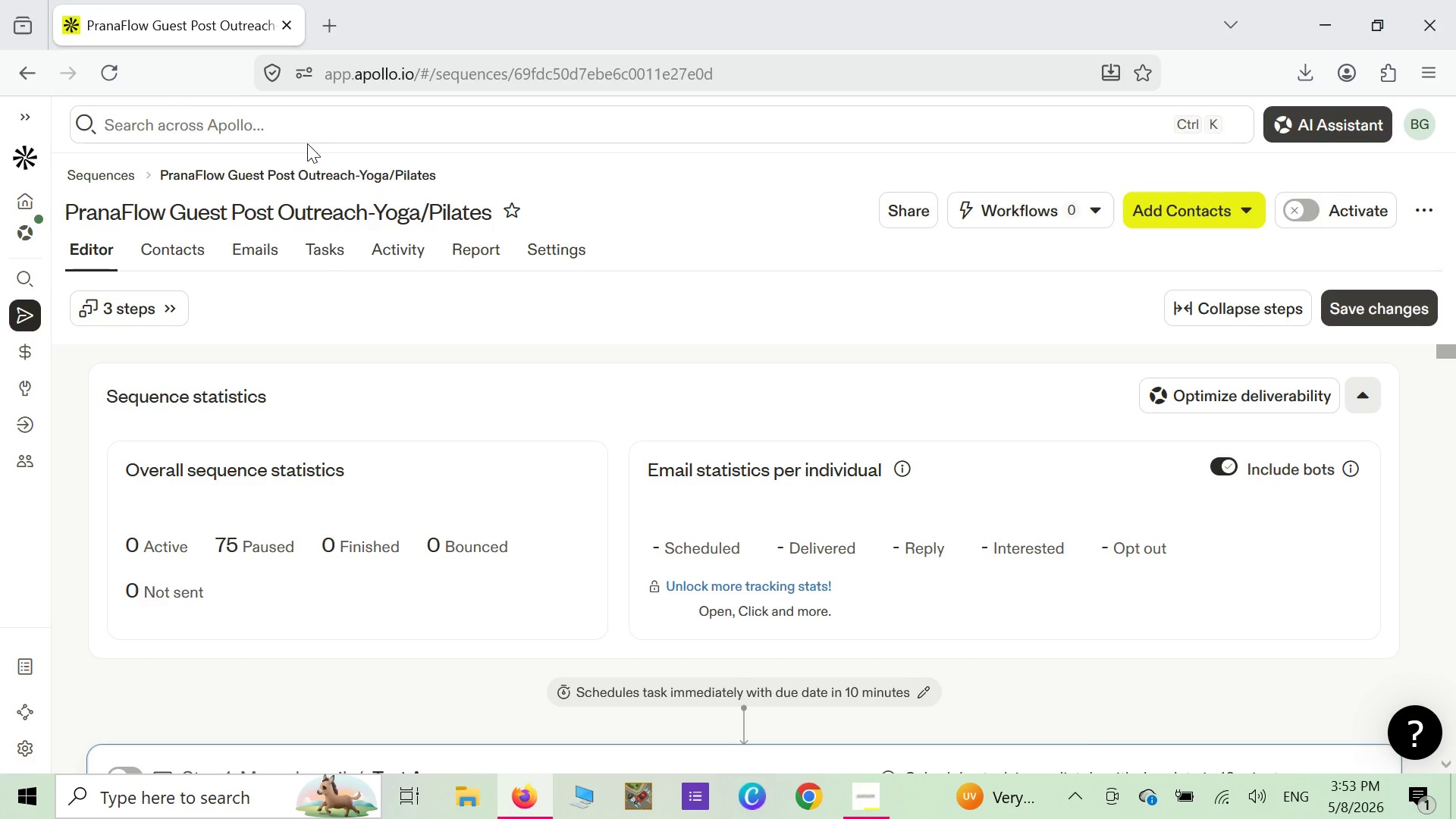 
wait(28.16)
 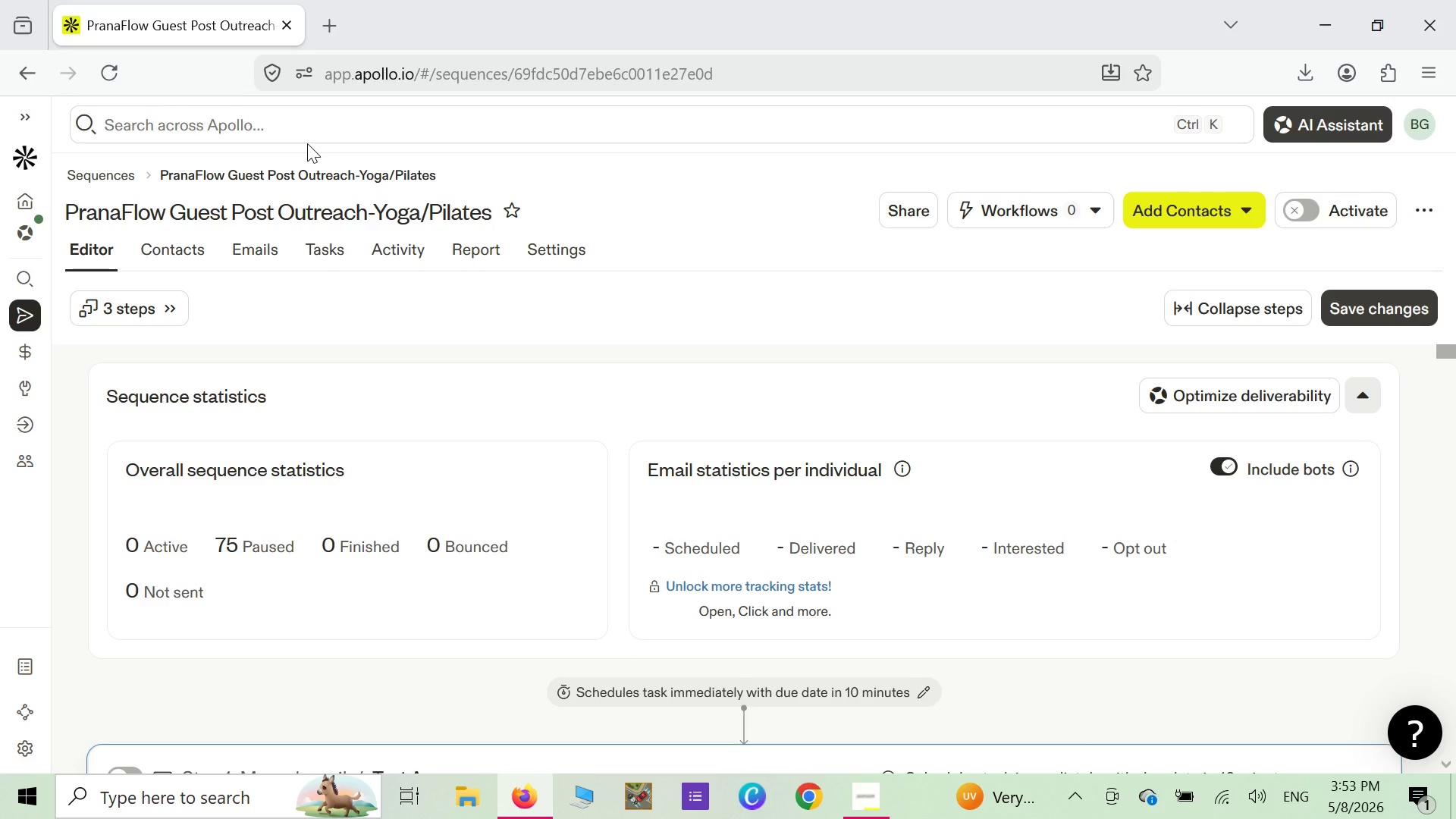 
left_click([132, 123])
 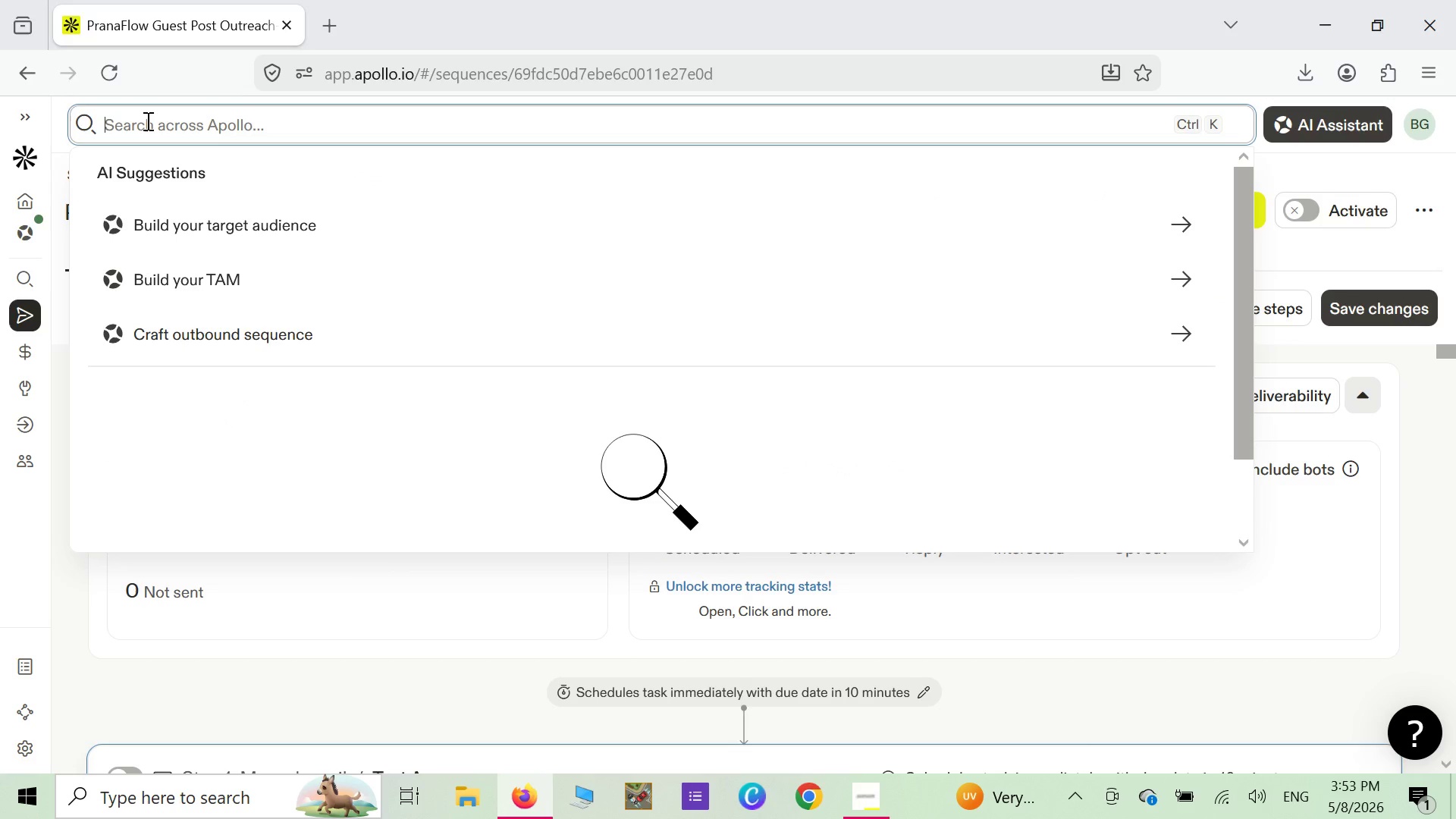 
type(toggle)
 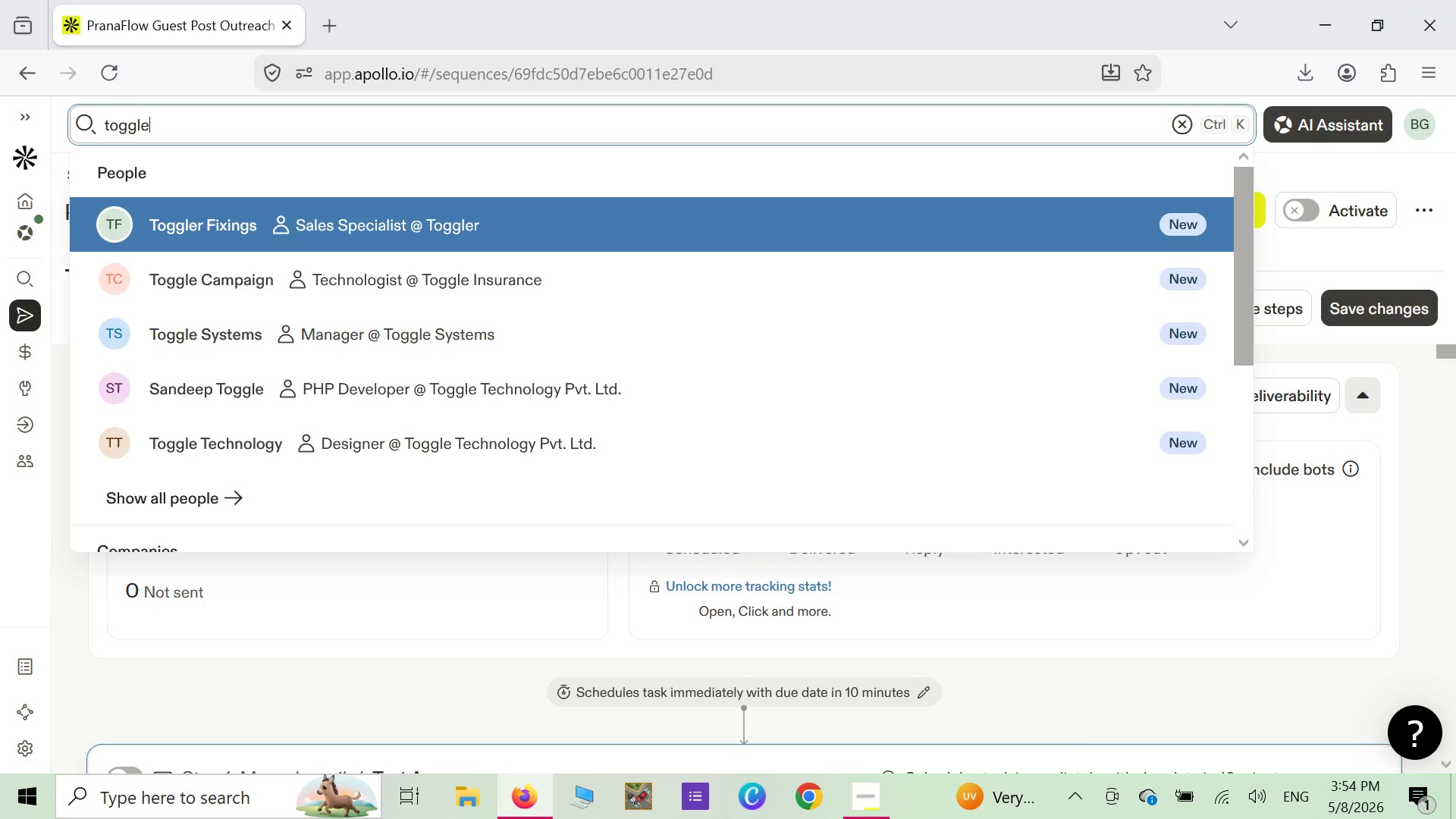 
wait(95.88)
 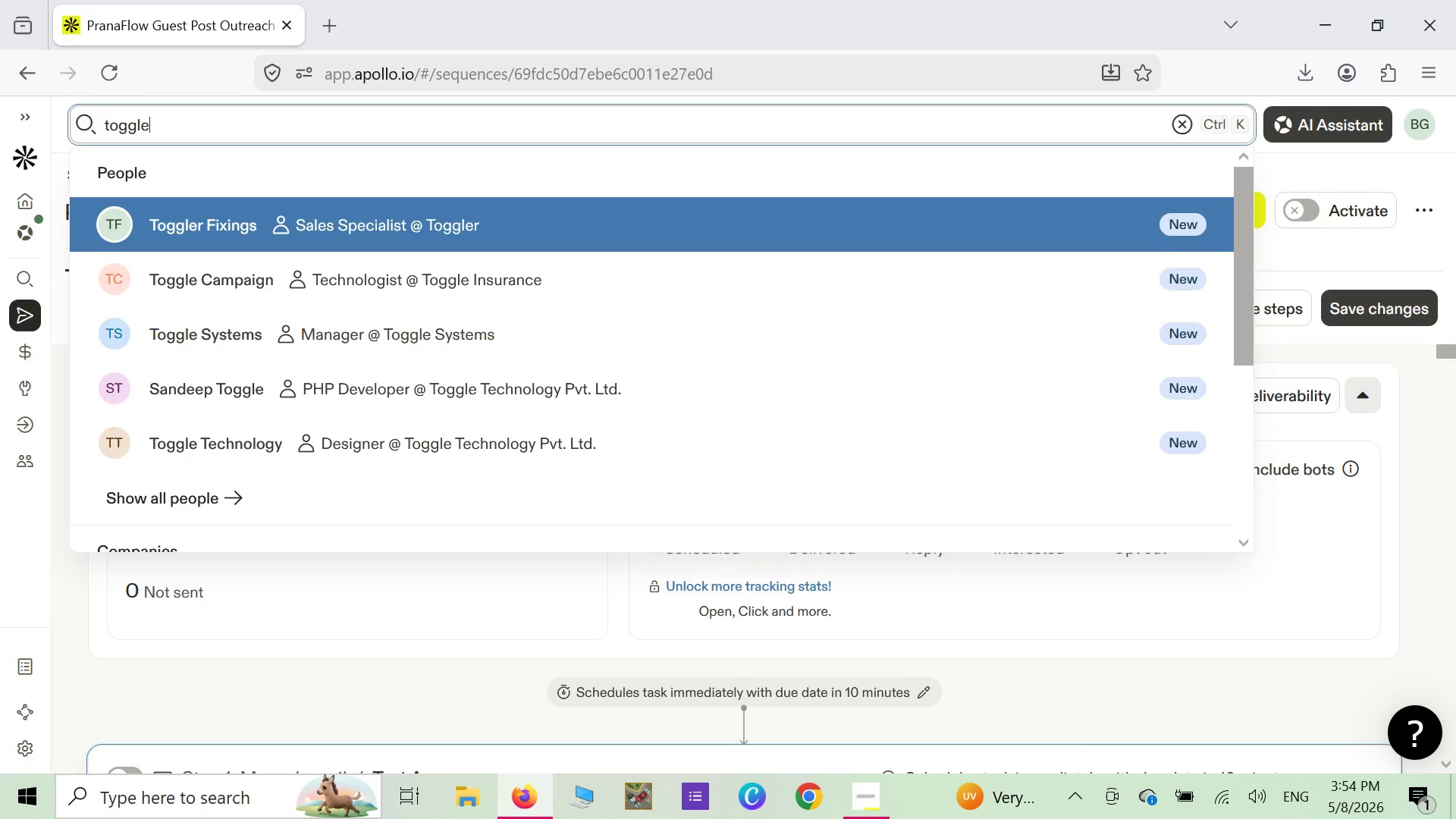 
left_click([107, 640])
 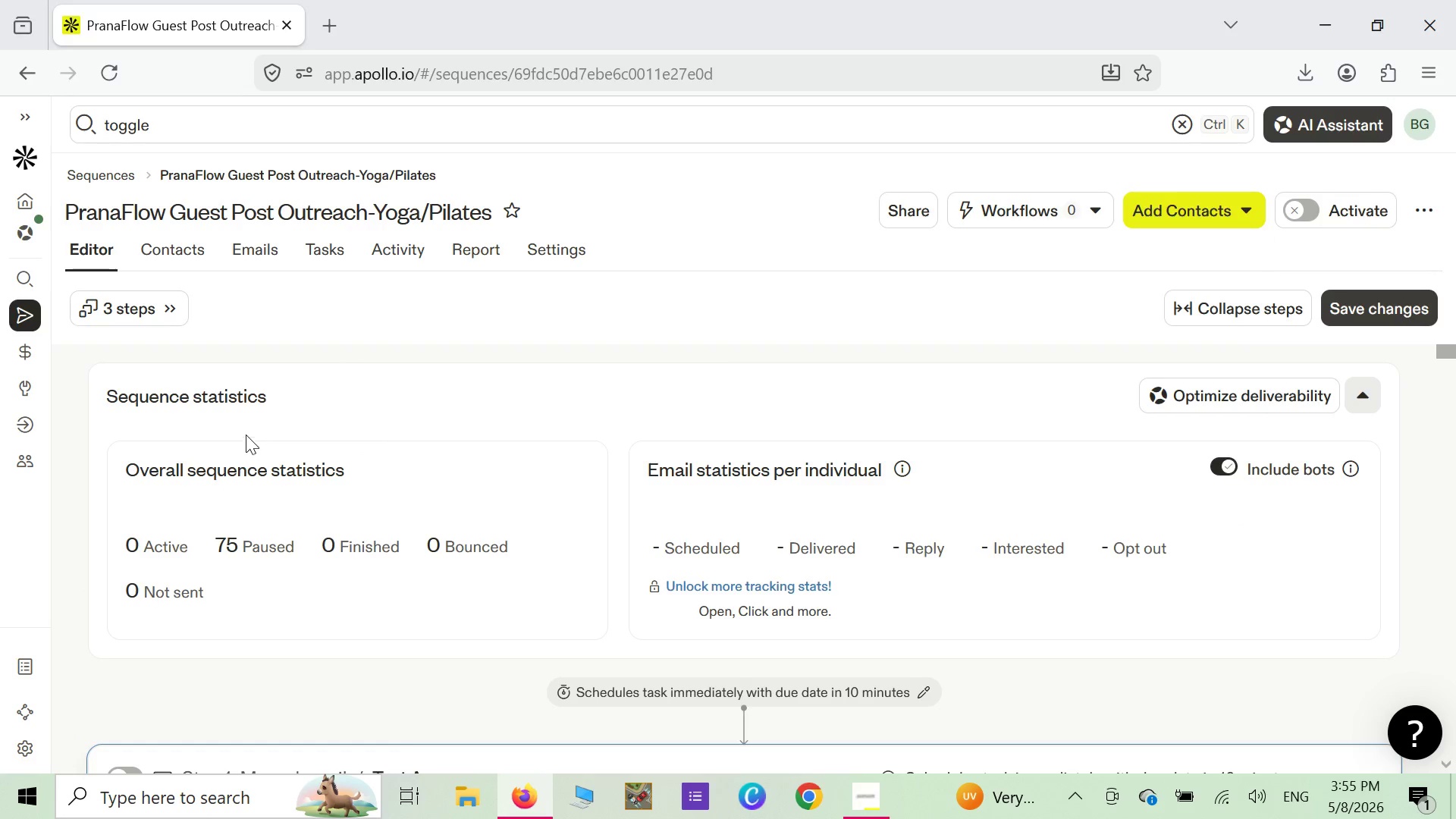 
scroll: coordinate [442, 462], scroll_direction: down, amount: 13.0
 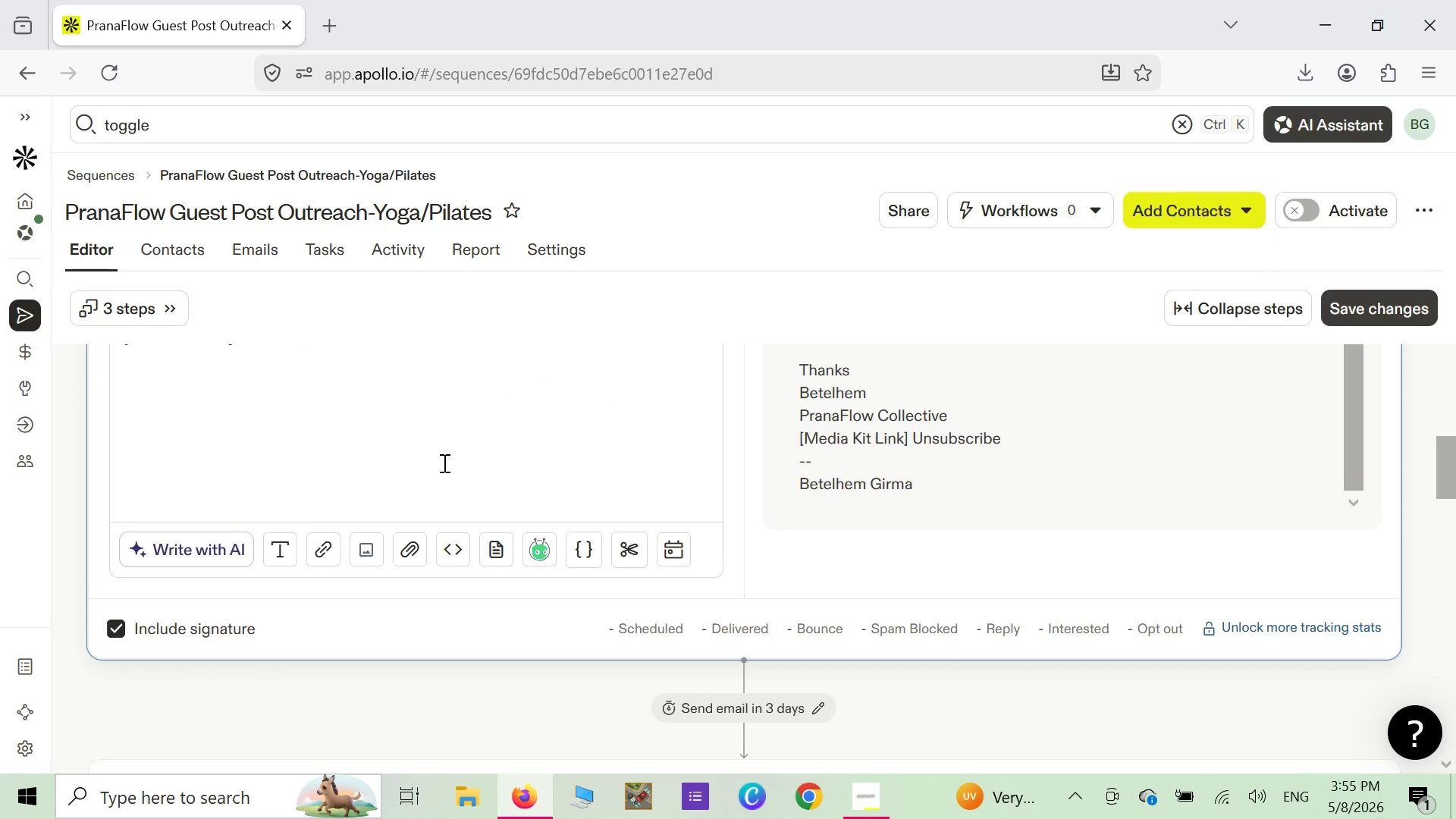 
scroll: coordinate [281, 467], scroll_direction: up, amount: 6.0
 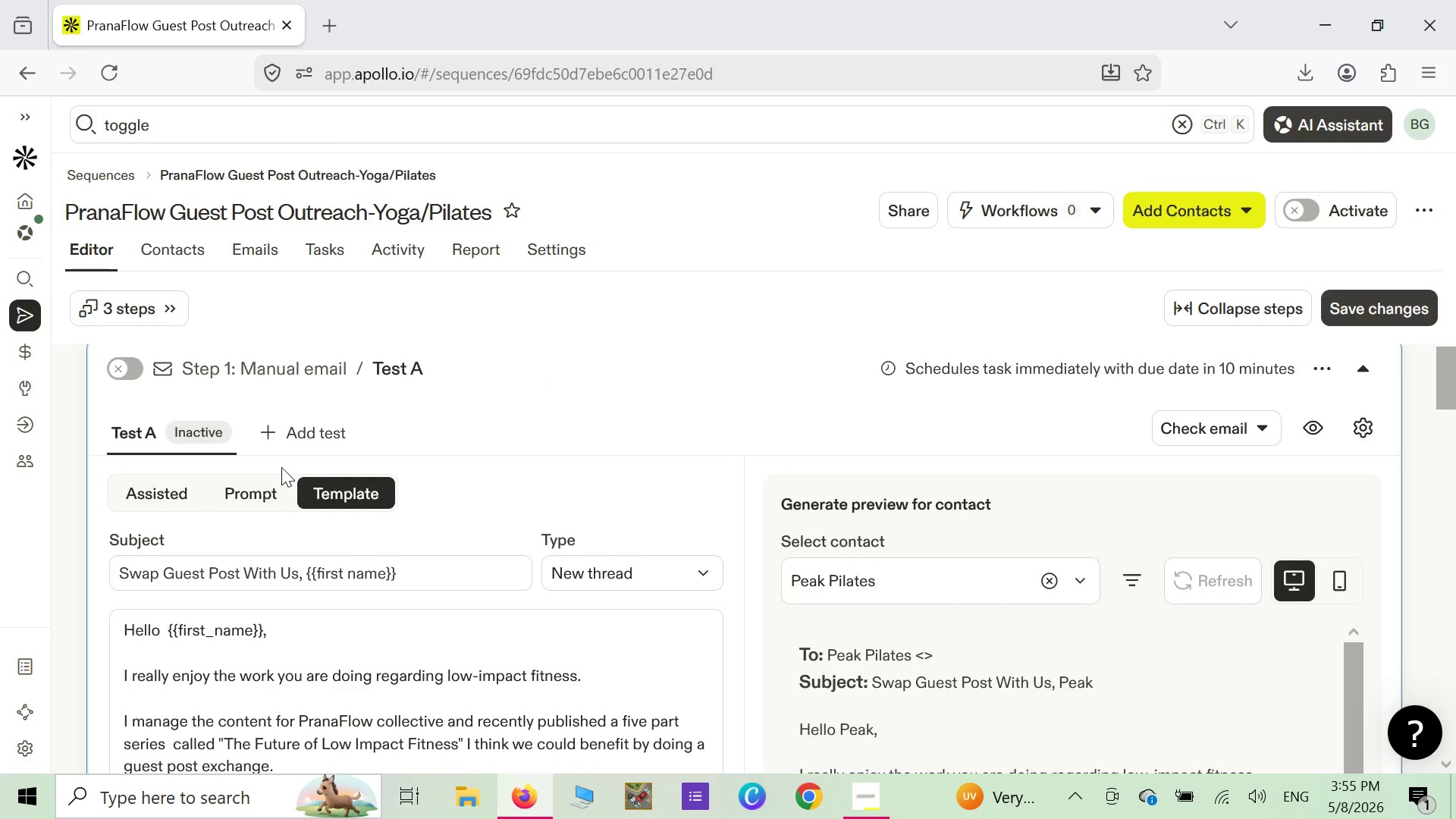 
scroll: coordinate [286, 469], scroll_direction: down, amount: 3.0
 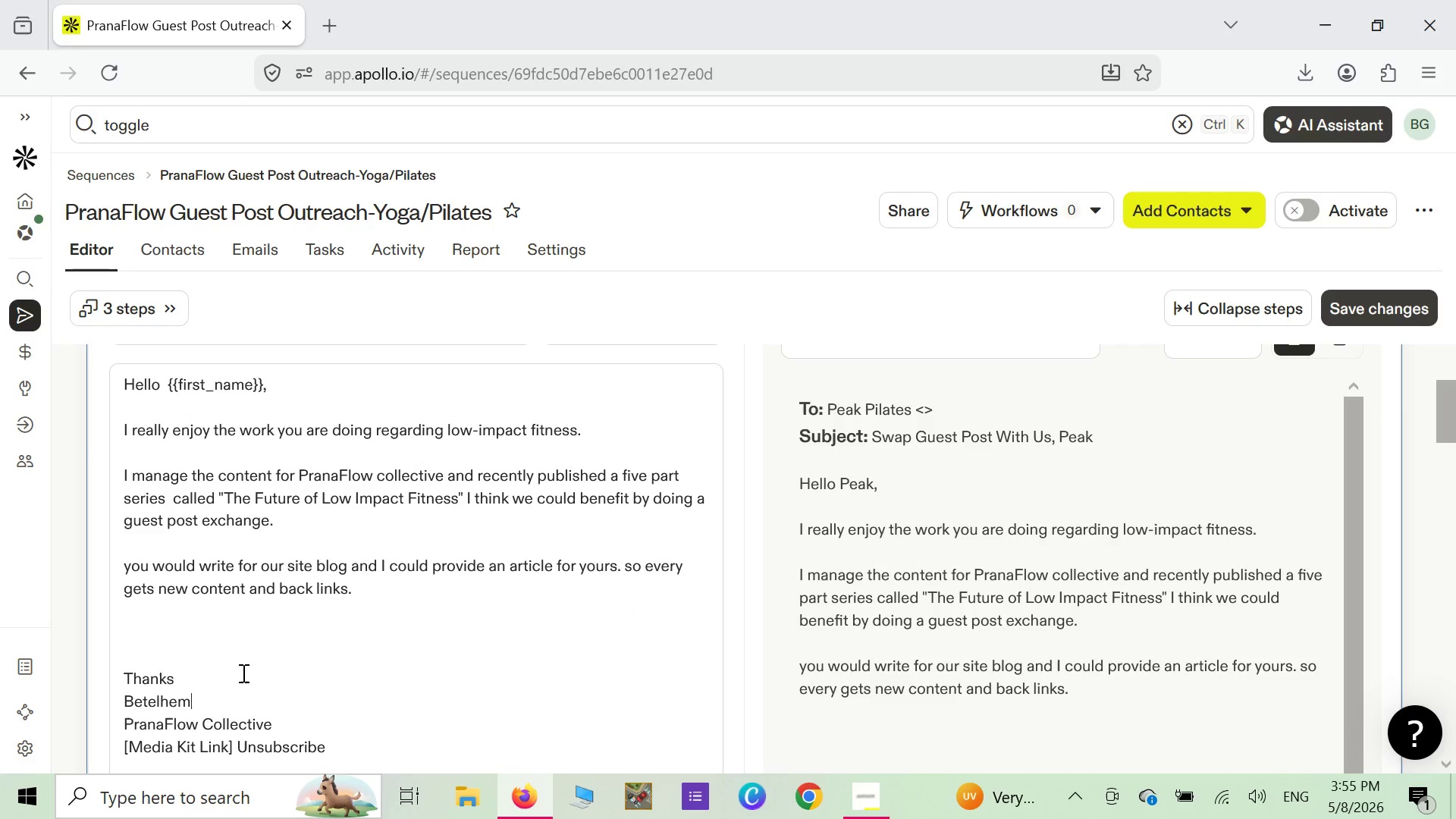 
key(Backspace)
 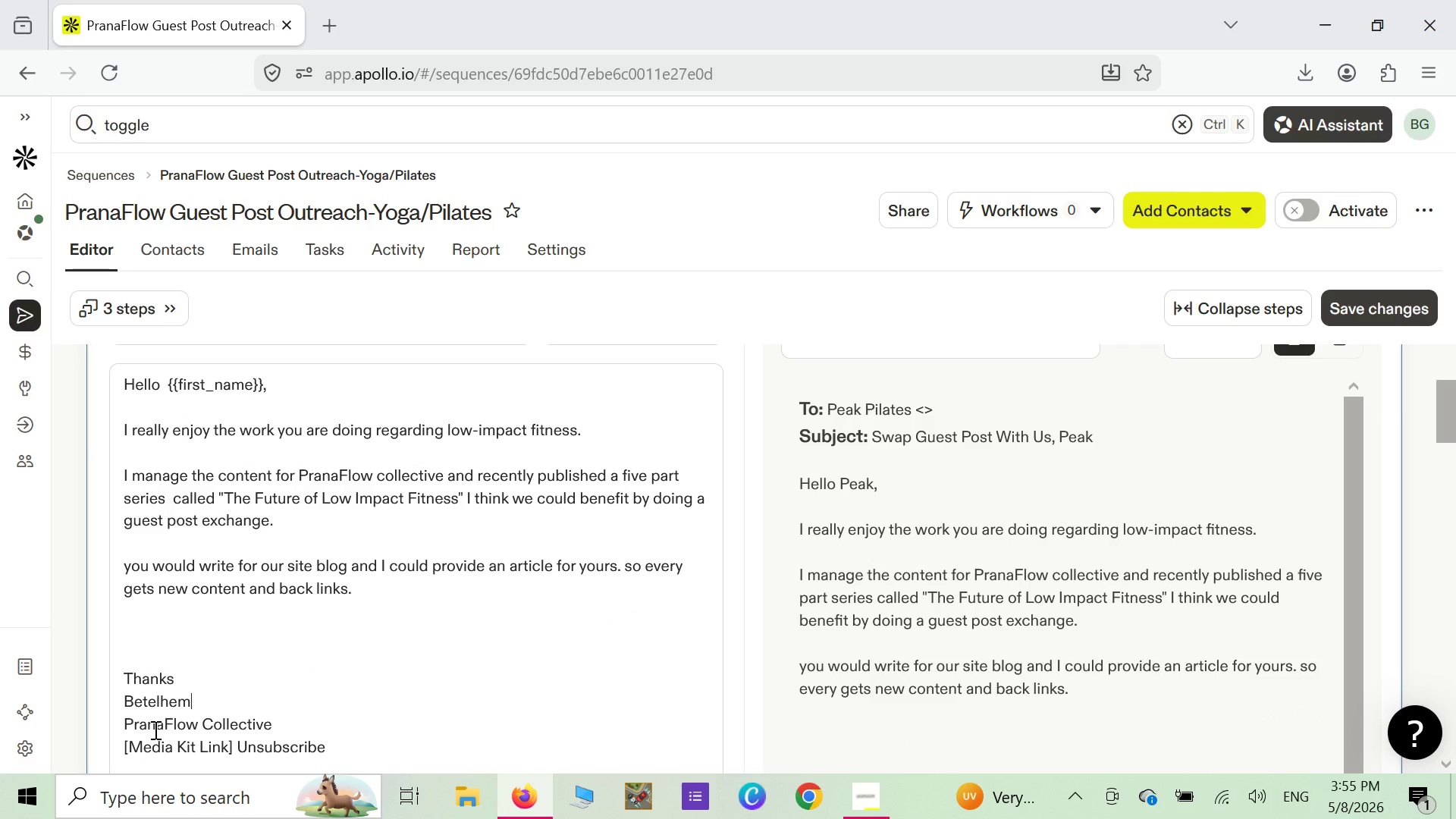 
key(Backspace)
 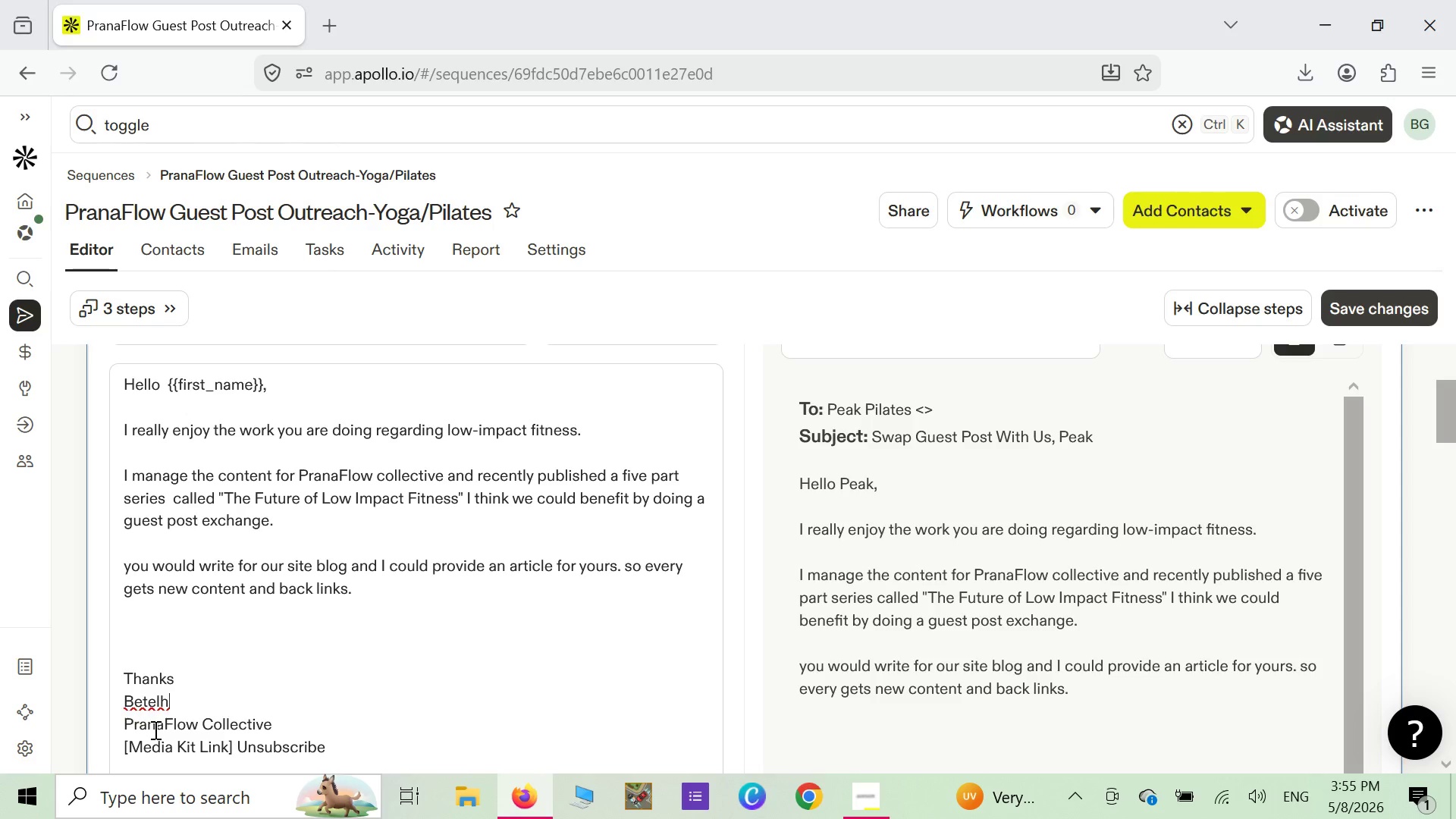 
key(Backspace)
 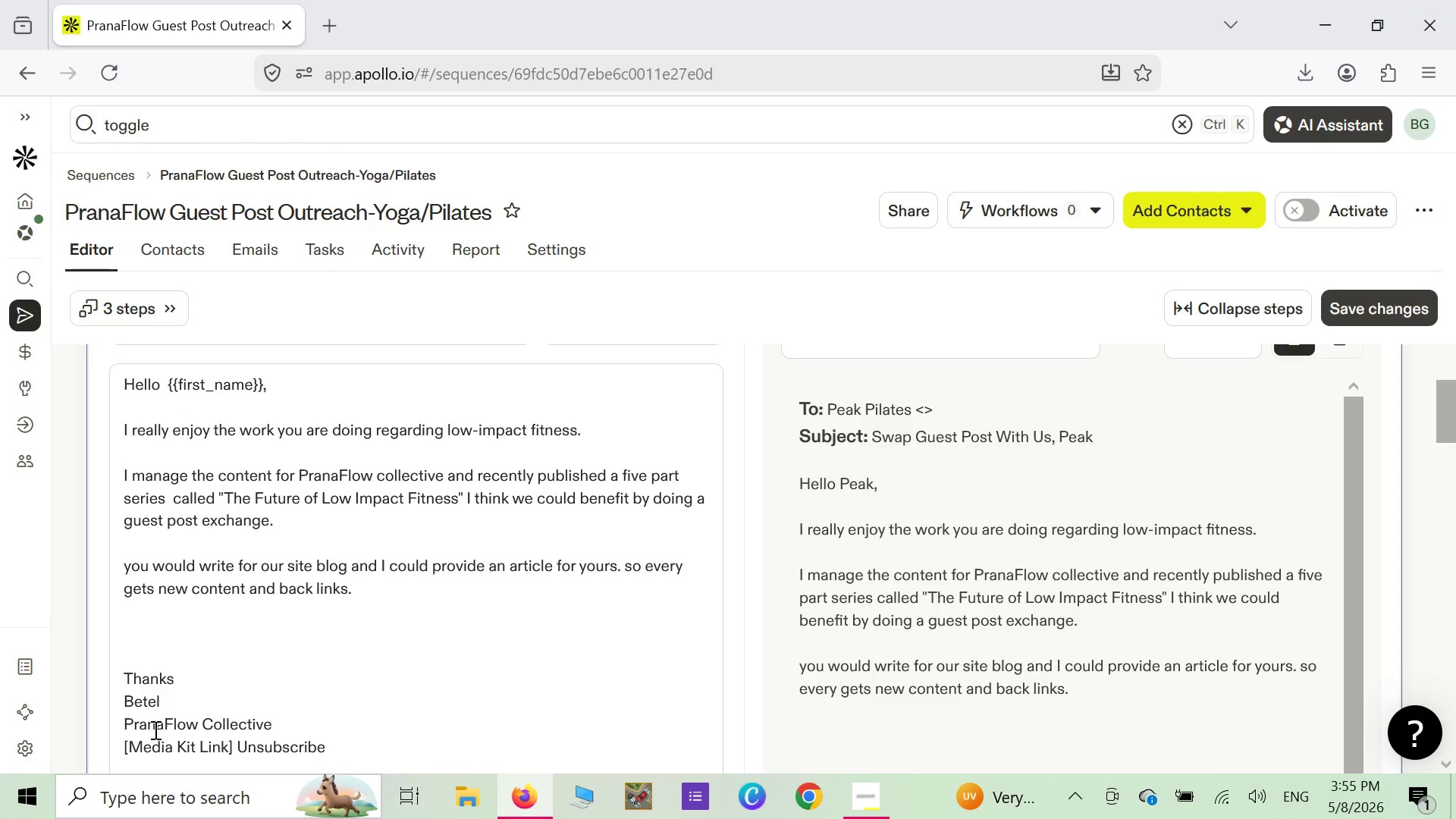 
key(Backspace)
 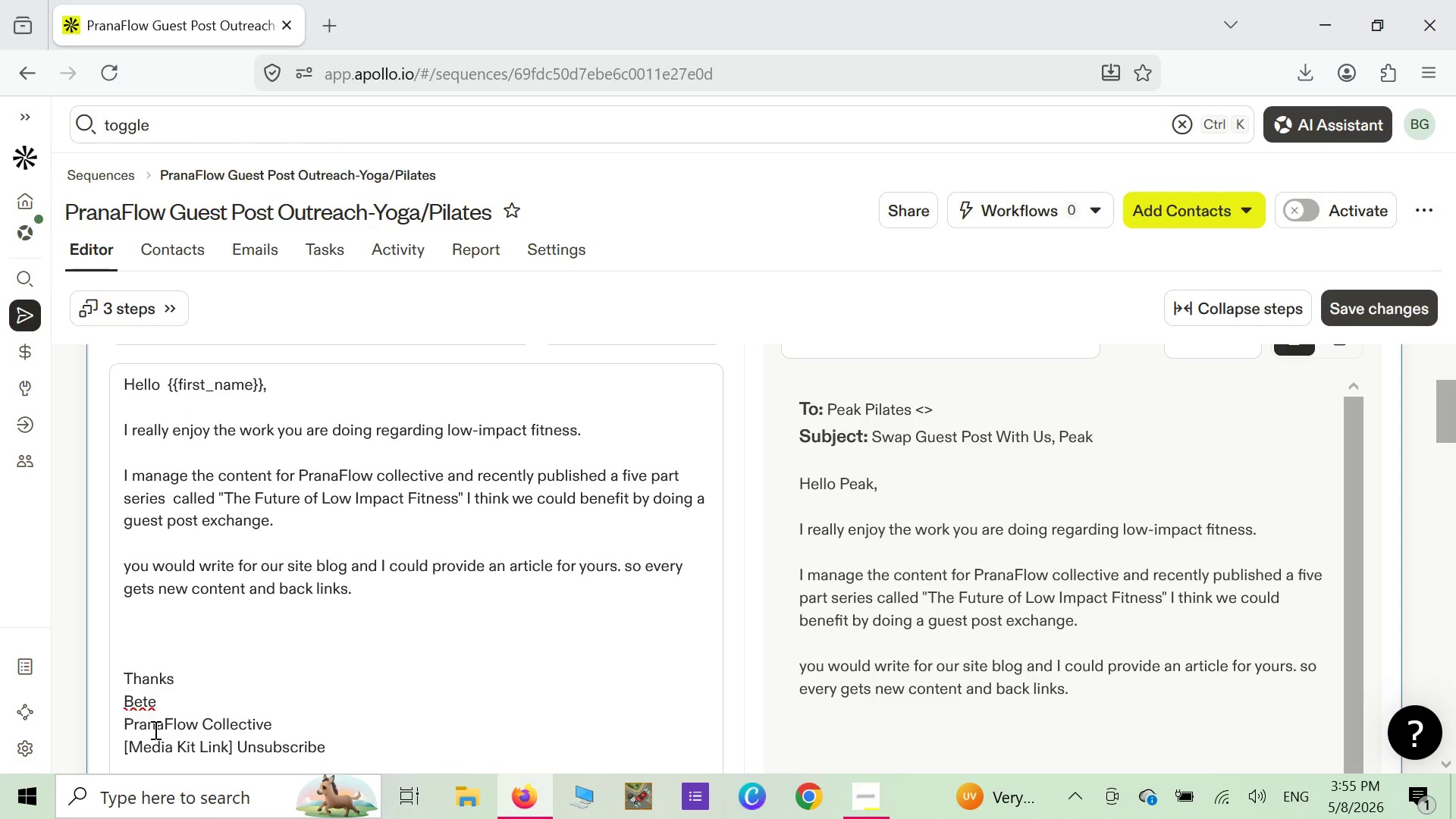 
key(Backspace)
 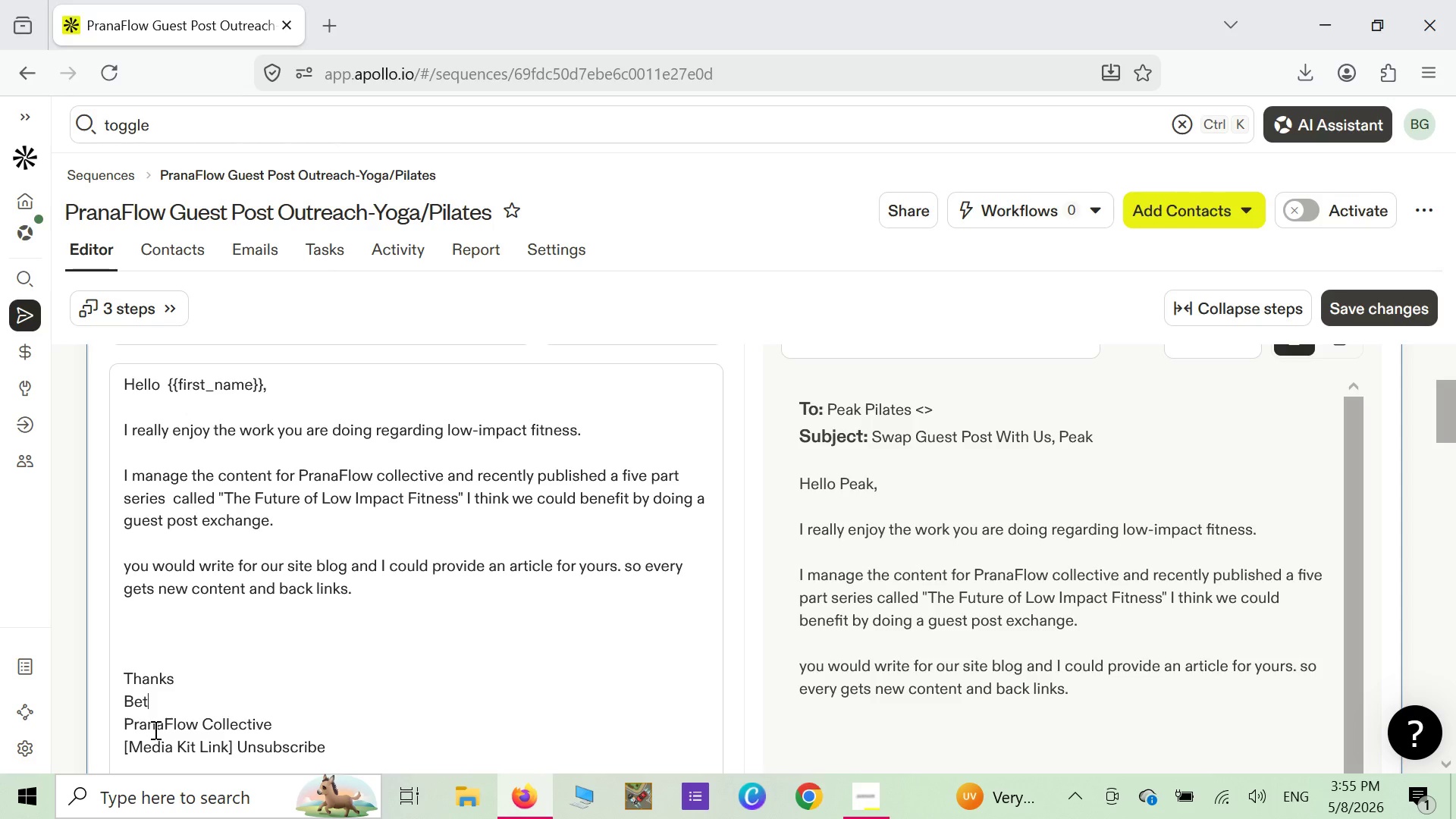 
key(Backspace)
 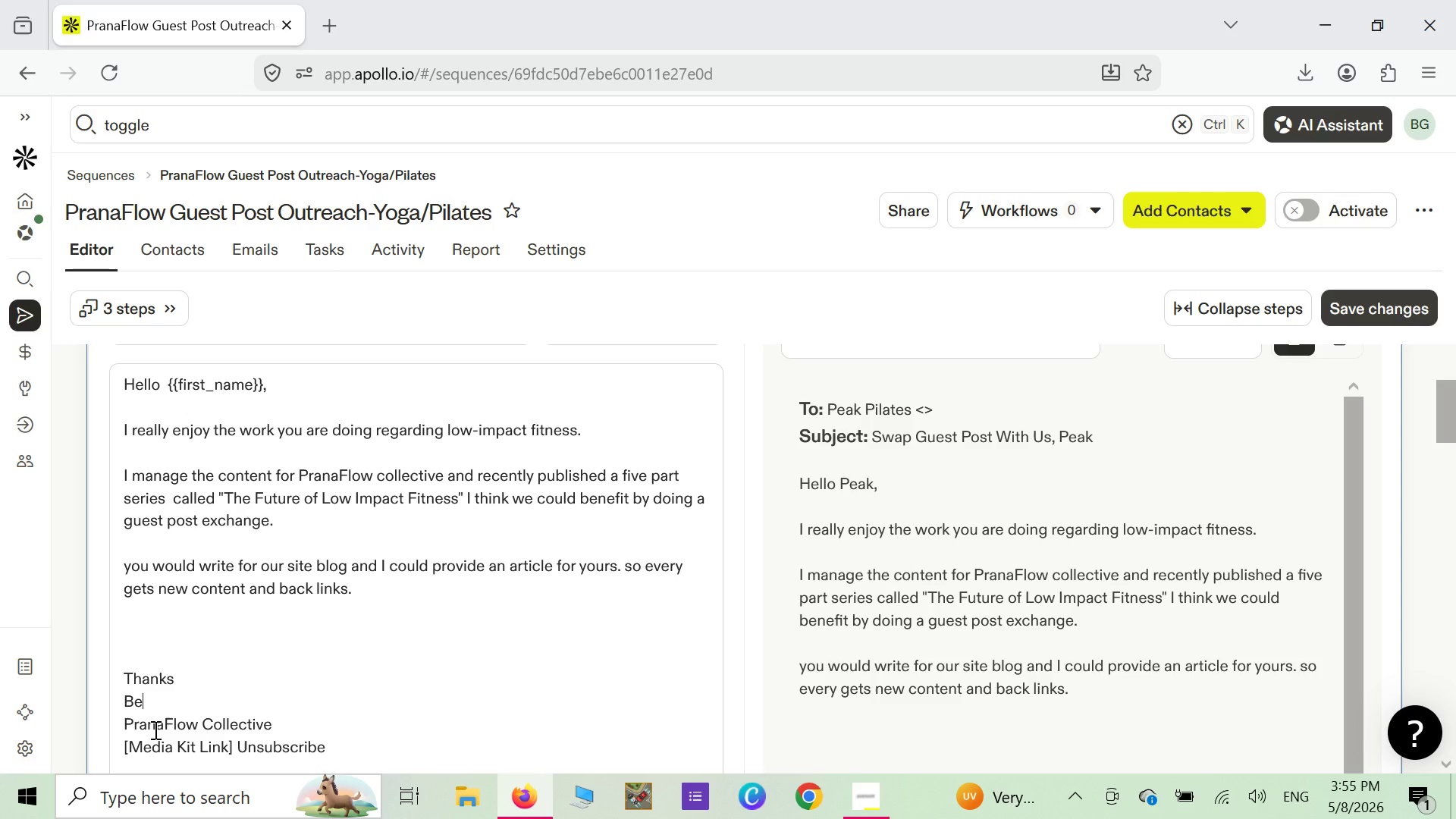 
key(Backspace)
 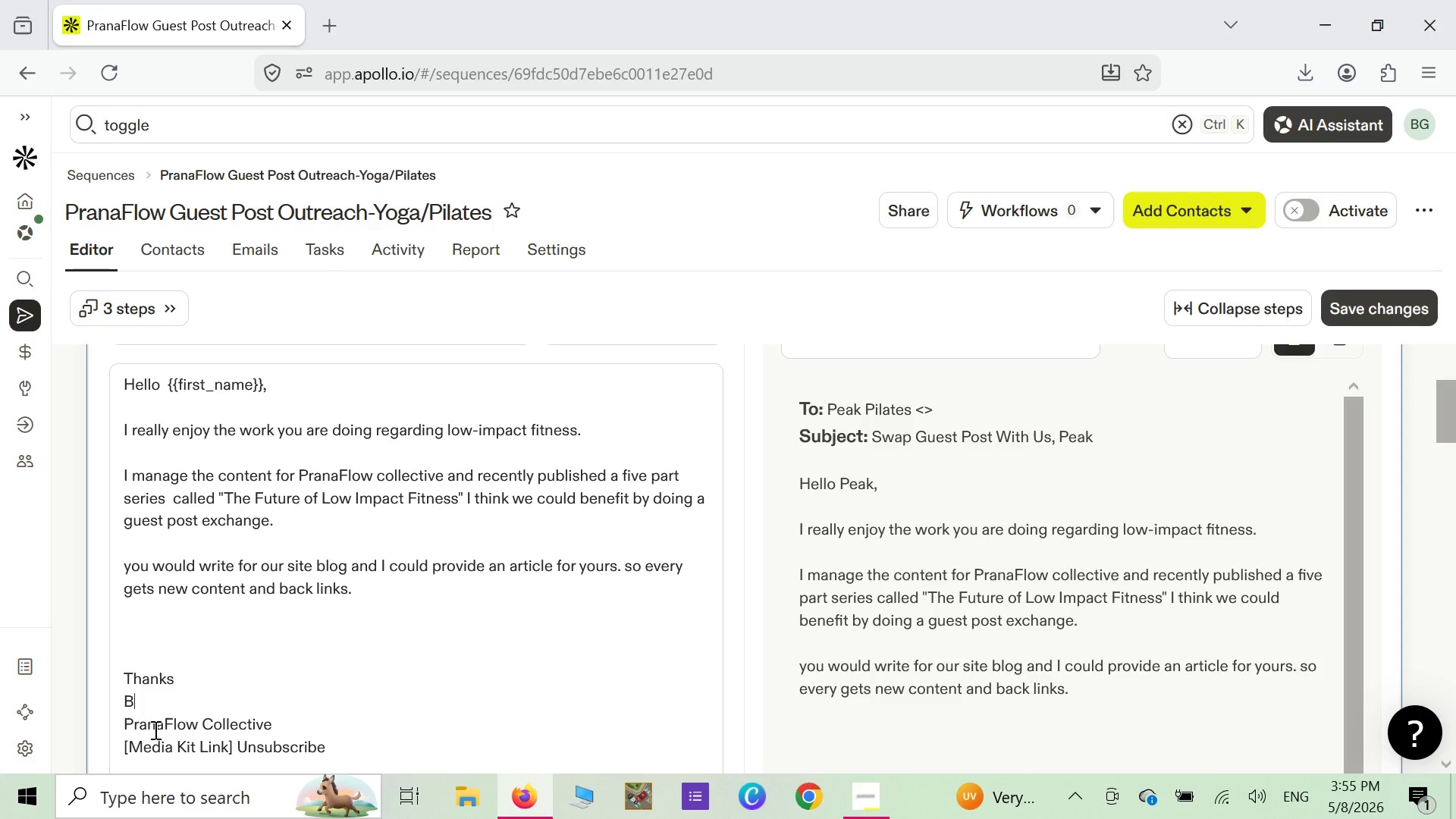 
key(Backspace)
 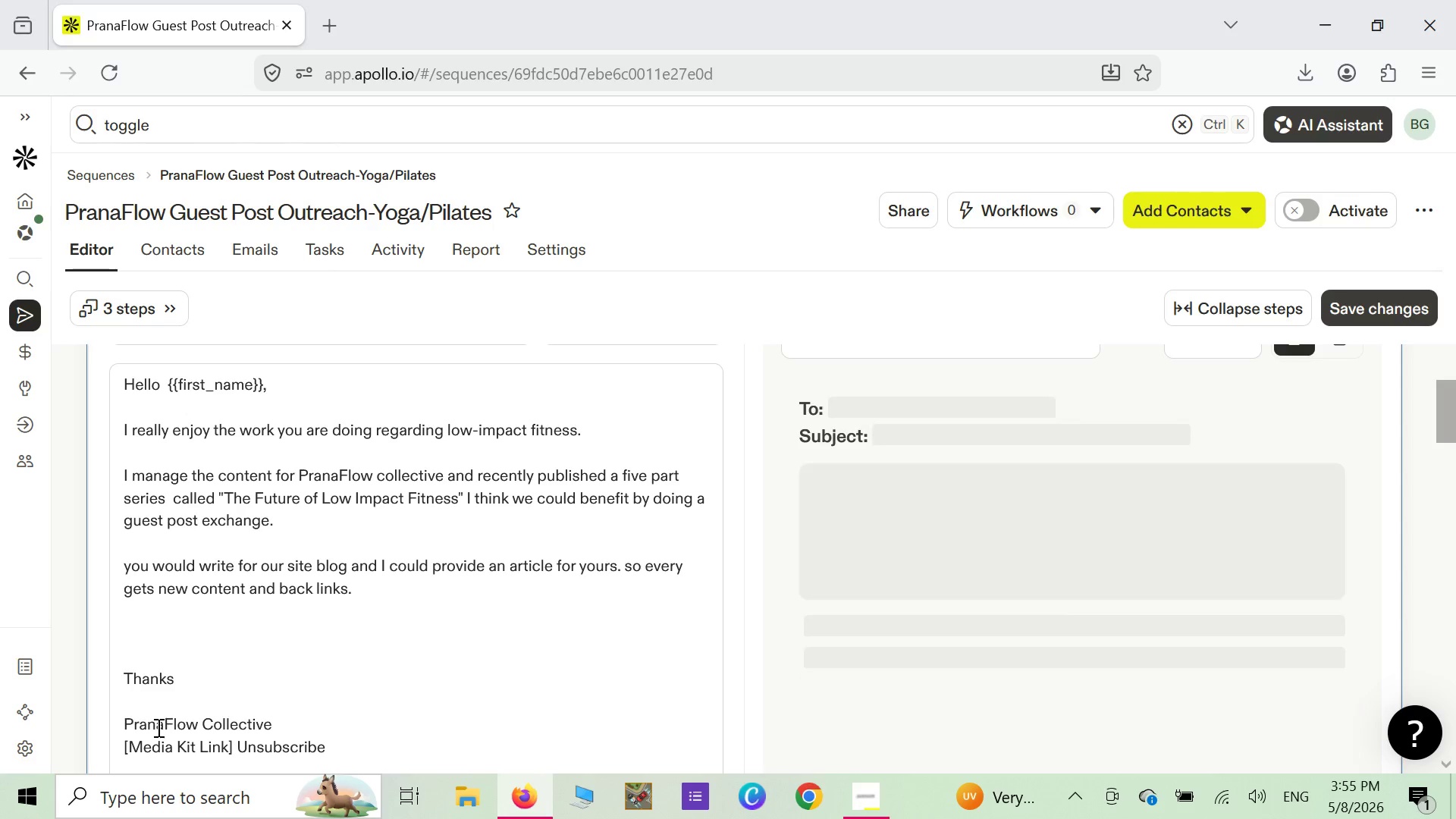 
key(Shift+ShiftLeft)
 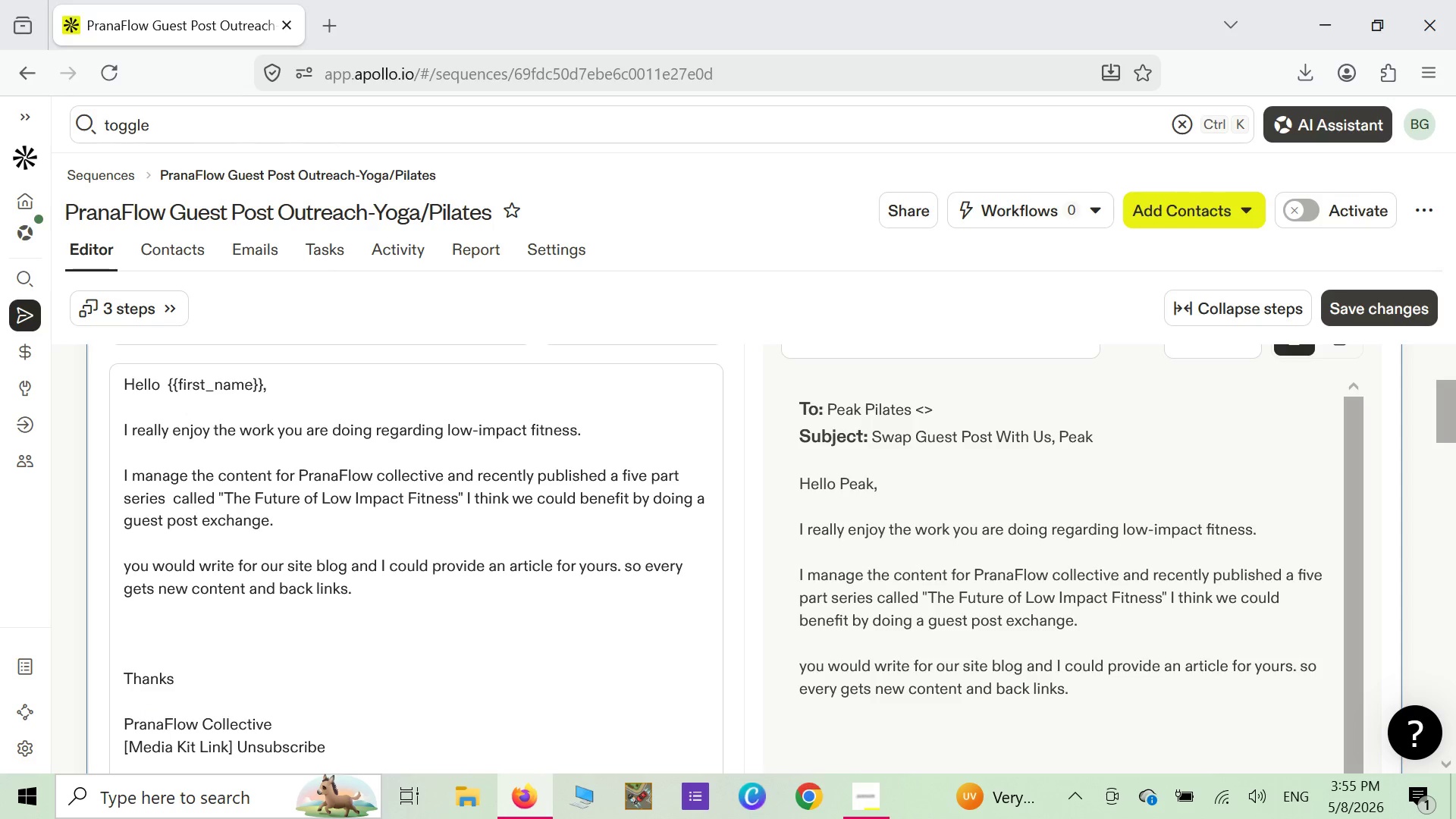 
key(Shift+BracketLeft)
 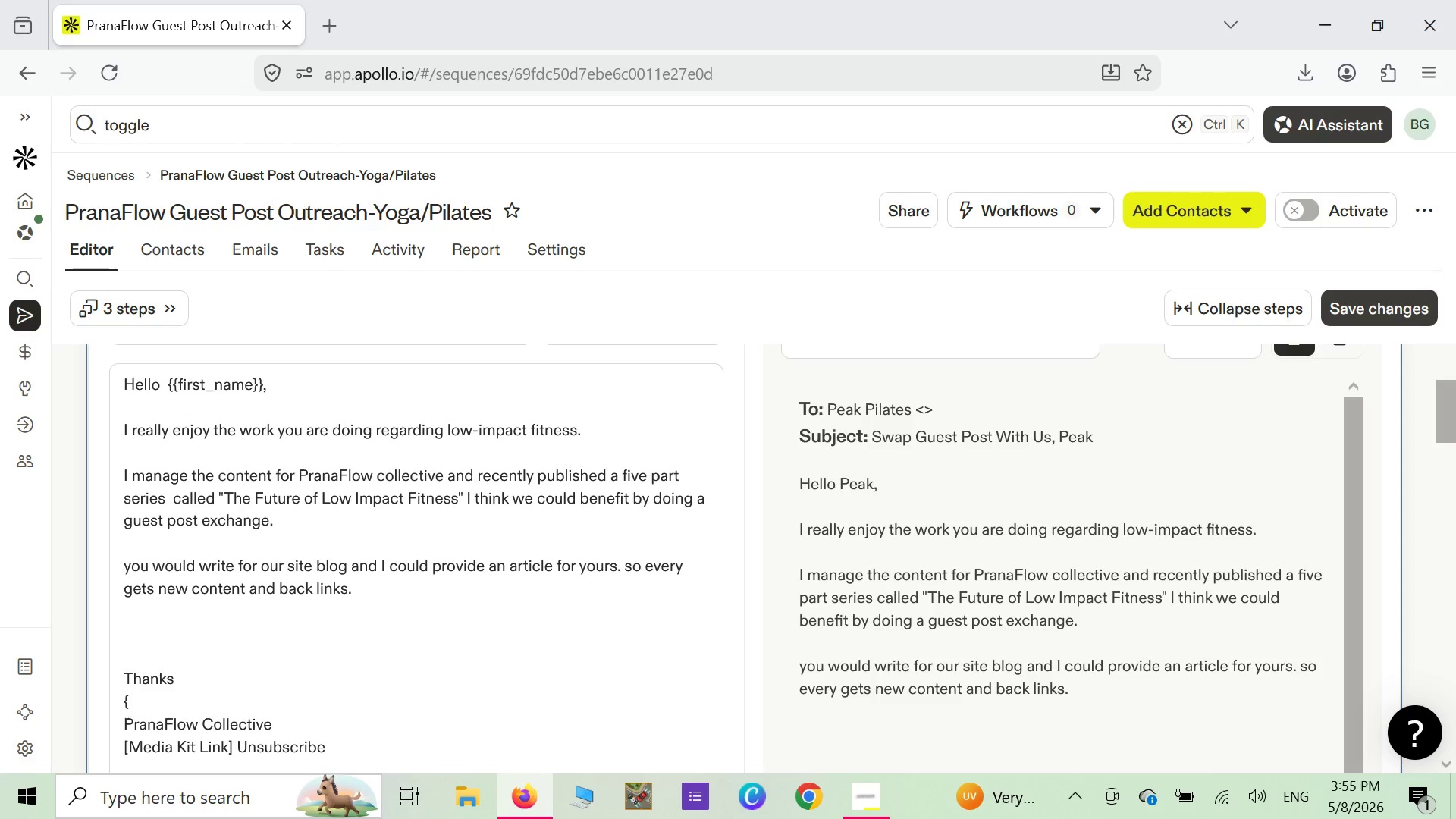 
key(Shift+ShiftLeft)
 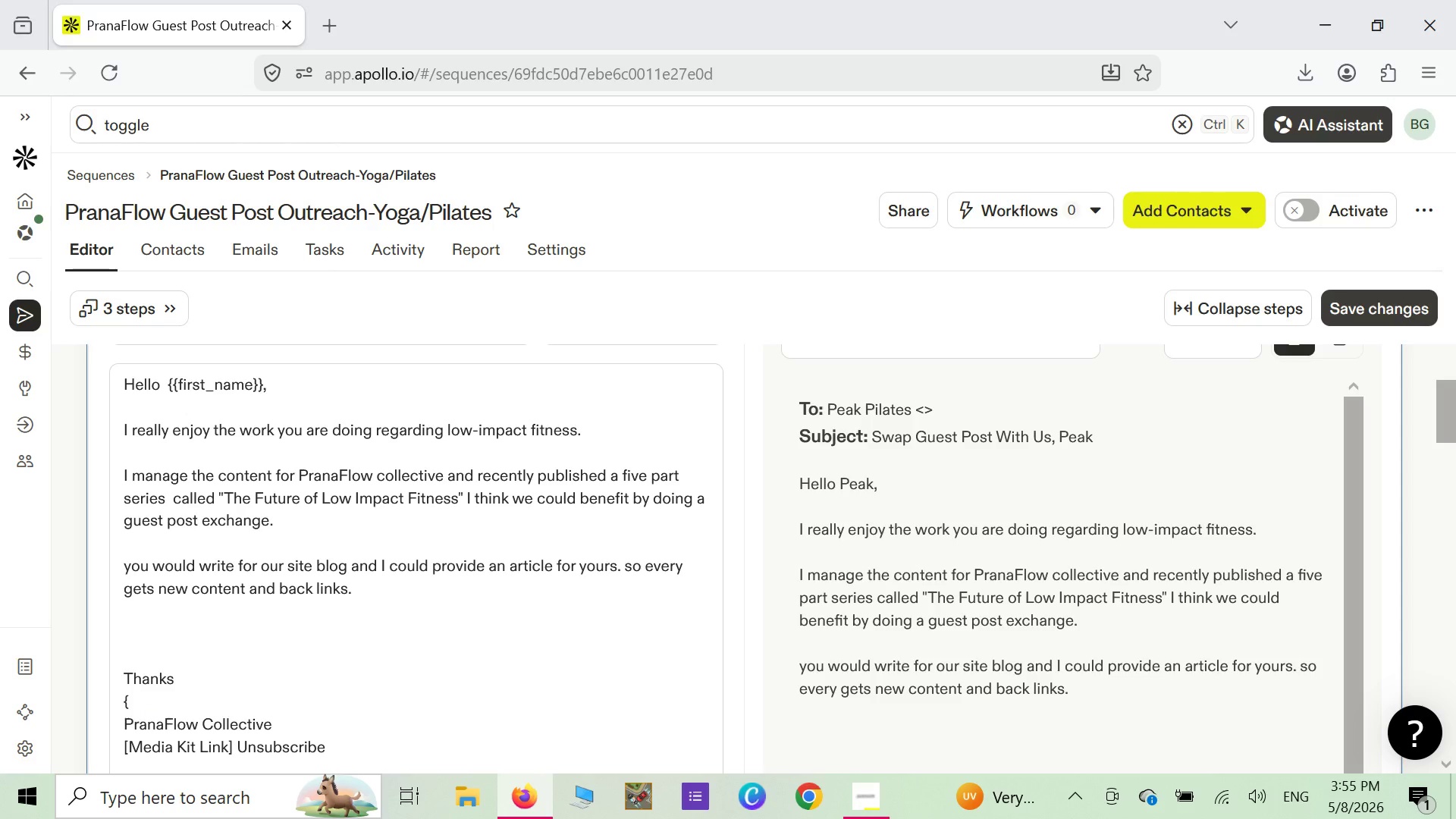 
key(Shift+BracketLeft)
 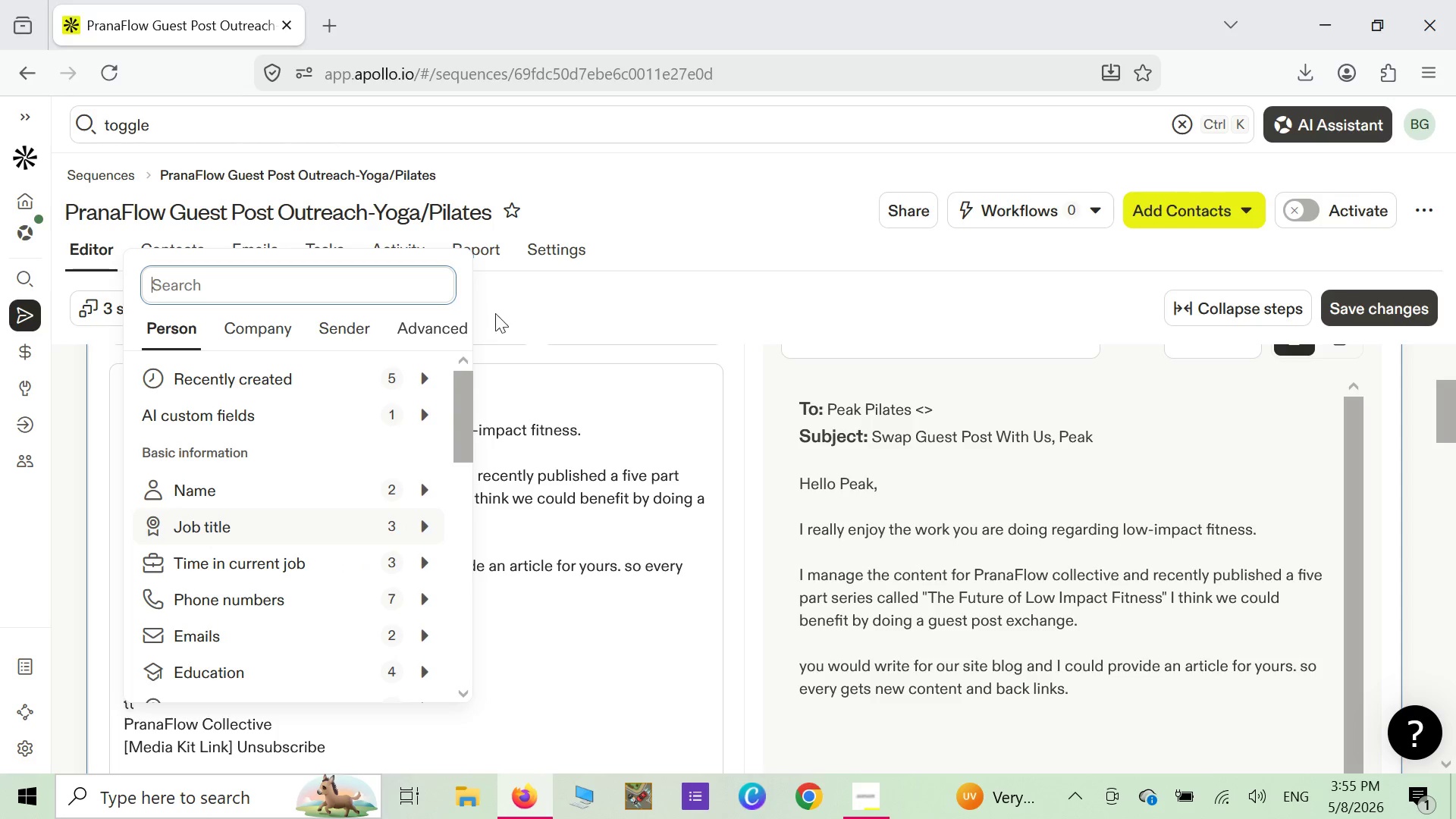 
left_click([356, 330])
 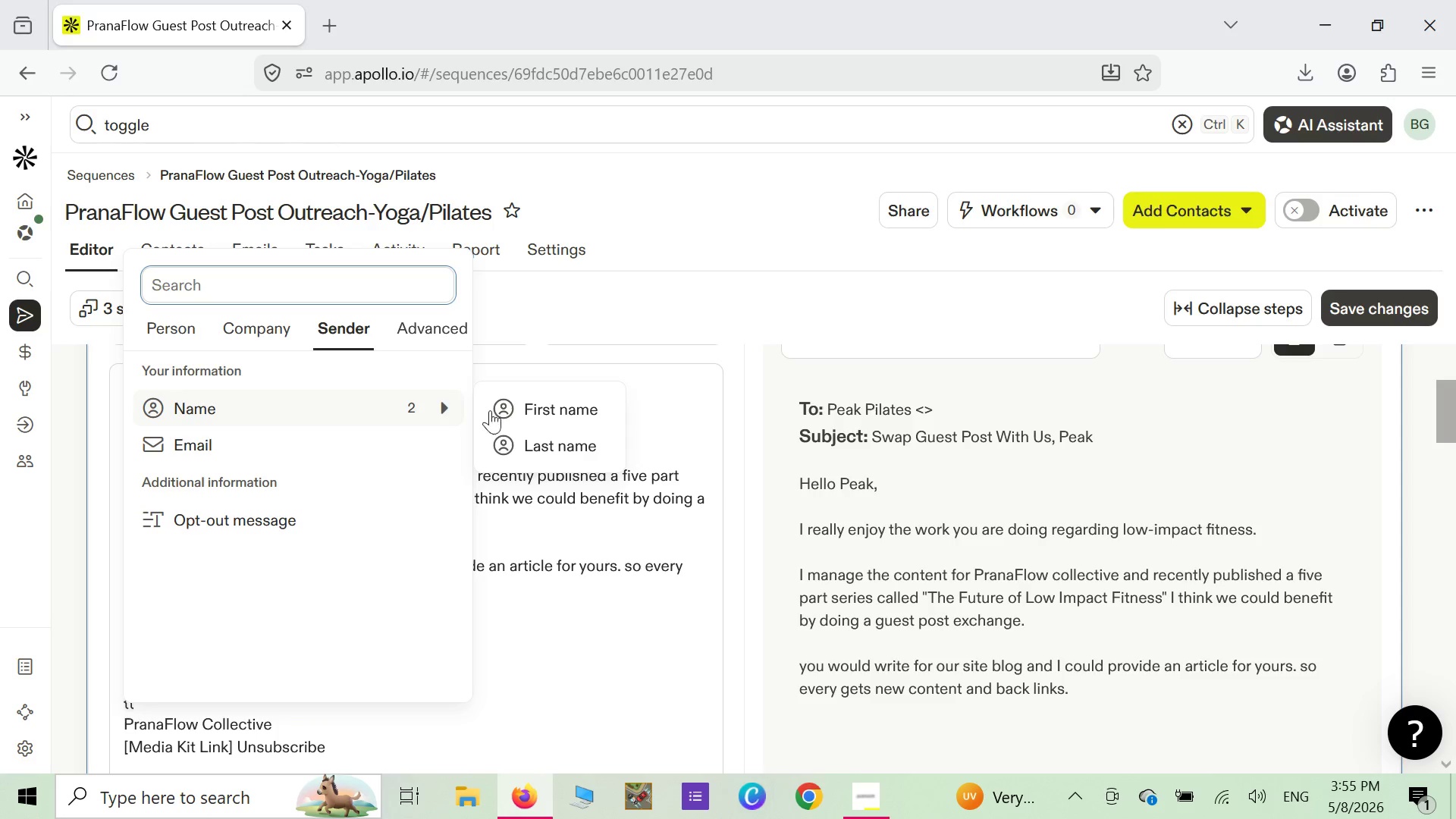 
left_click([528, 416])
 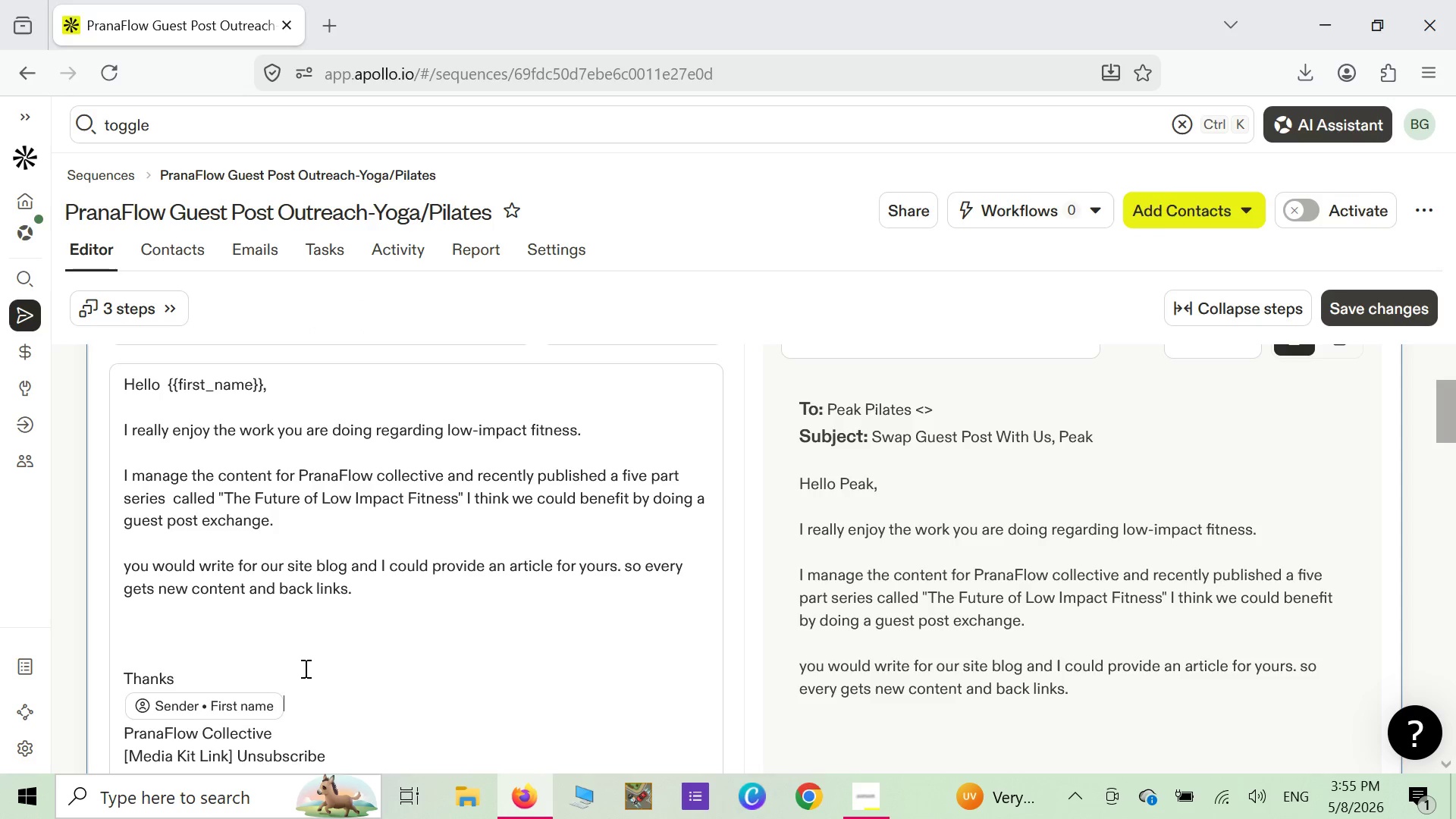 
scroll: coordinate [318, 598], scroll_direction: down, amount: 2.0
 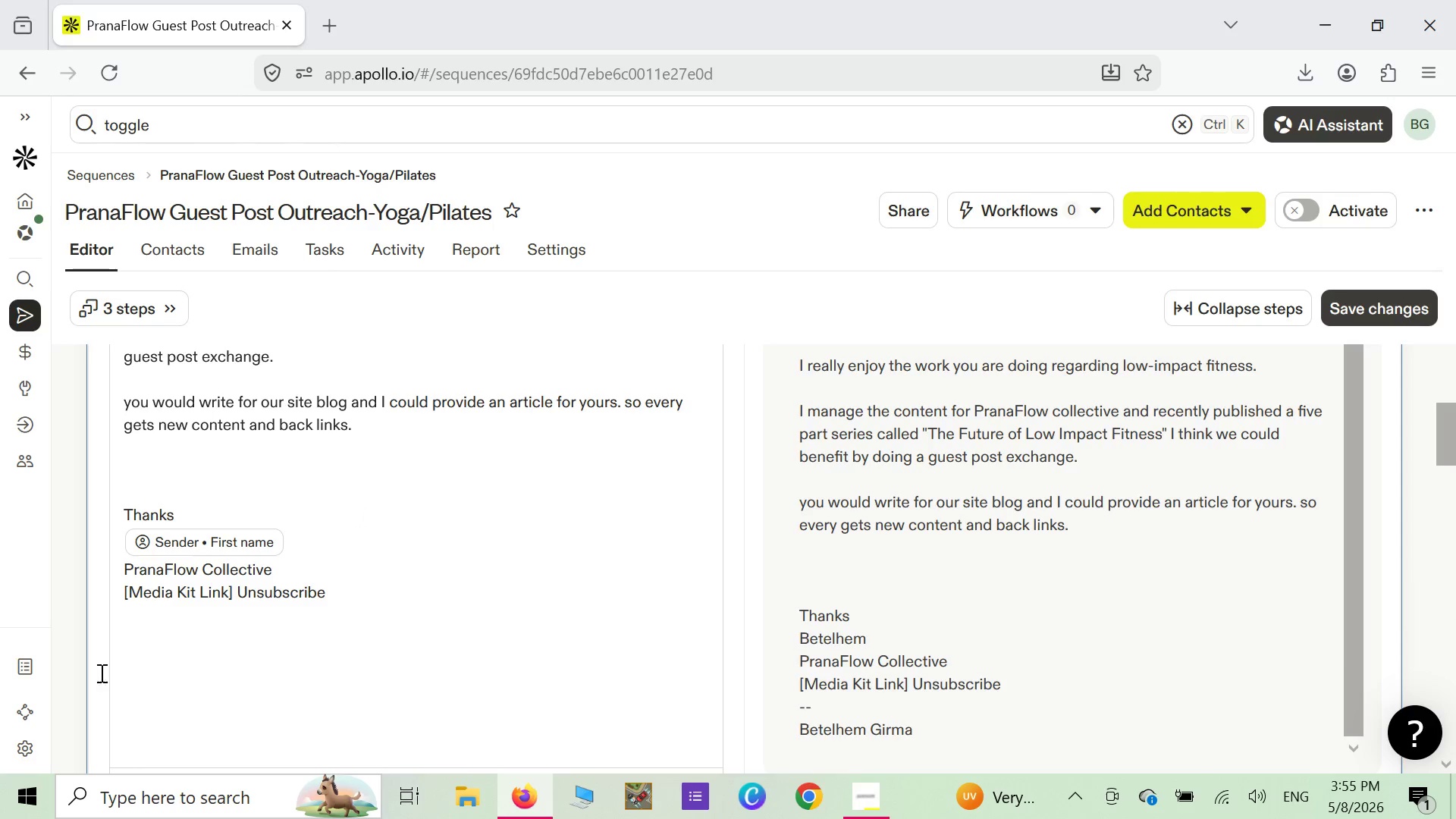 
left_click([235, 592])
 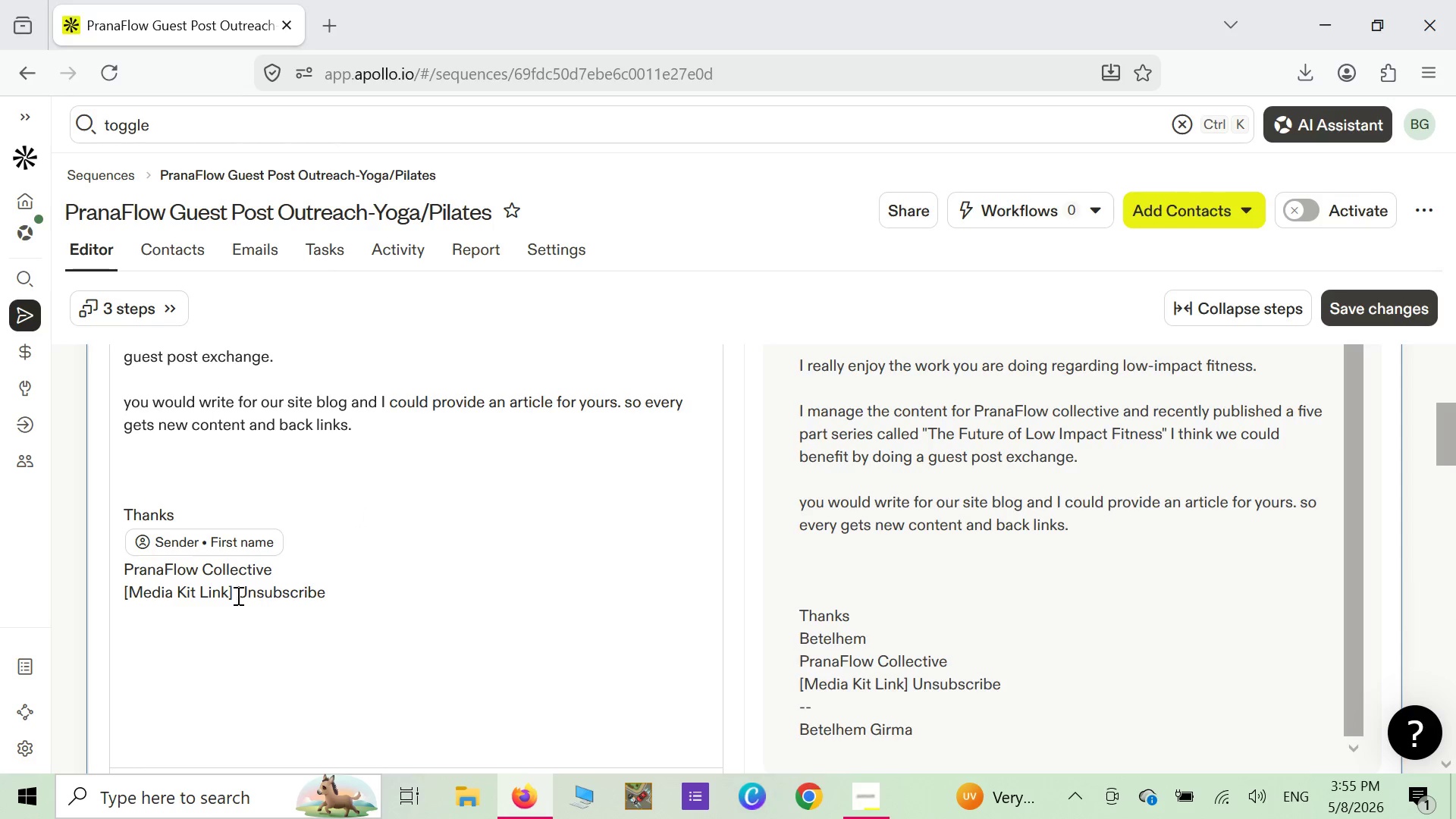 
key(Enter)
 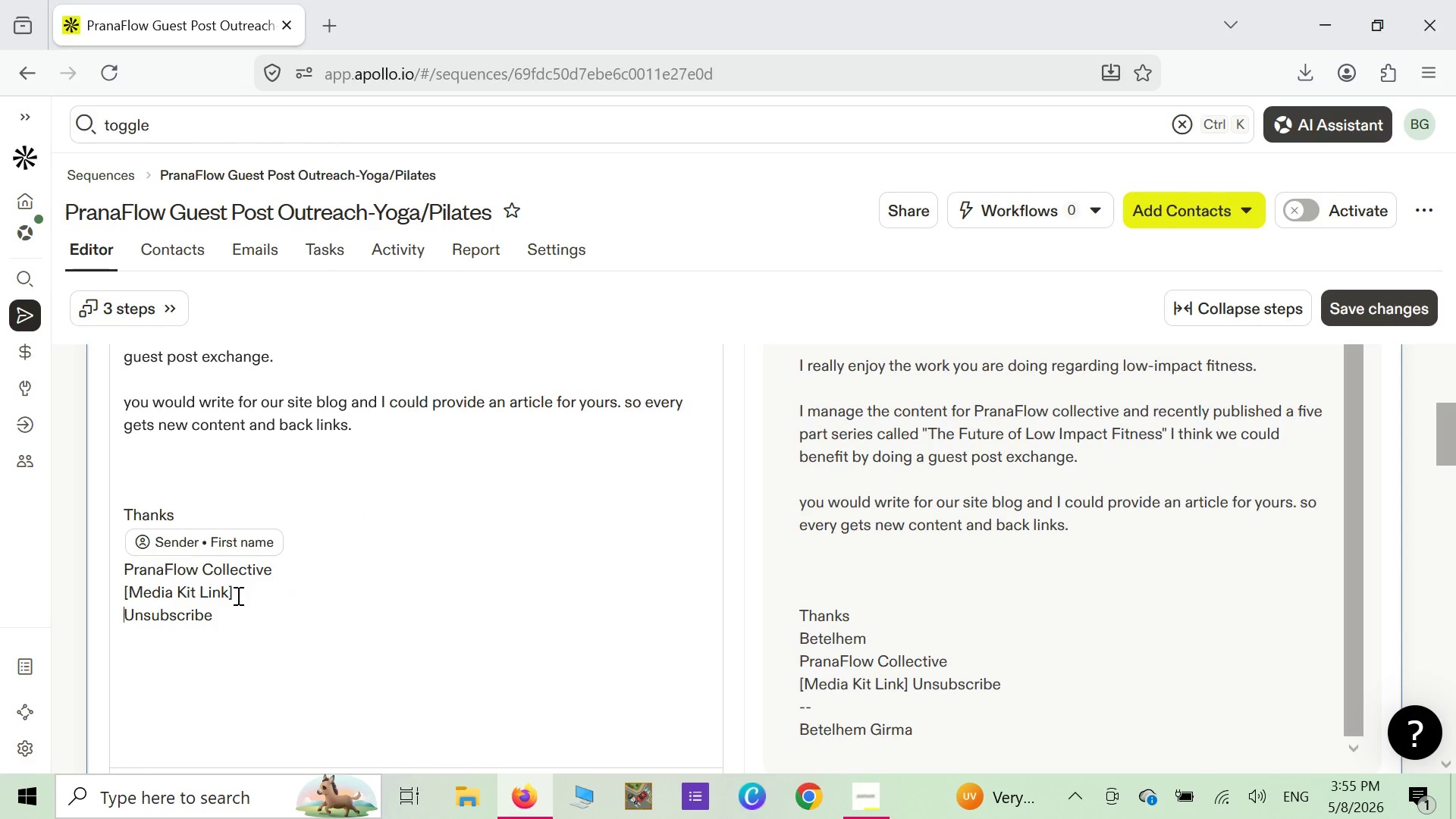 
key(Enter)
 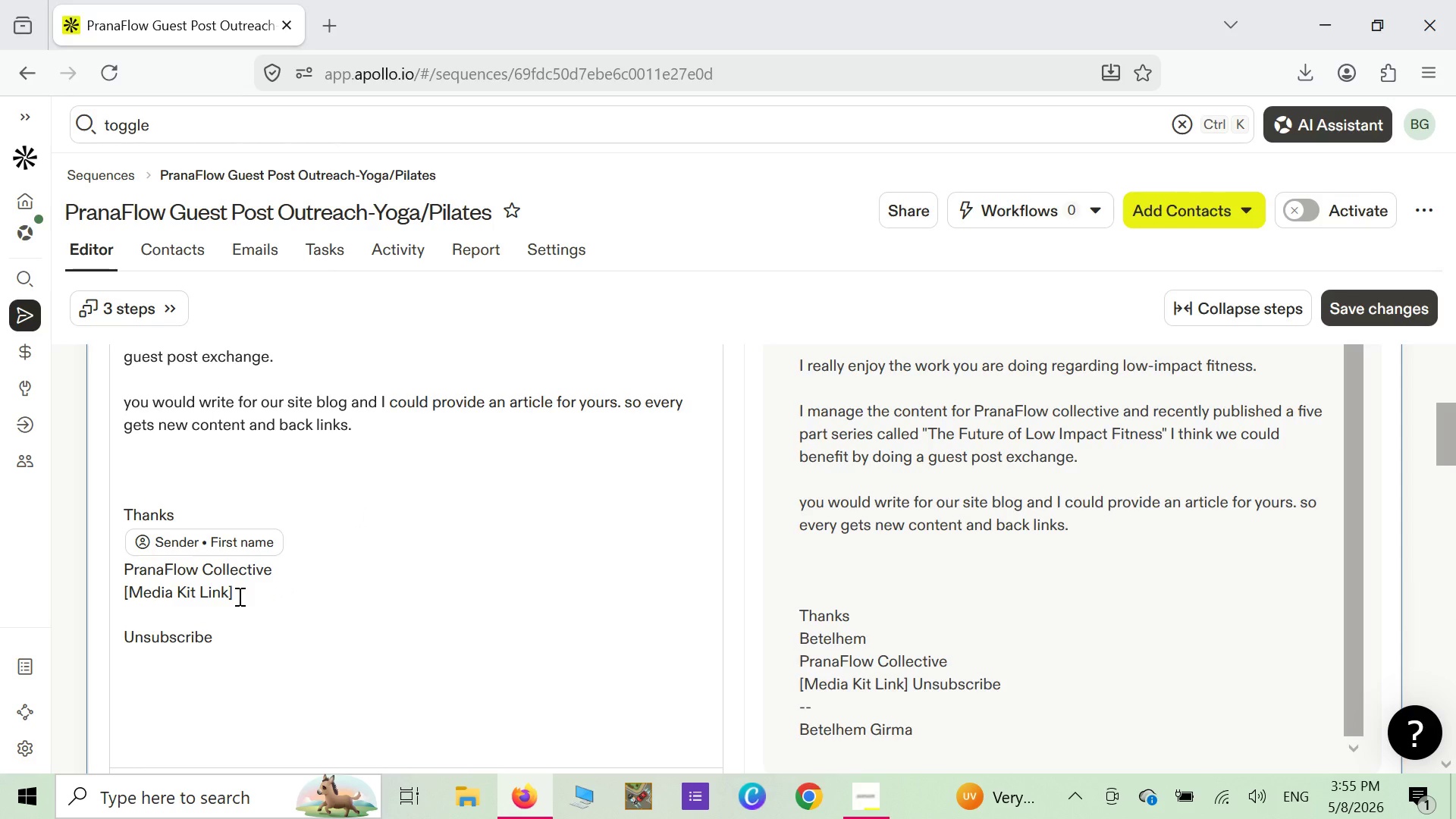 
scroll: coordinate [238, 596], scroll_direction: up, amount: 2.0
 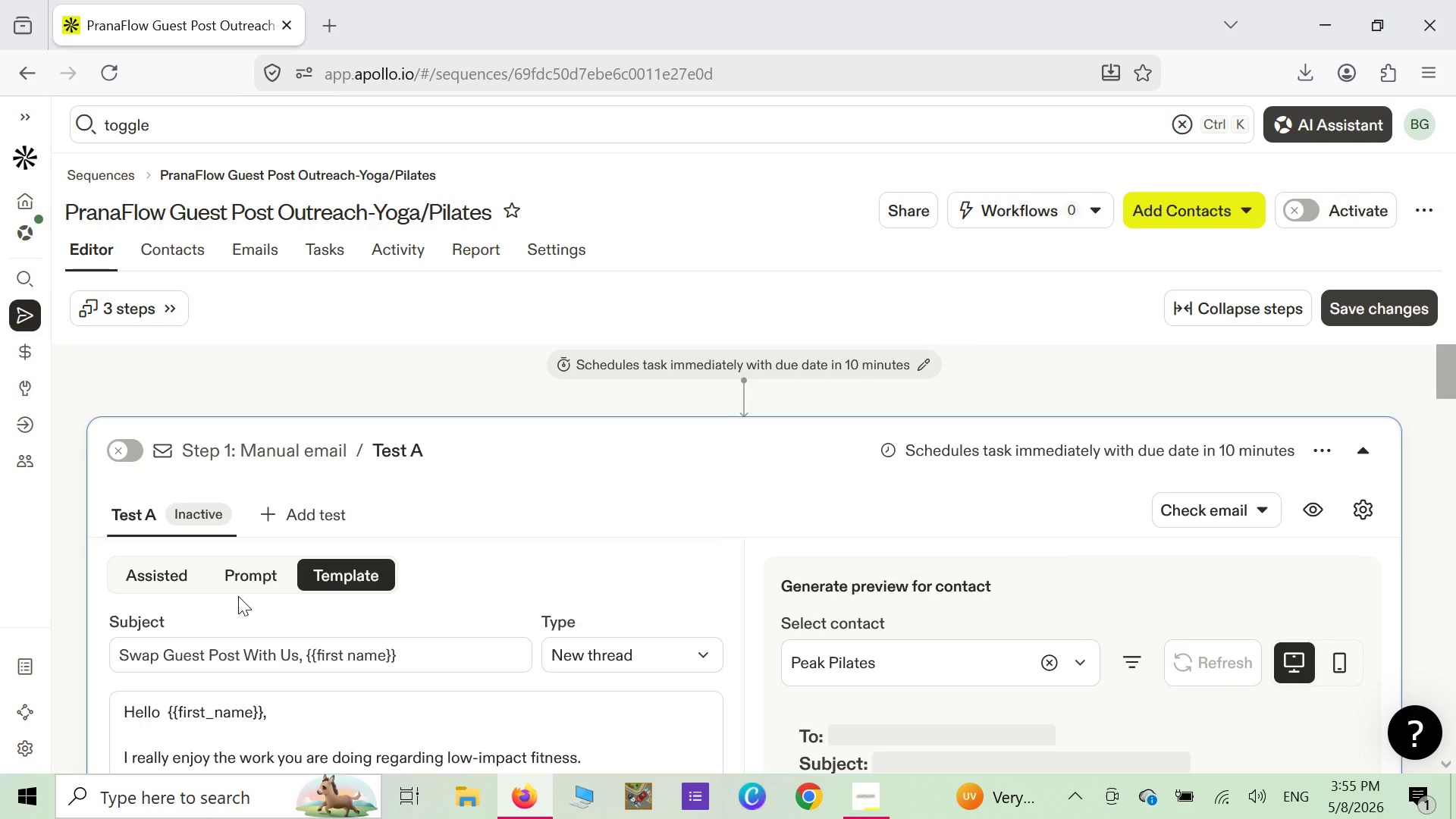 
scroll: coordinate [240, 609], scroll_direction: down, amount: 19.0
 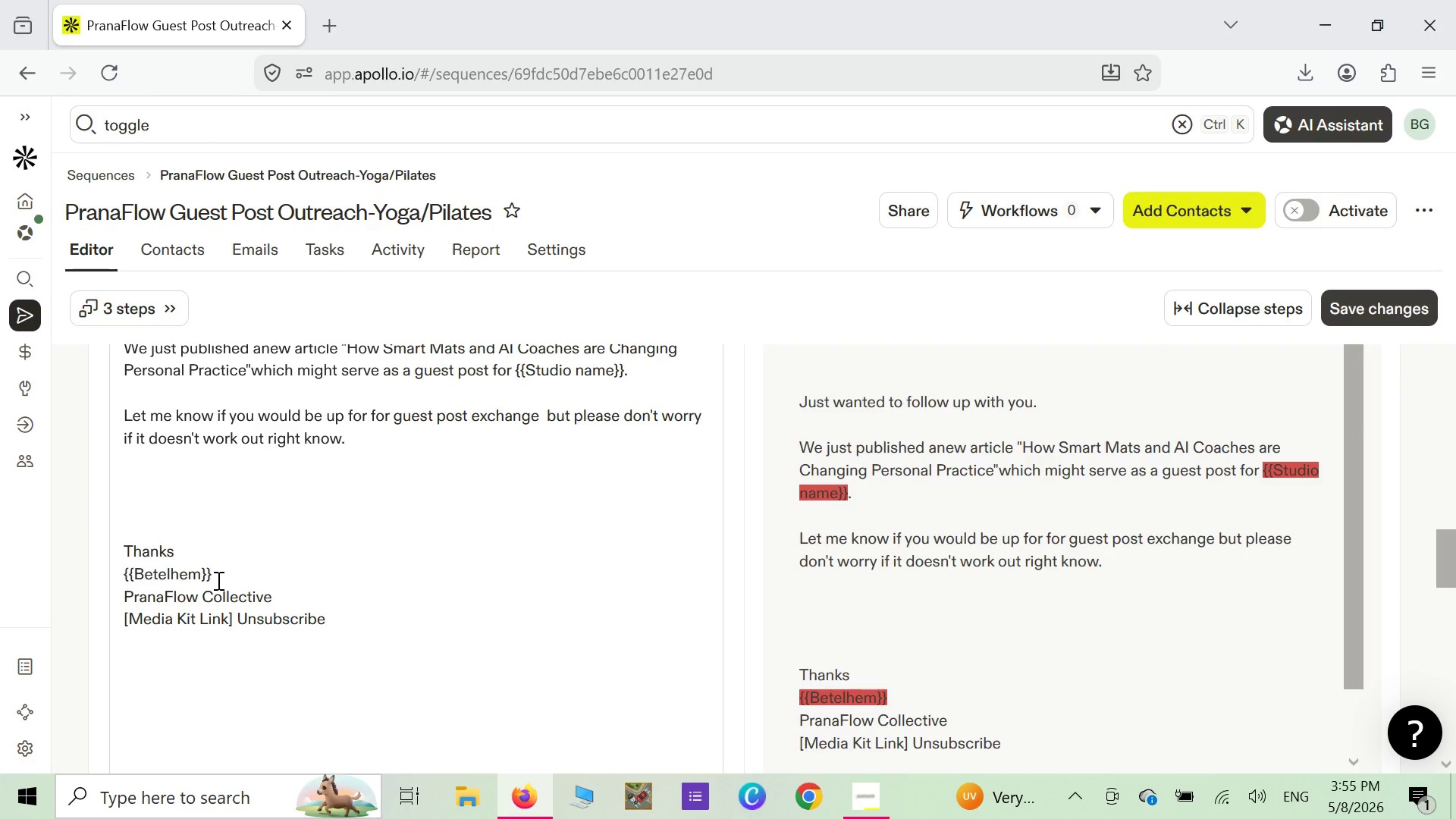 
left_click([217, 580])
 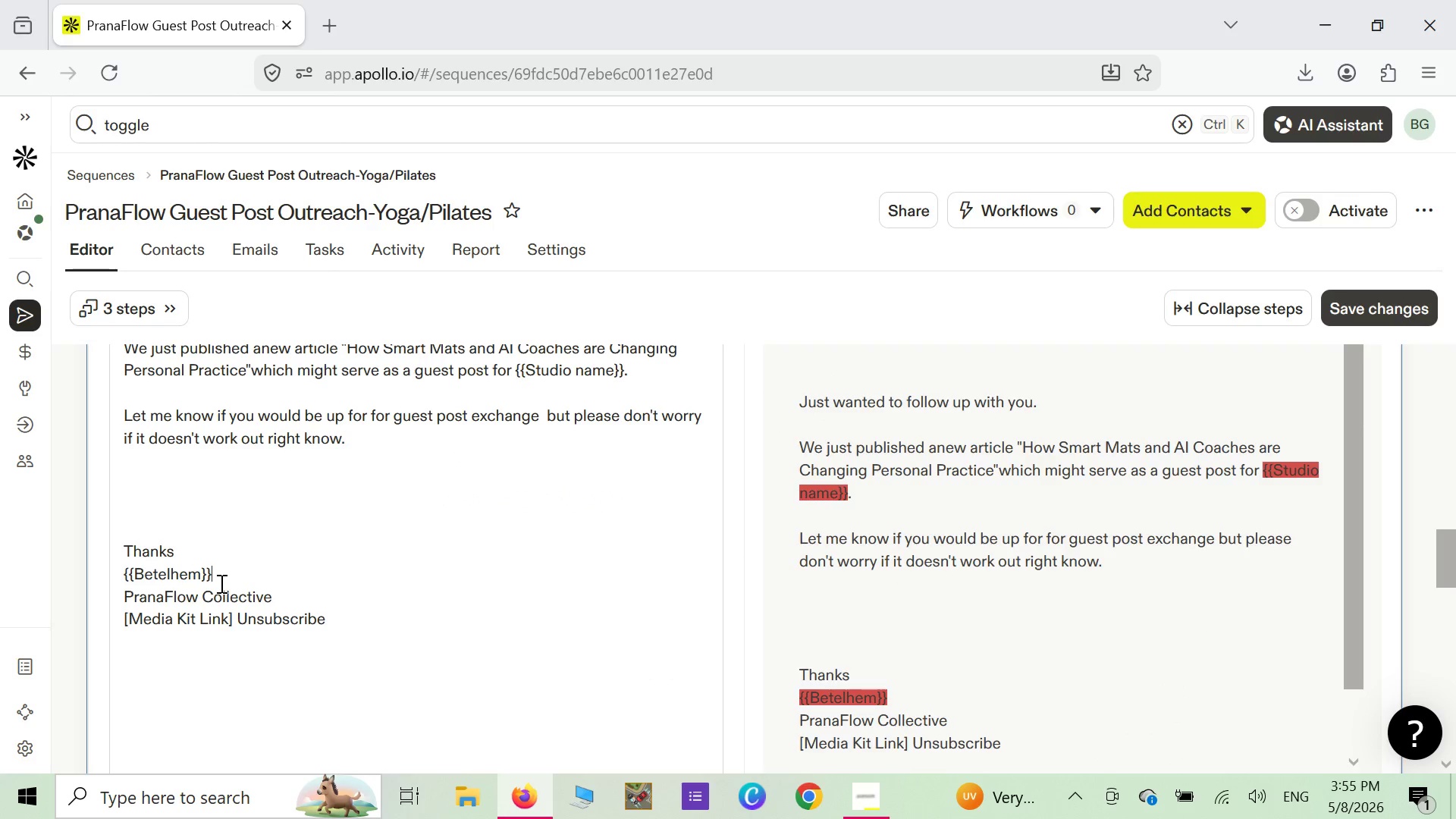 
key(Backspace)
 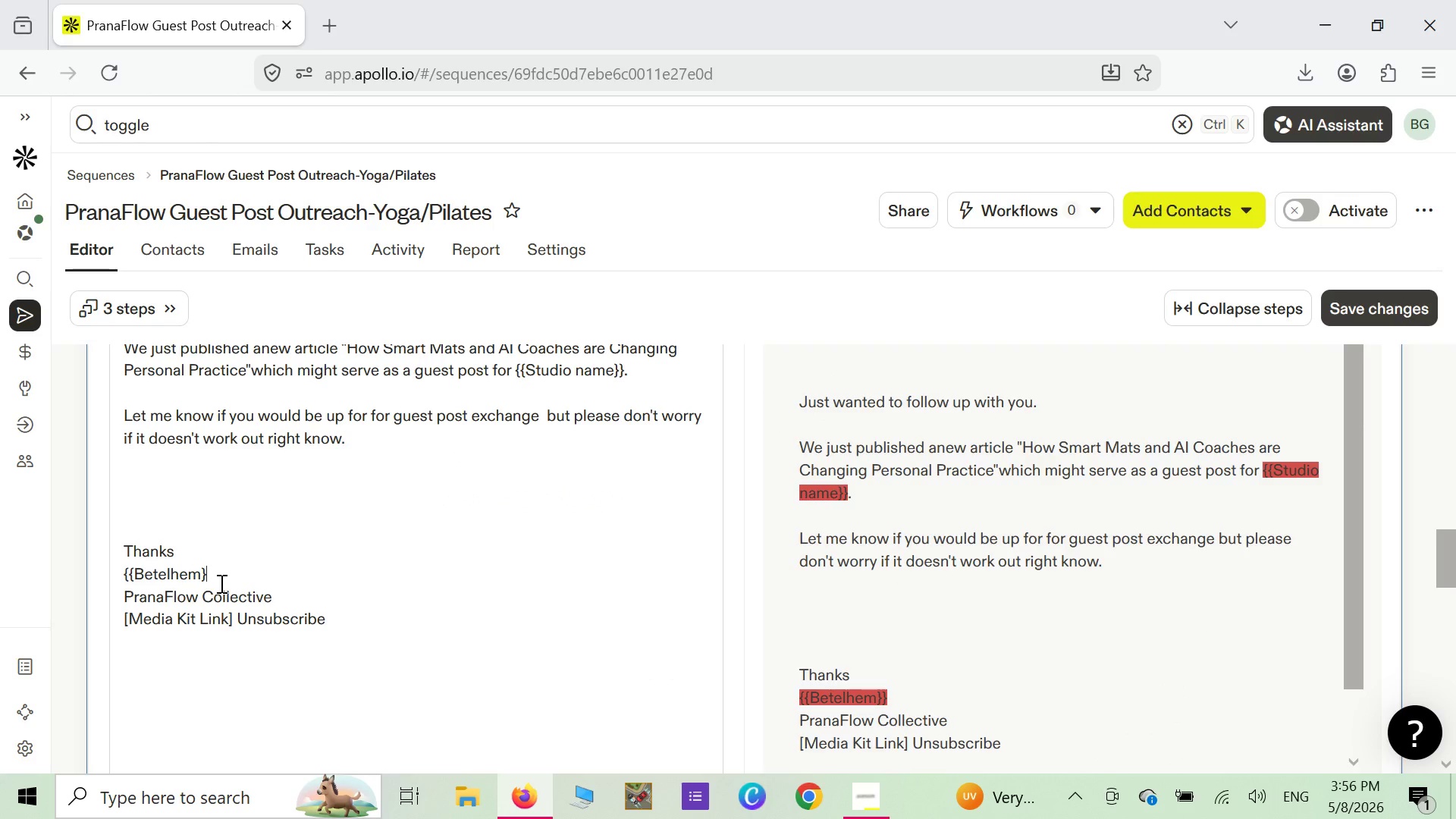 
key(Backspace)
 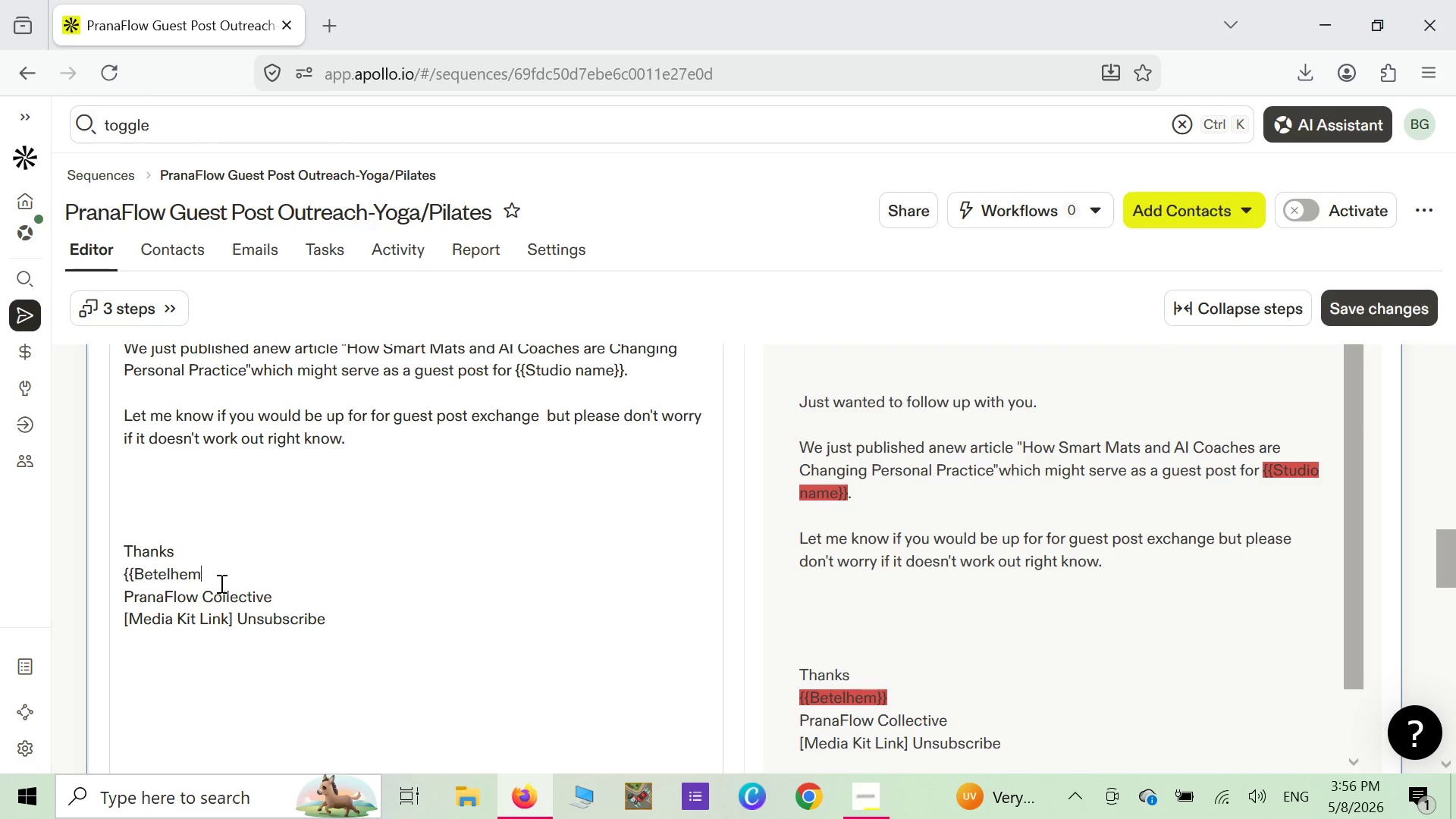 
key(Backspace)
 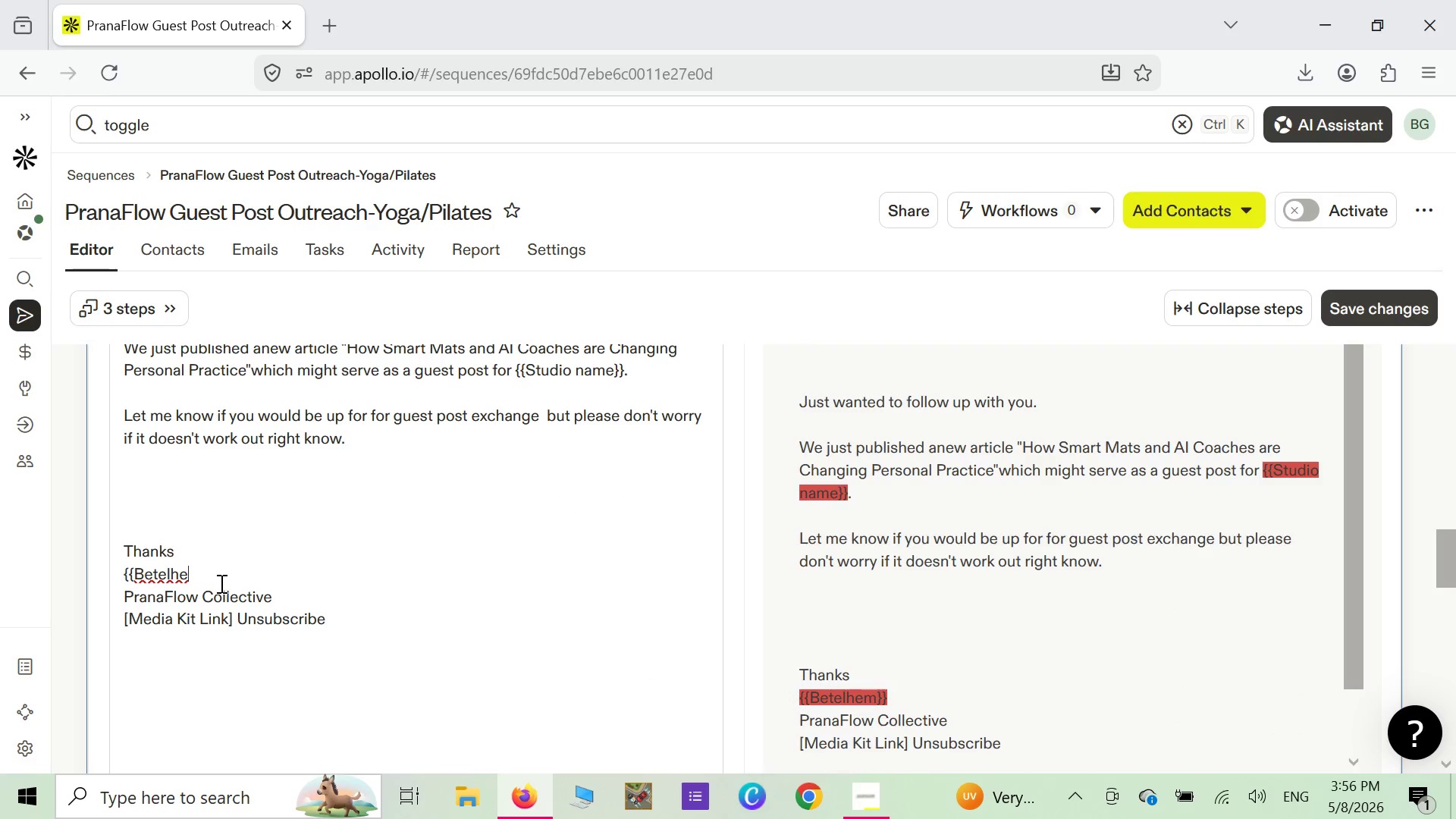 
key(Backspace)
 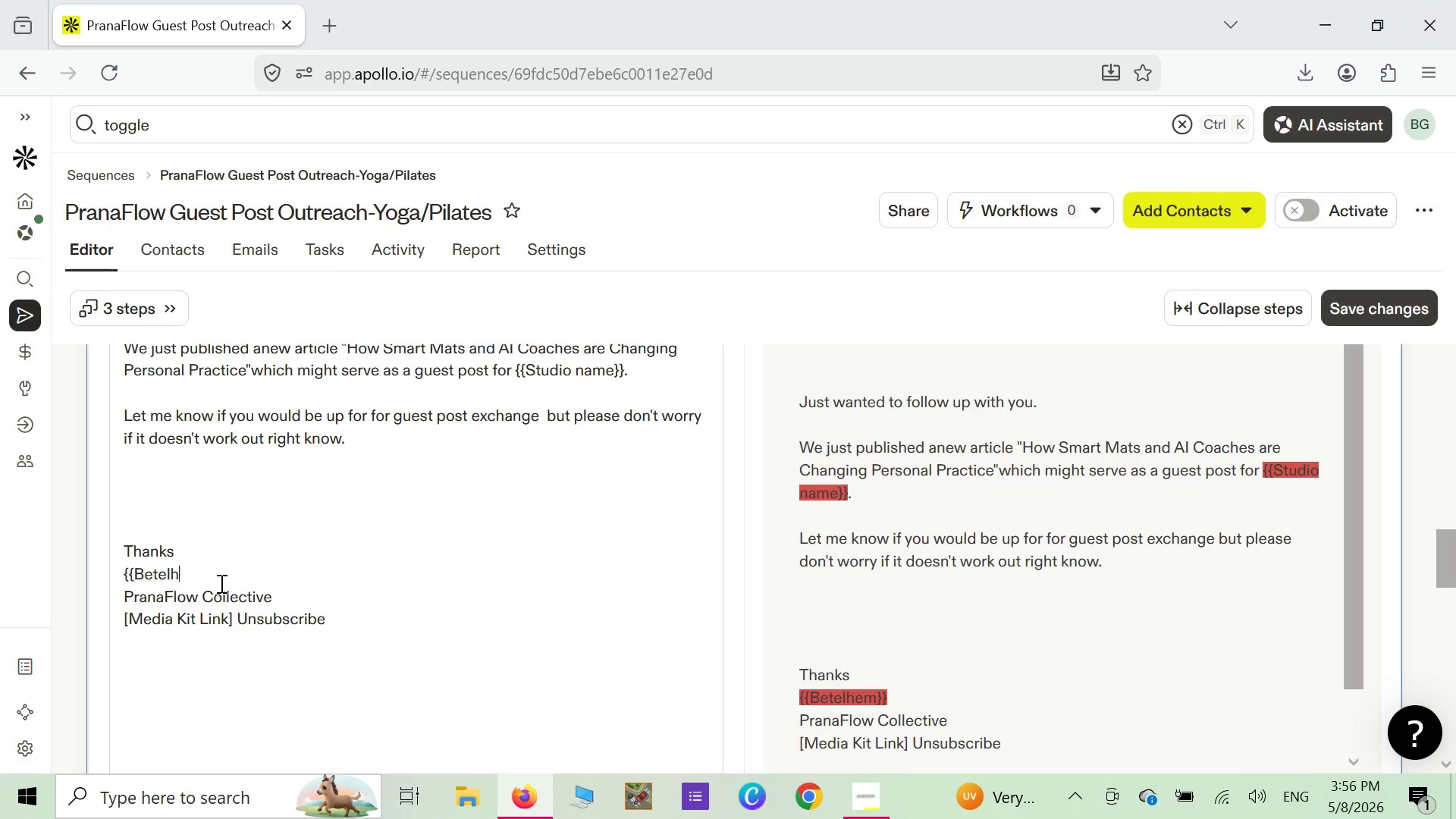 
key(Backspace)
 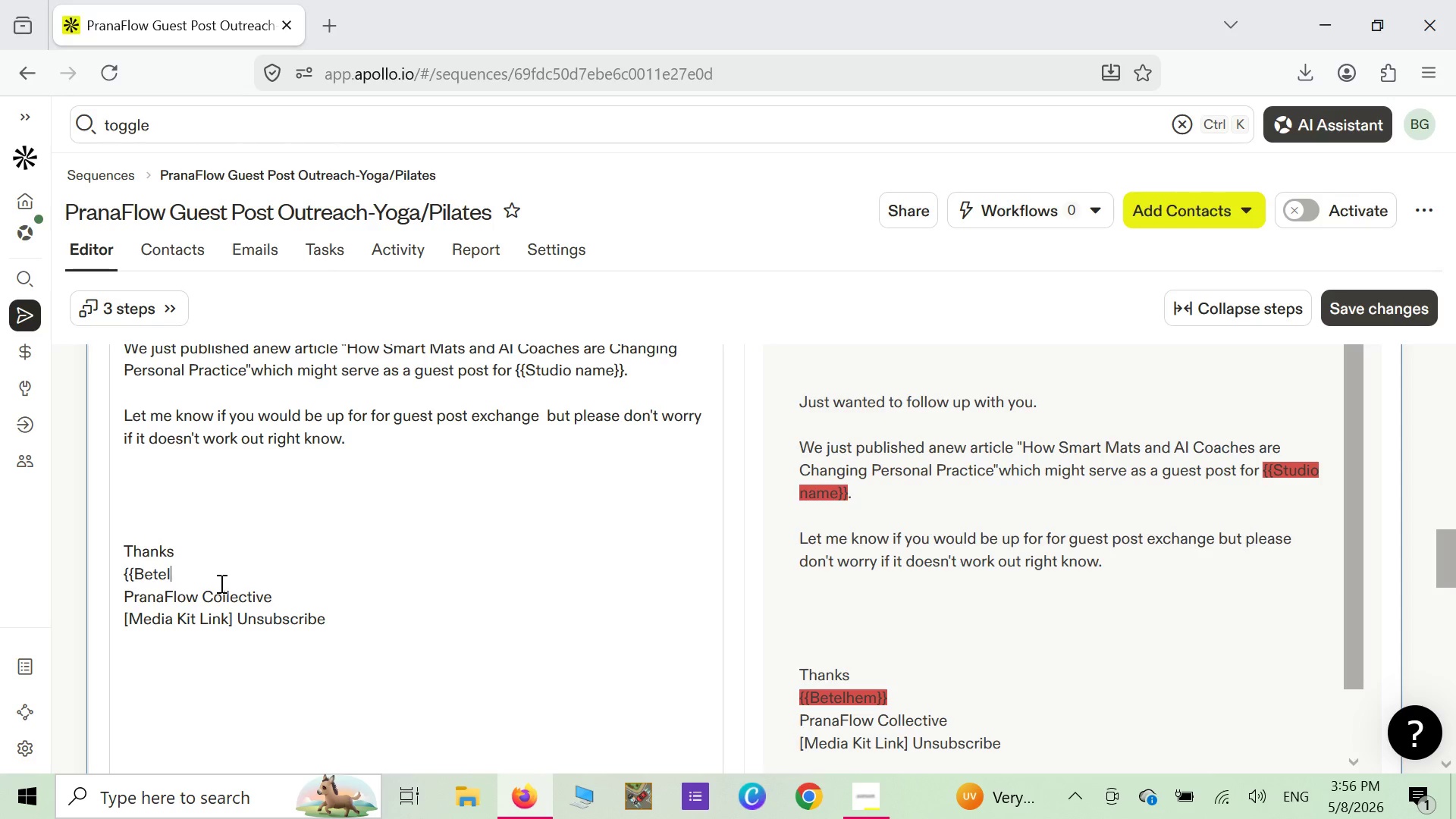 
key(Backspace)
 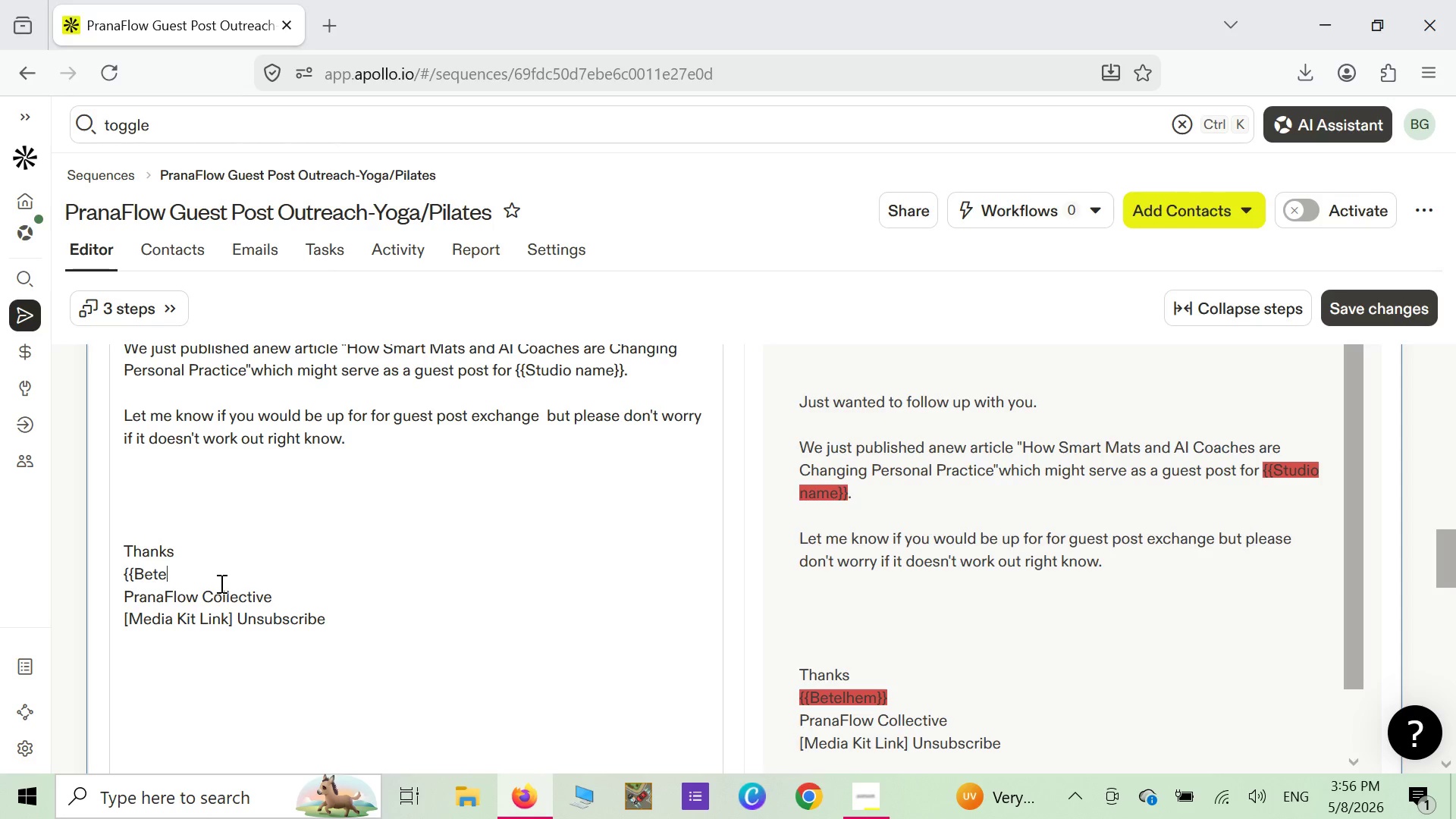 
key(Backspace)
 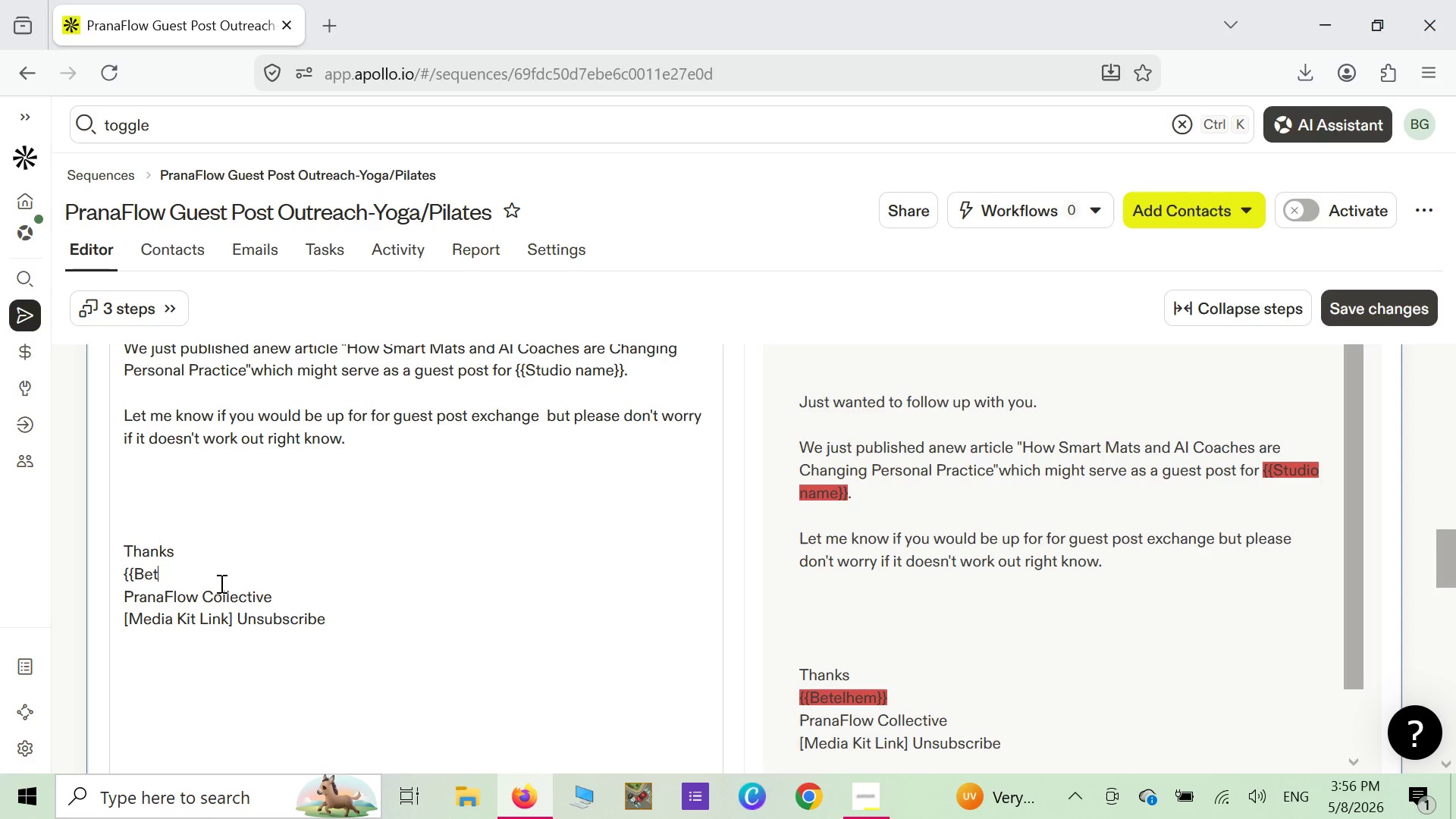 
key(Backspace)
 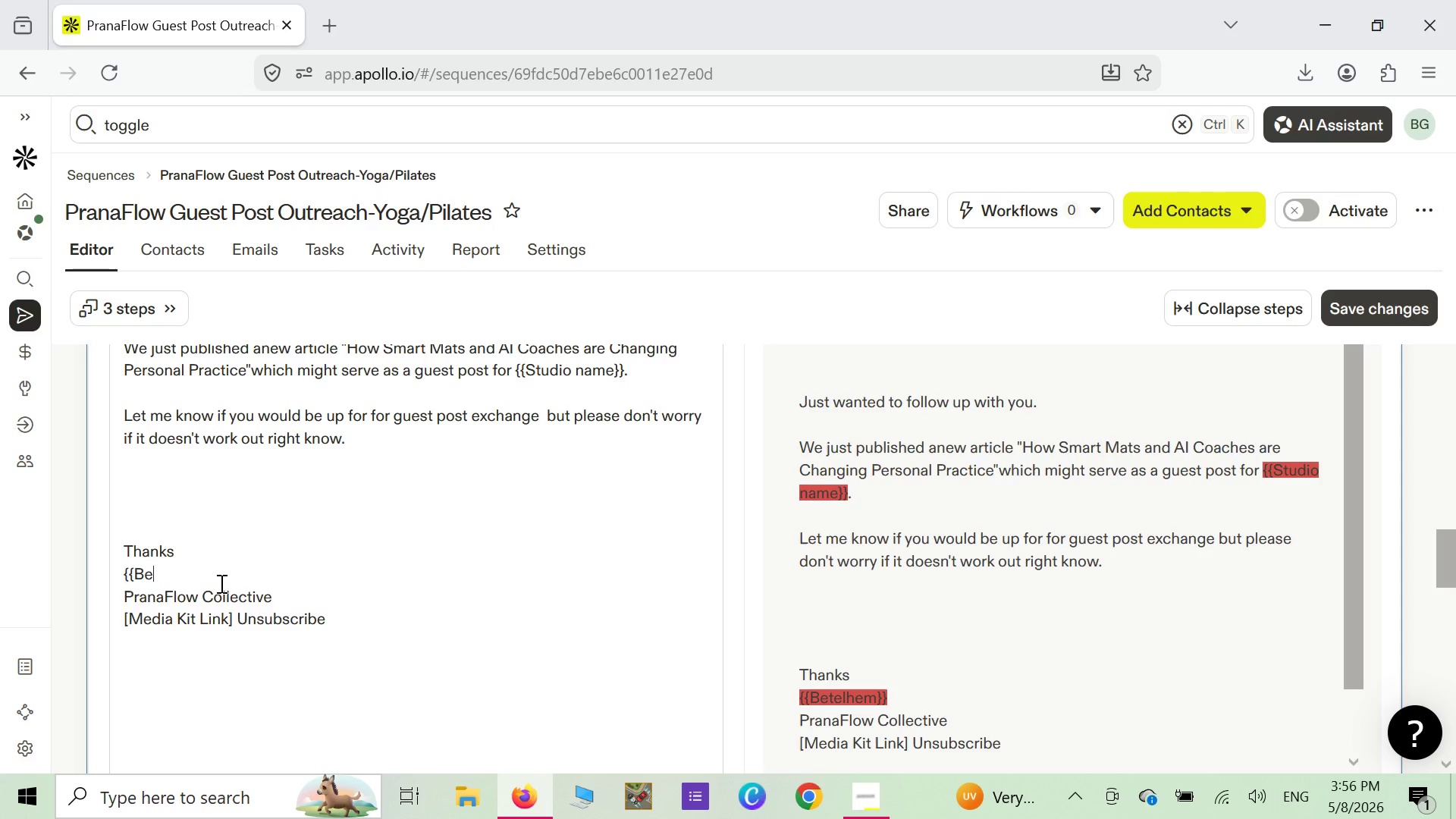 
key(Backspace)
 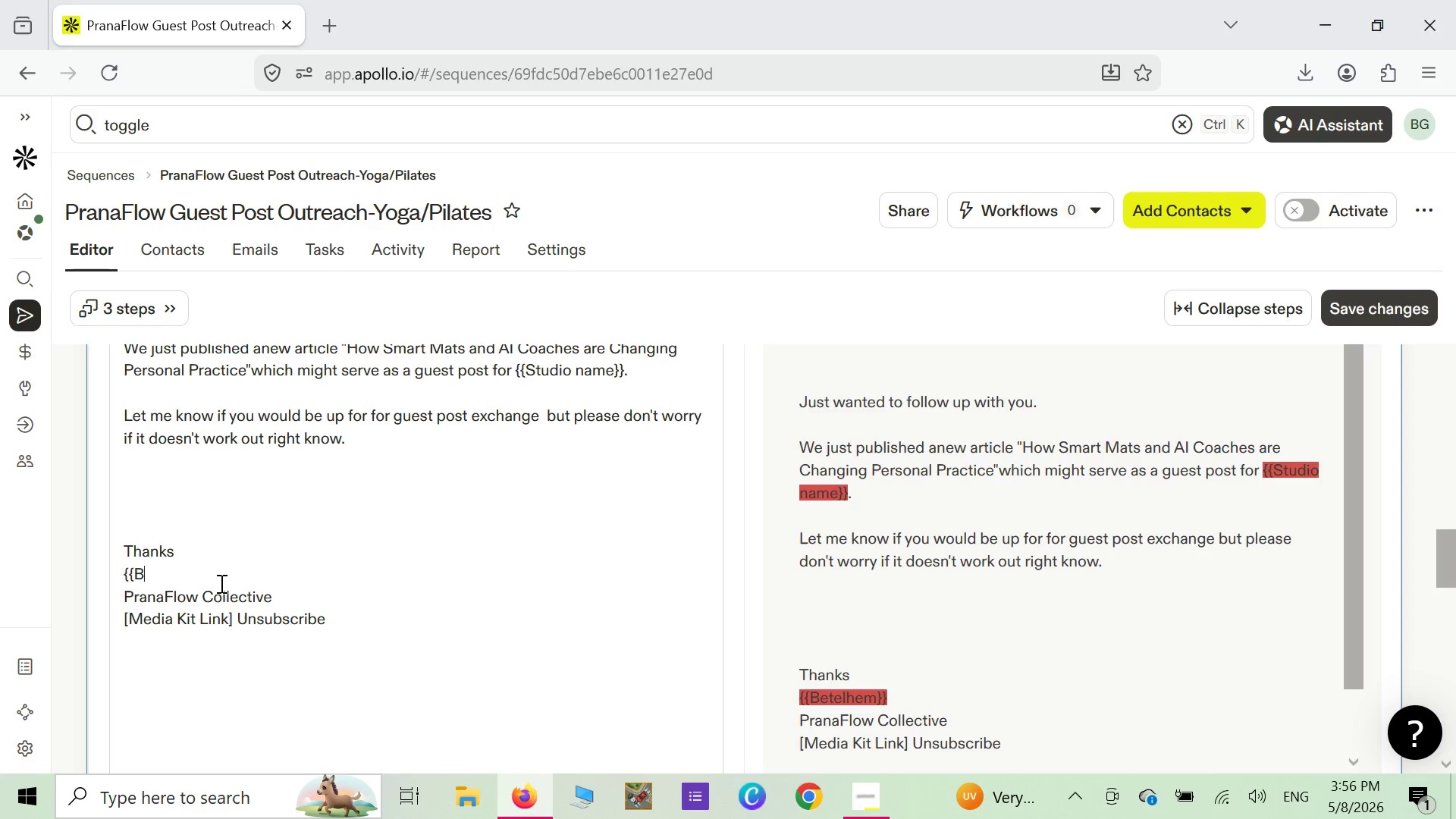 
key(Backspace)
 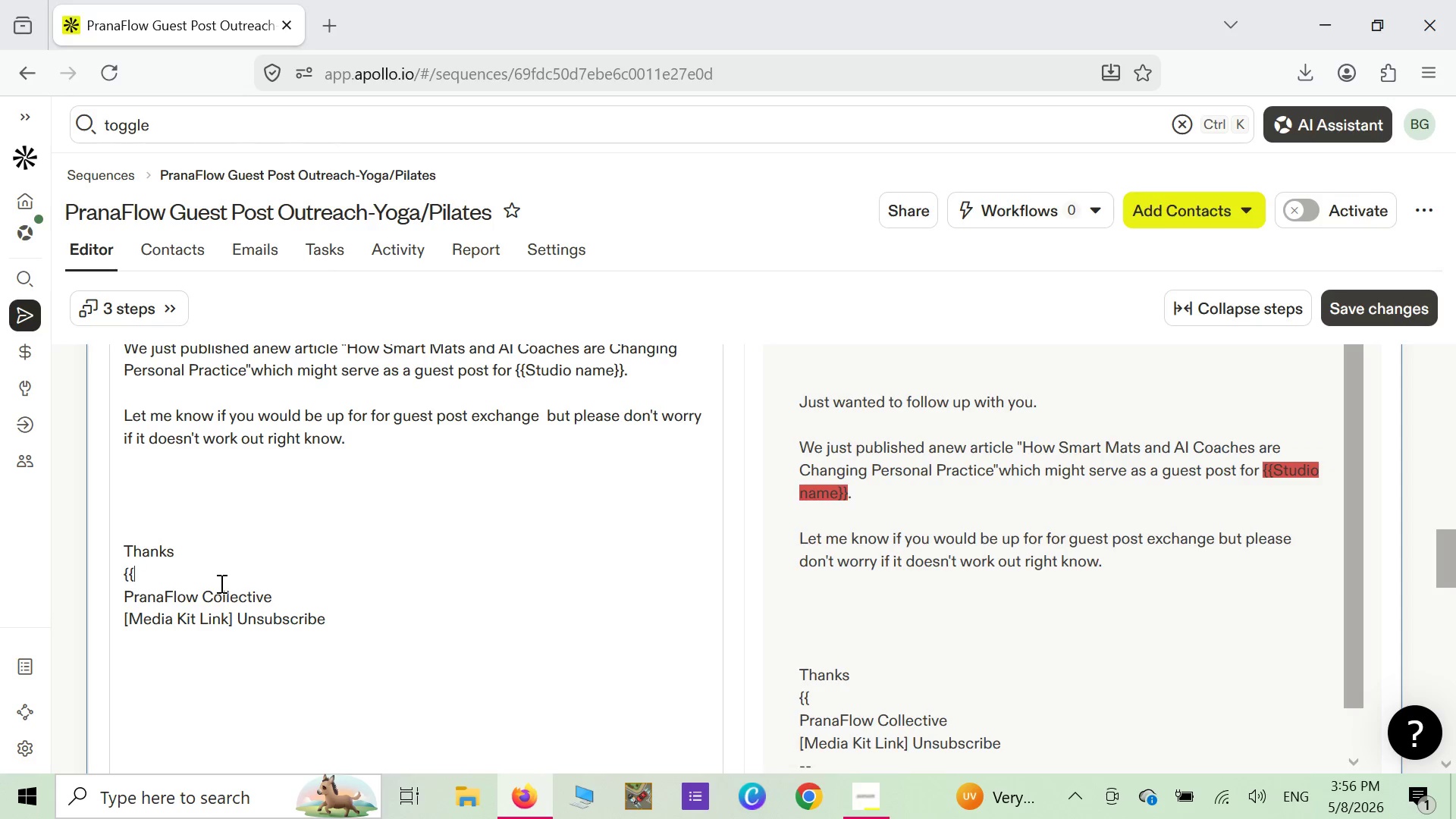 
key(Backspace)
 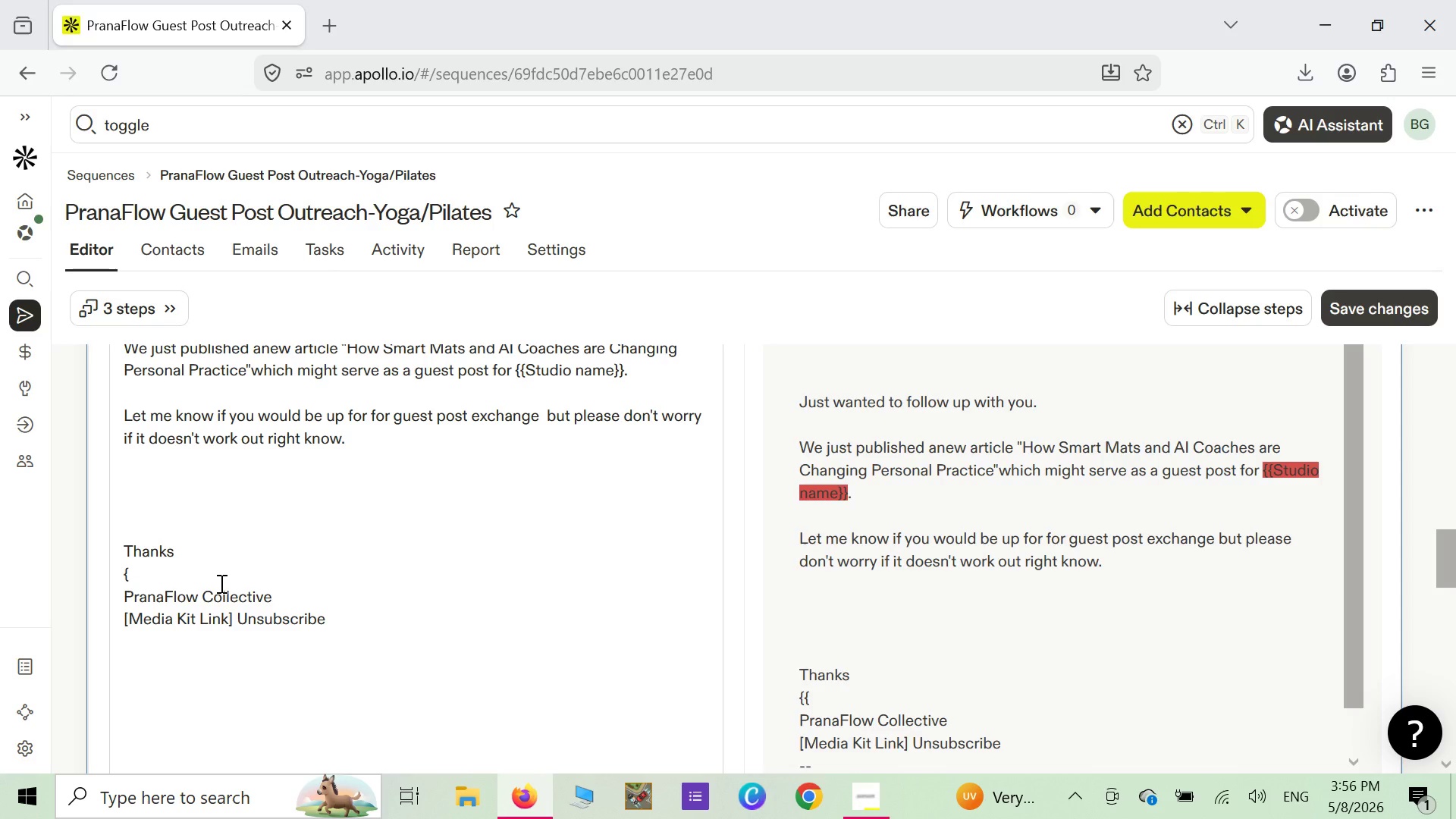 
key(Backspace)
 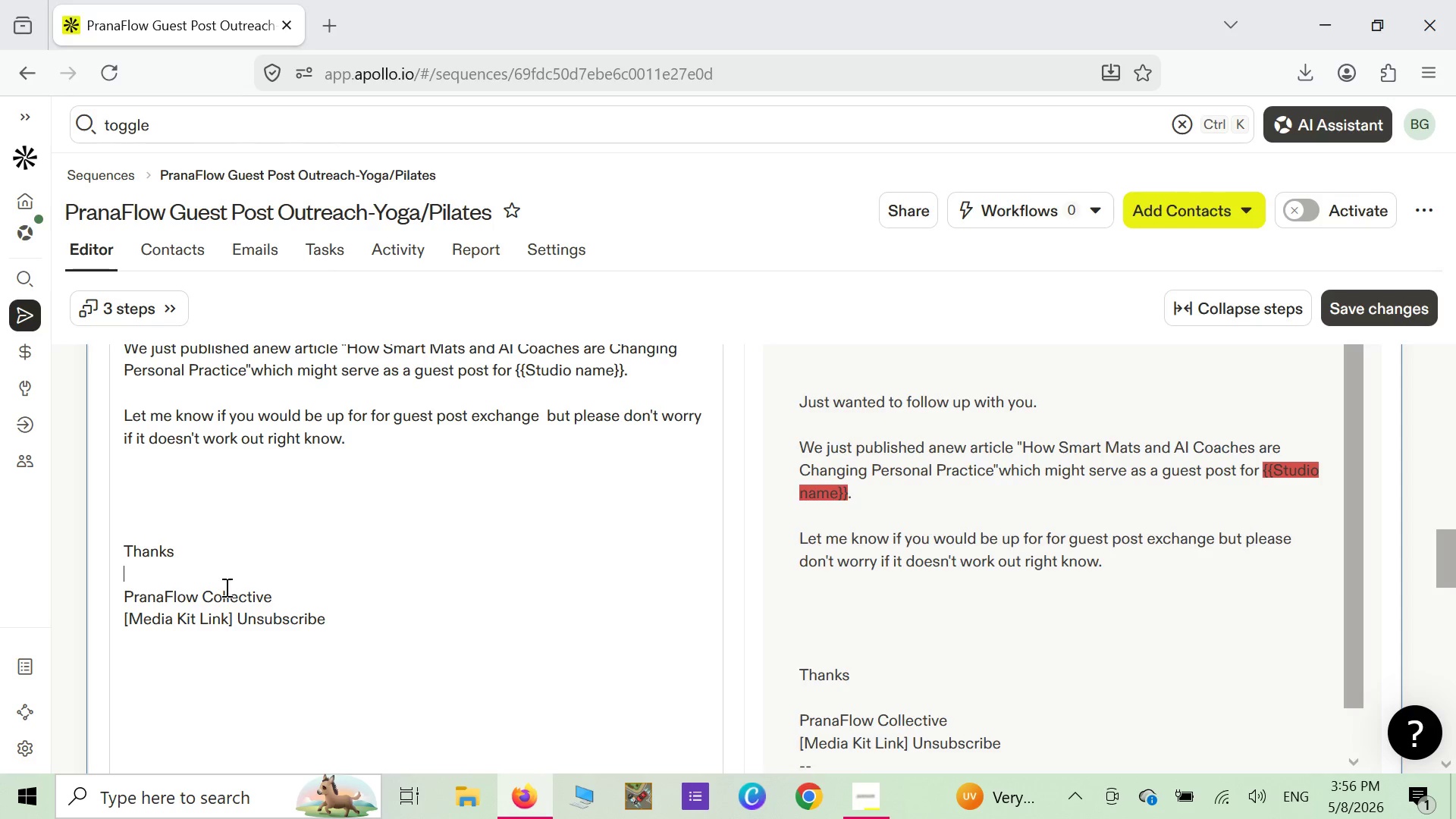 
wait(10.47)
 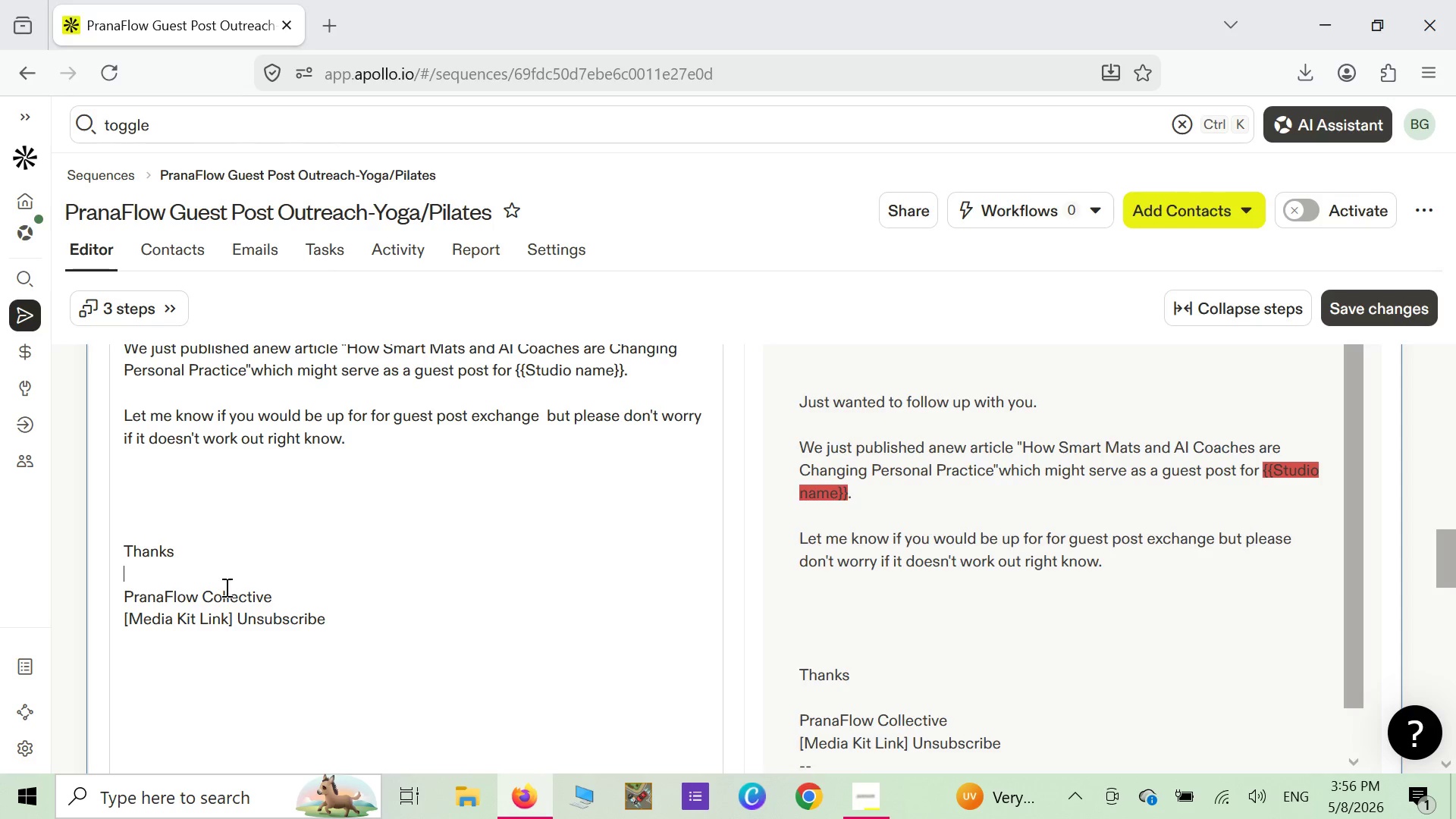 
key(Shift+ShiftLeft)
 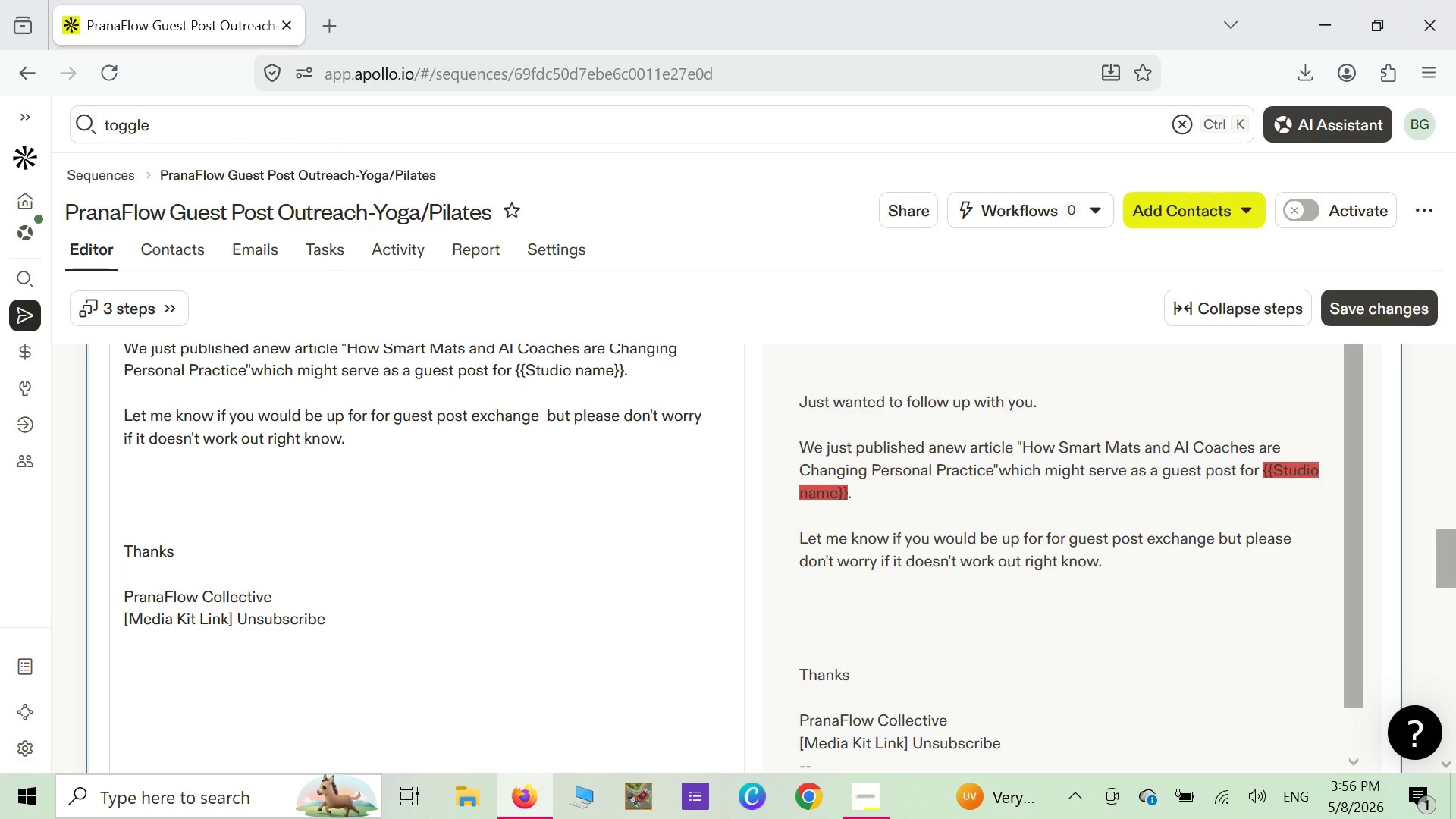 
key(Shift+BracketLeft)
 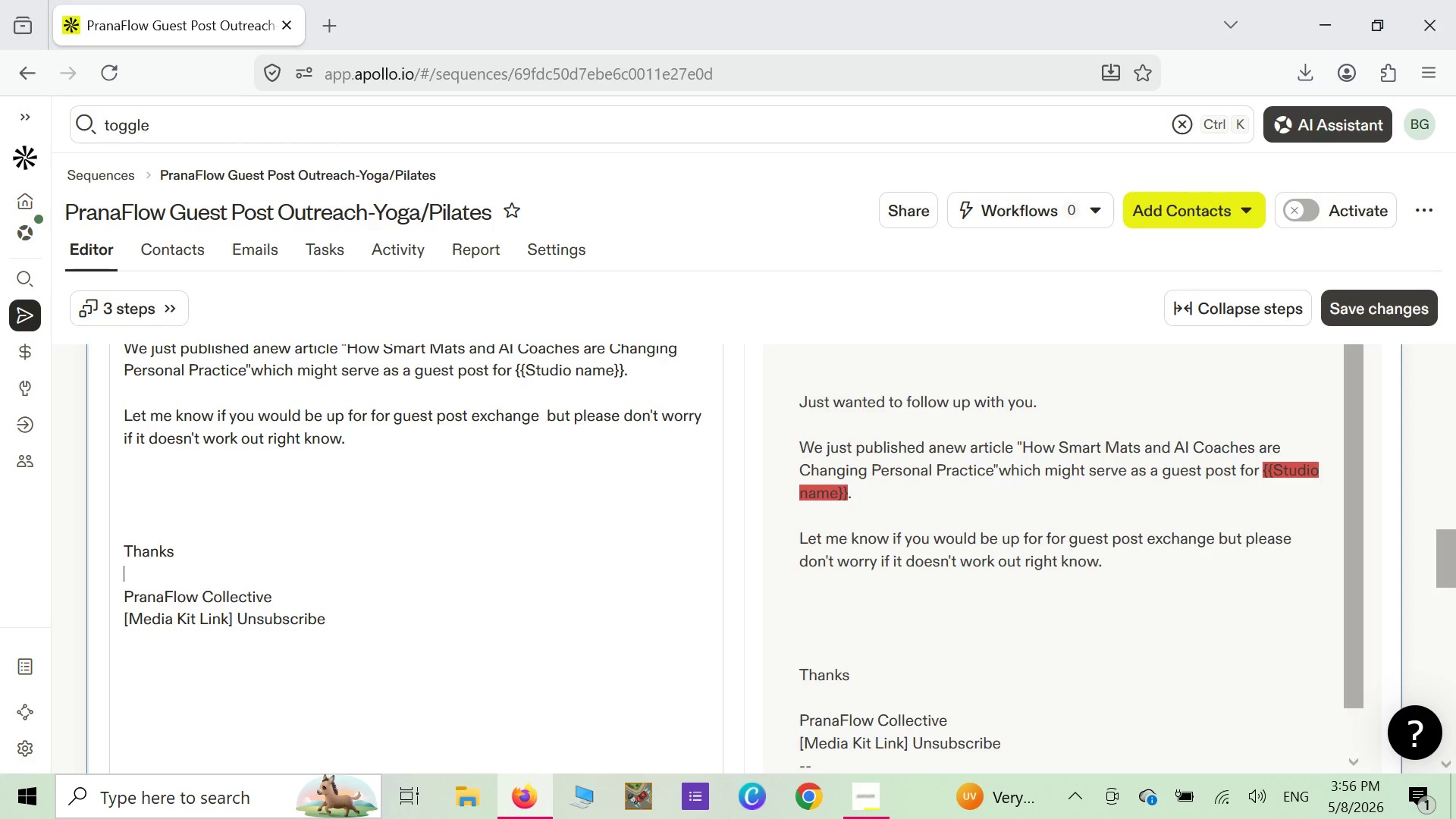 
key(Shift+ShiftLeft)
 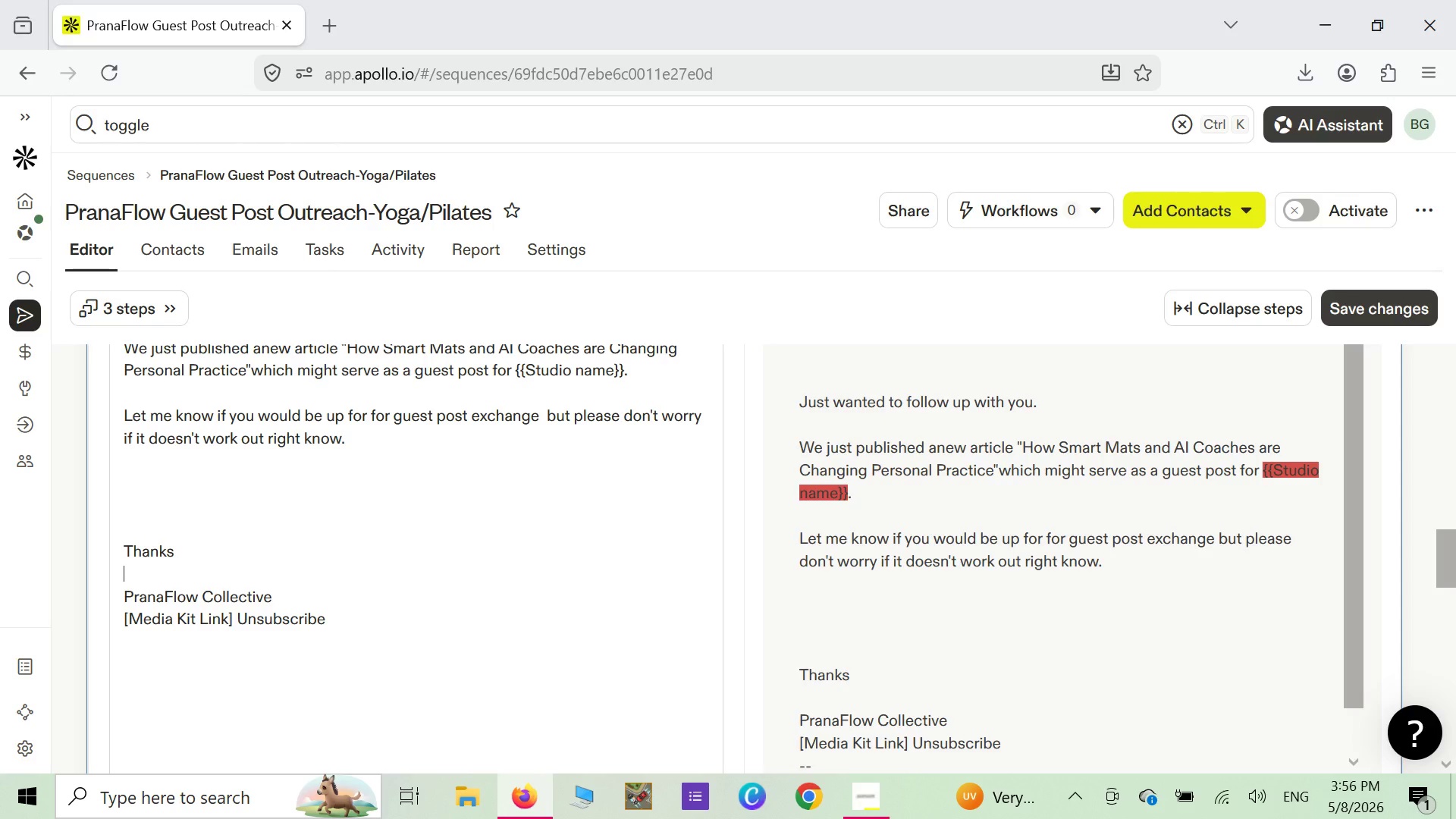 
key(Shift+BracketLeft)
 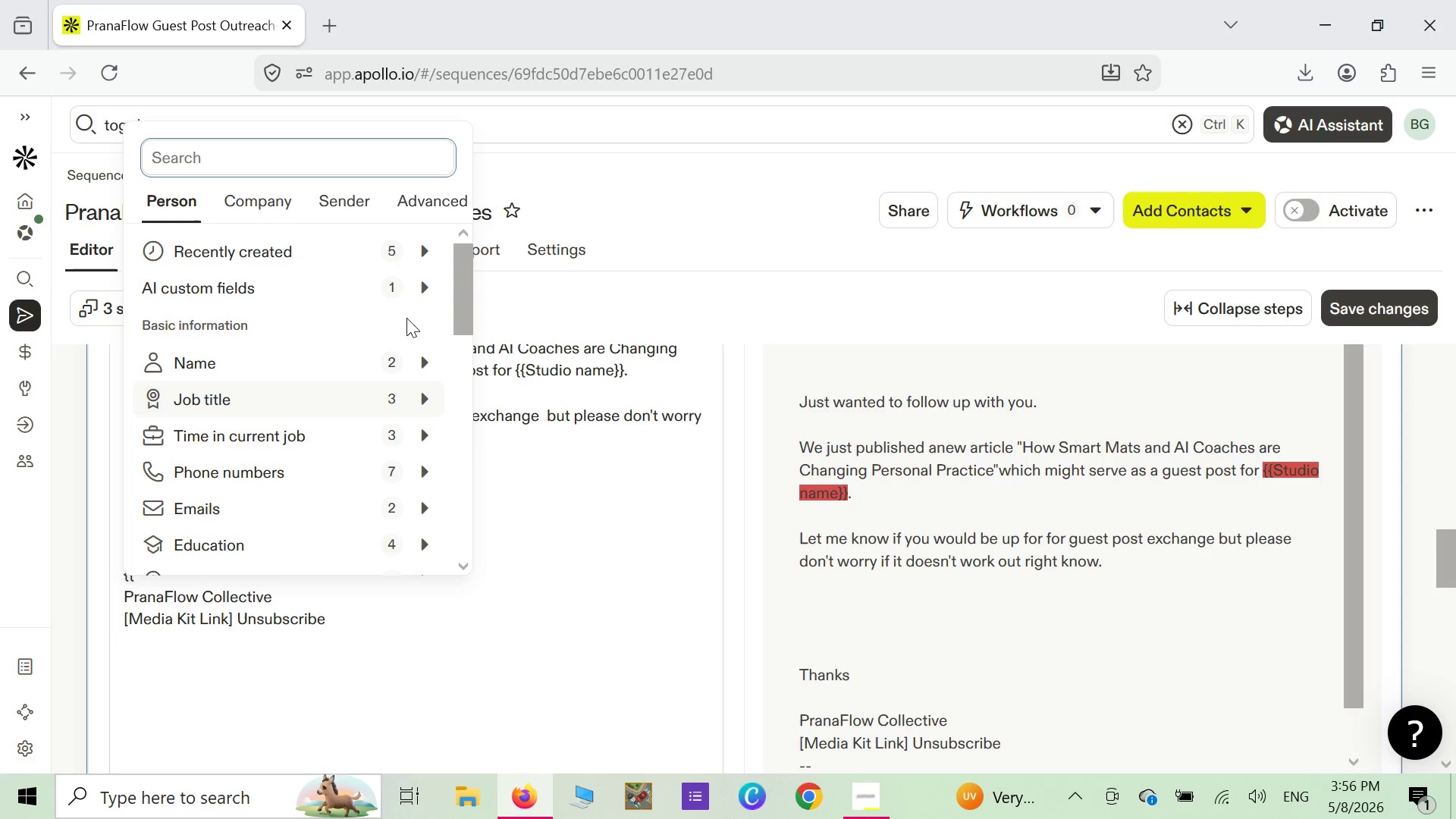 
left_click([358, 199])
 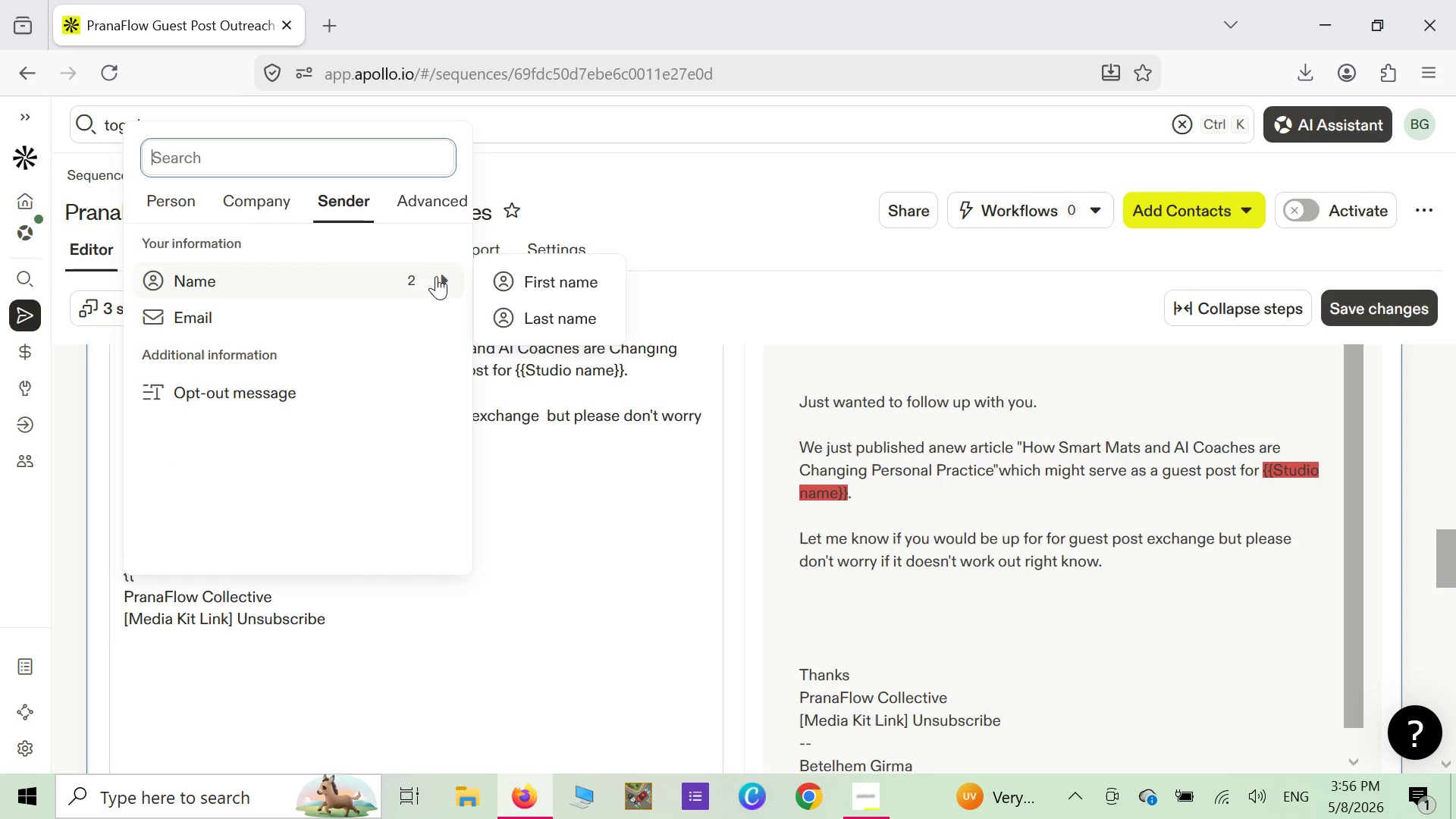 
left_click([516, 271])
 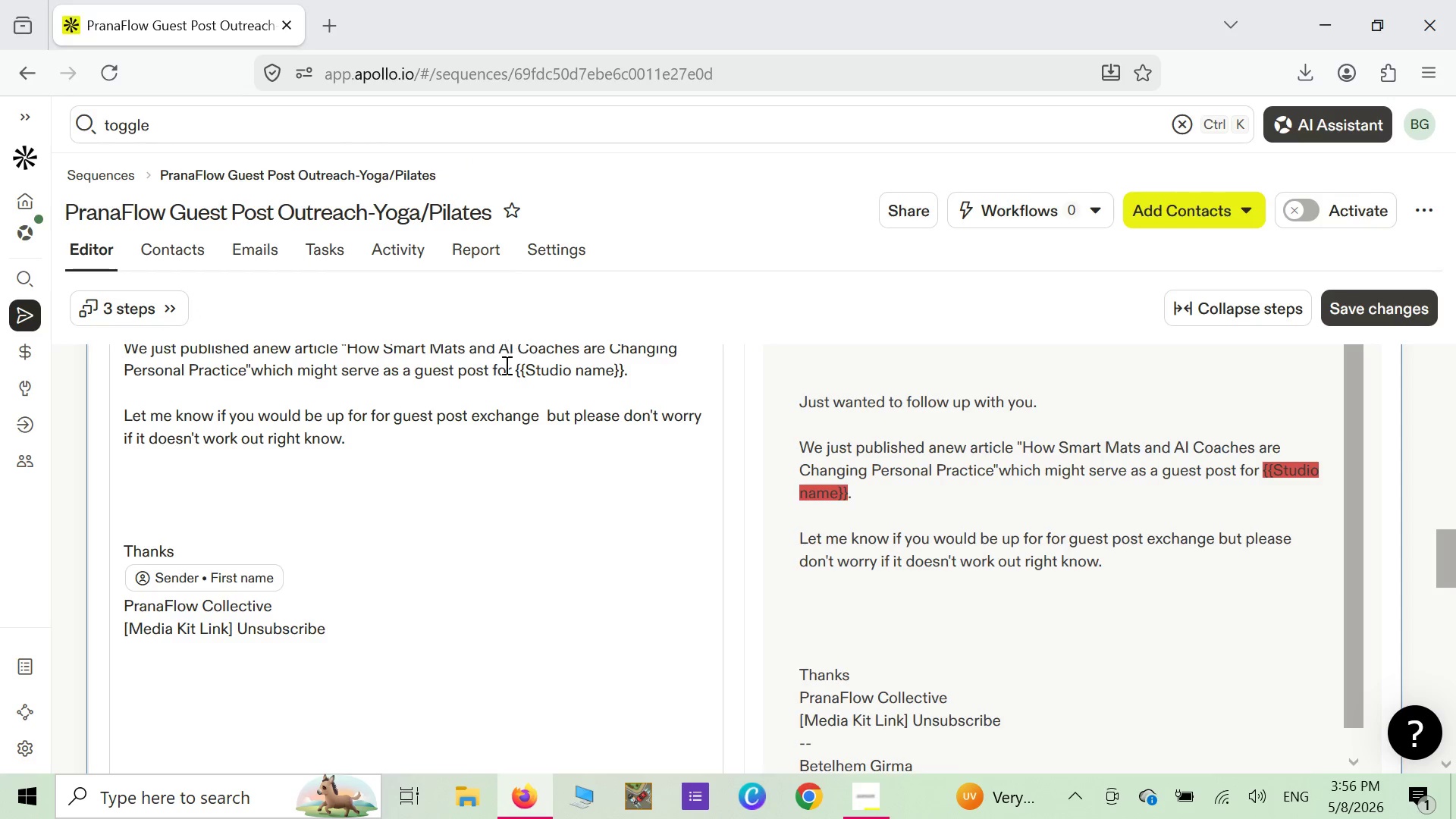 
scroll: coordinate [428, 559], scroll_direction: down, amount: 13.0
 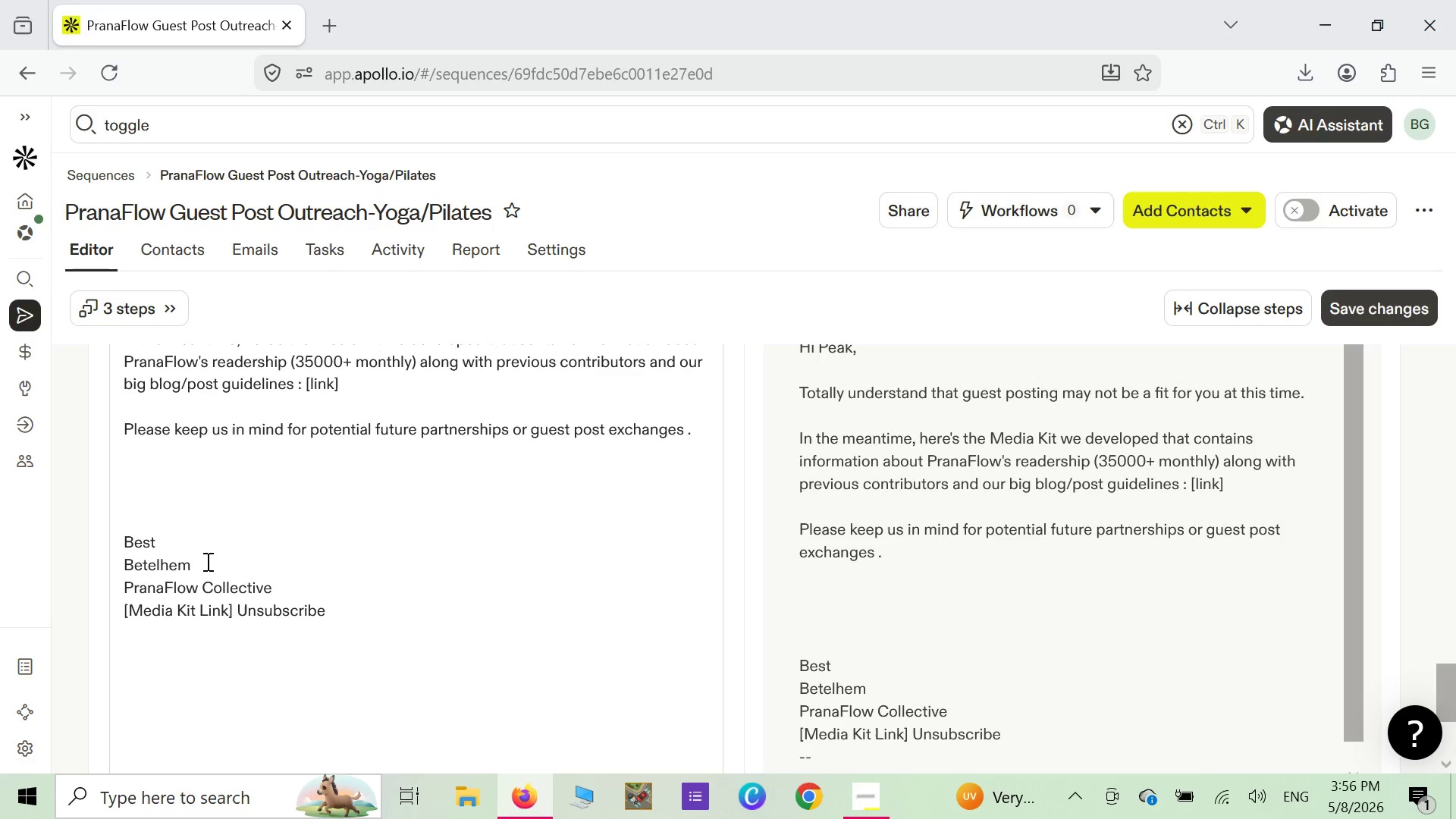 
left_click([196, 573])
 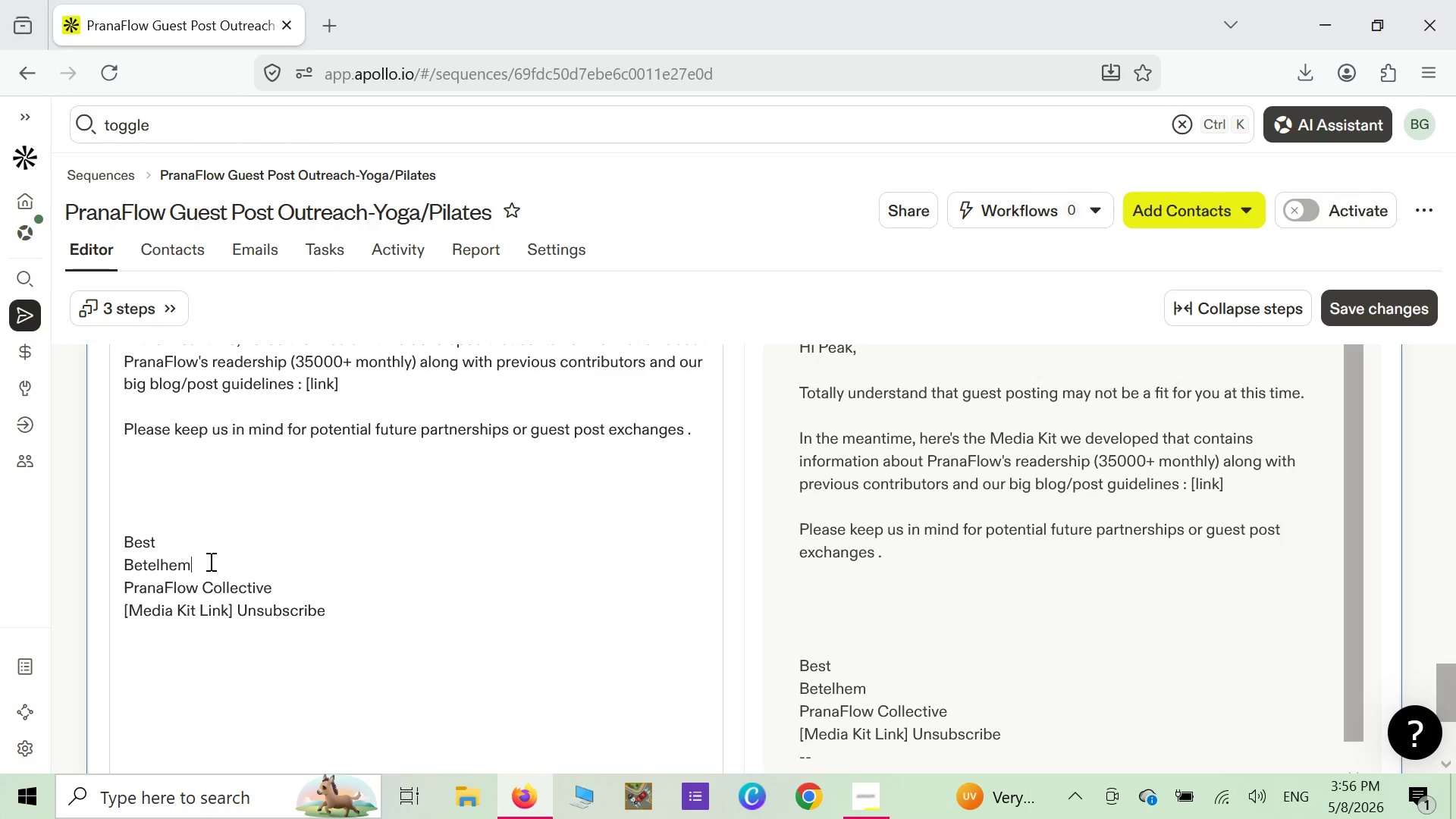 
key(Backspace)
 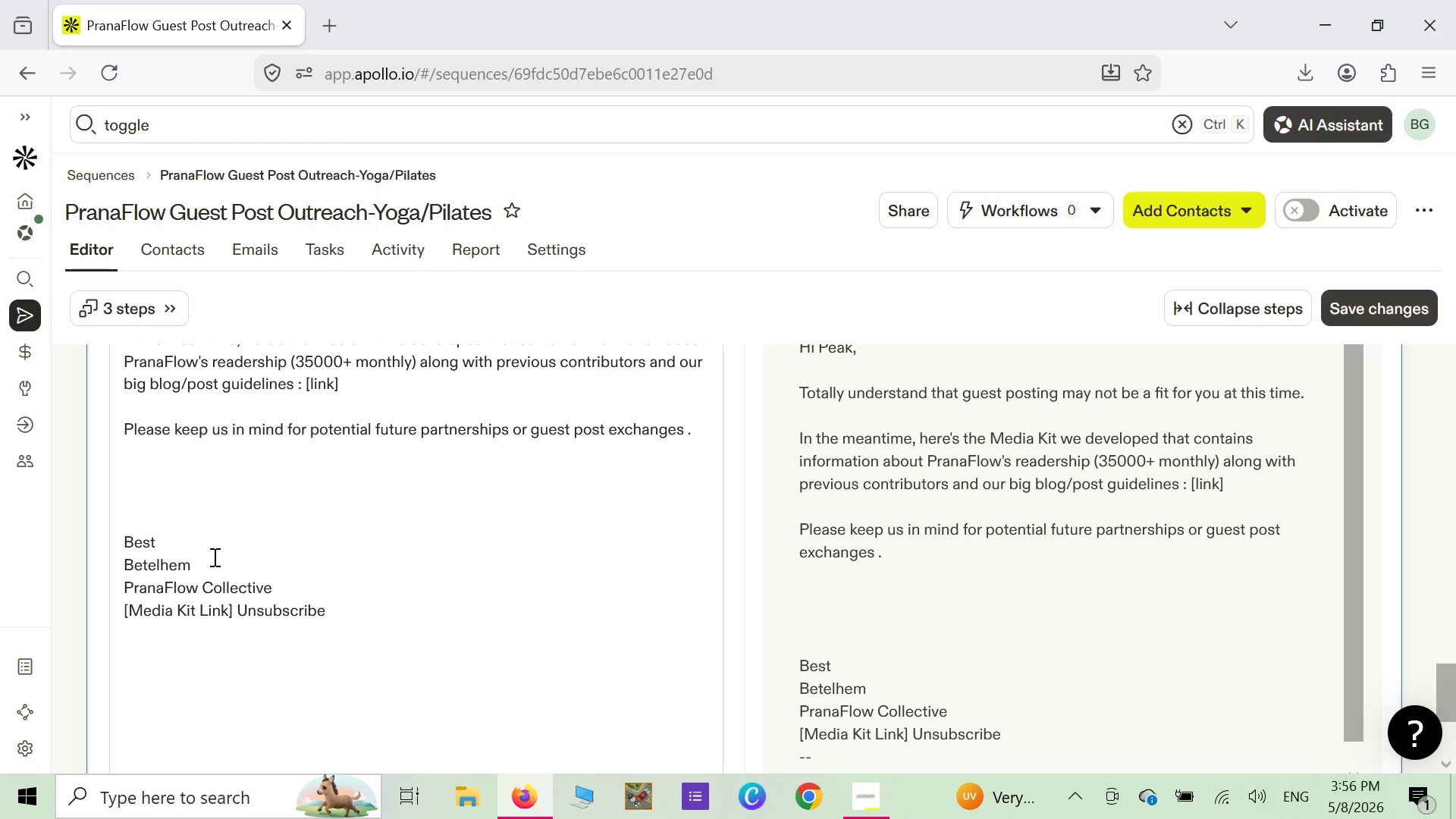 
key(Backspace)
 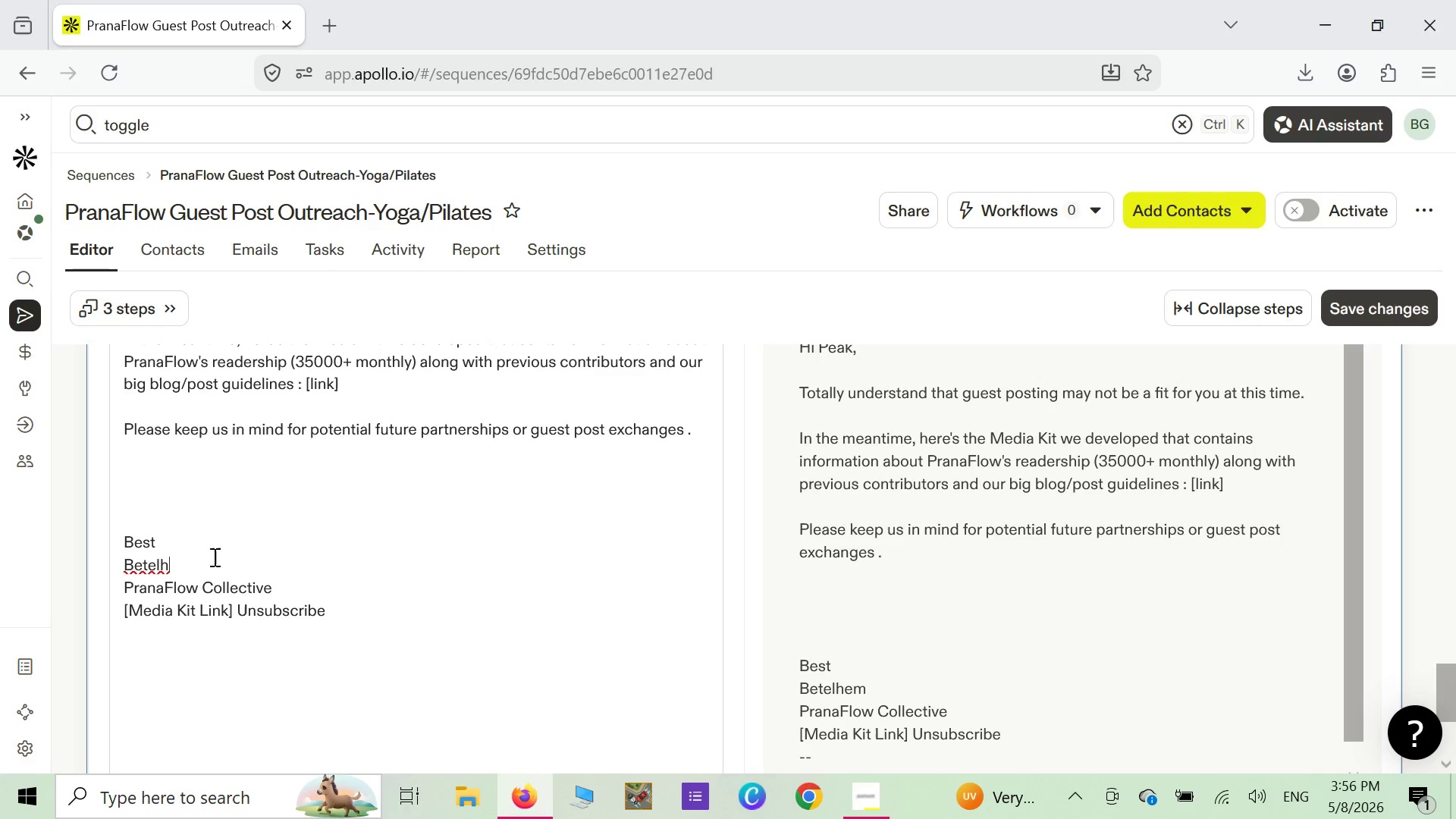 
key(Backspace)
 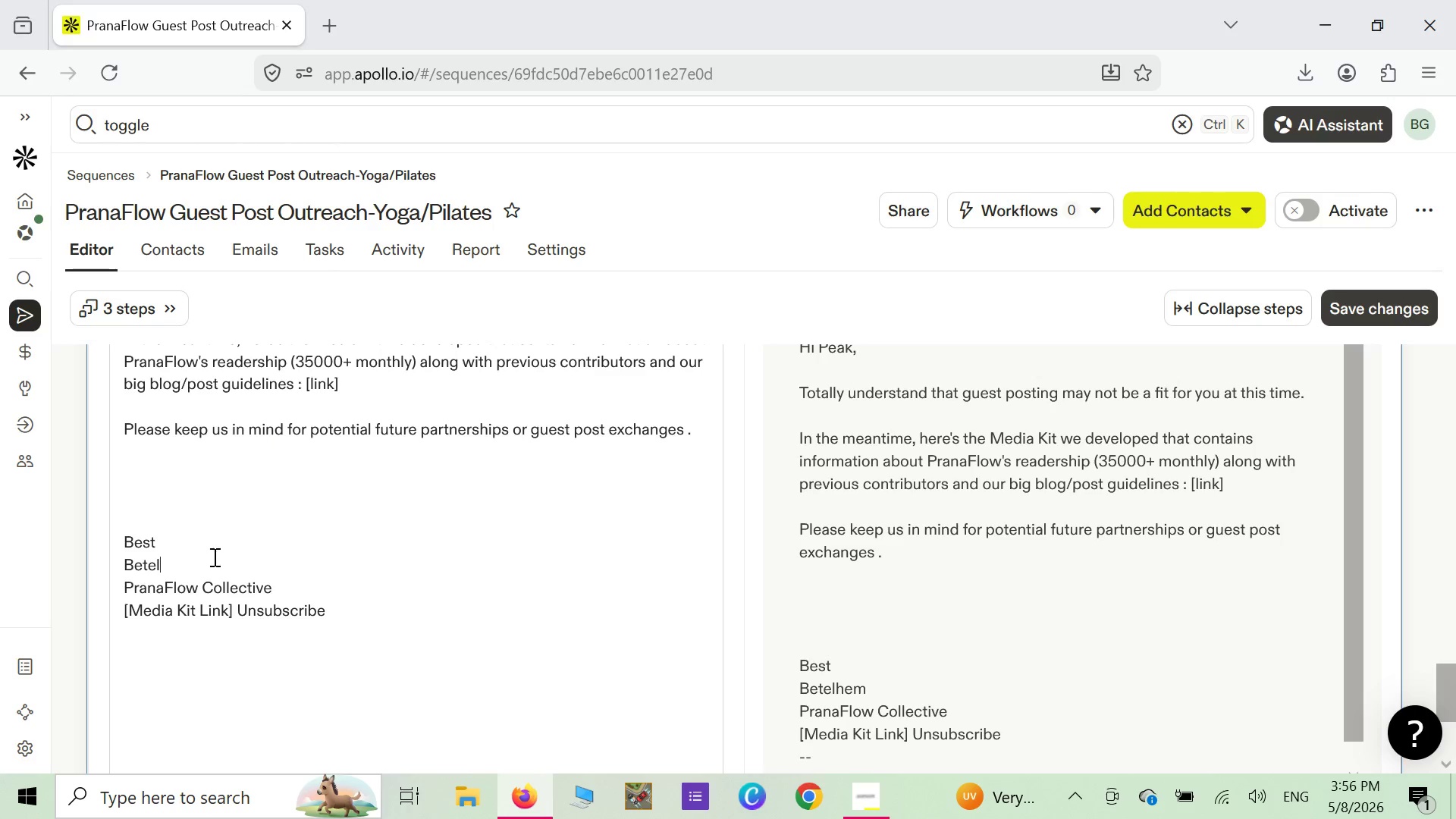 
key(Backspace)
 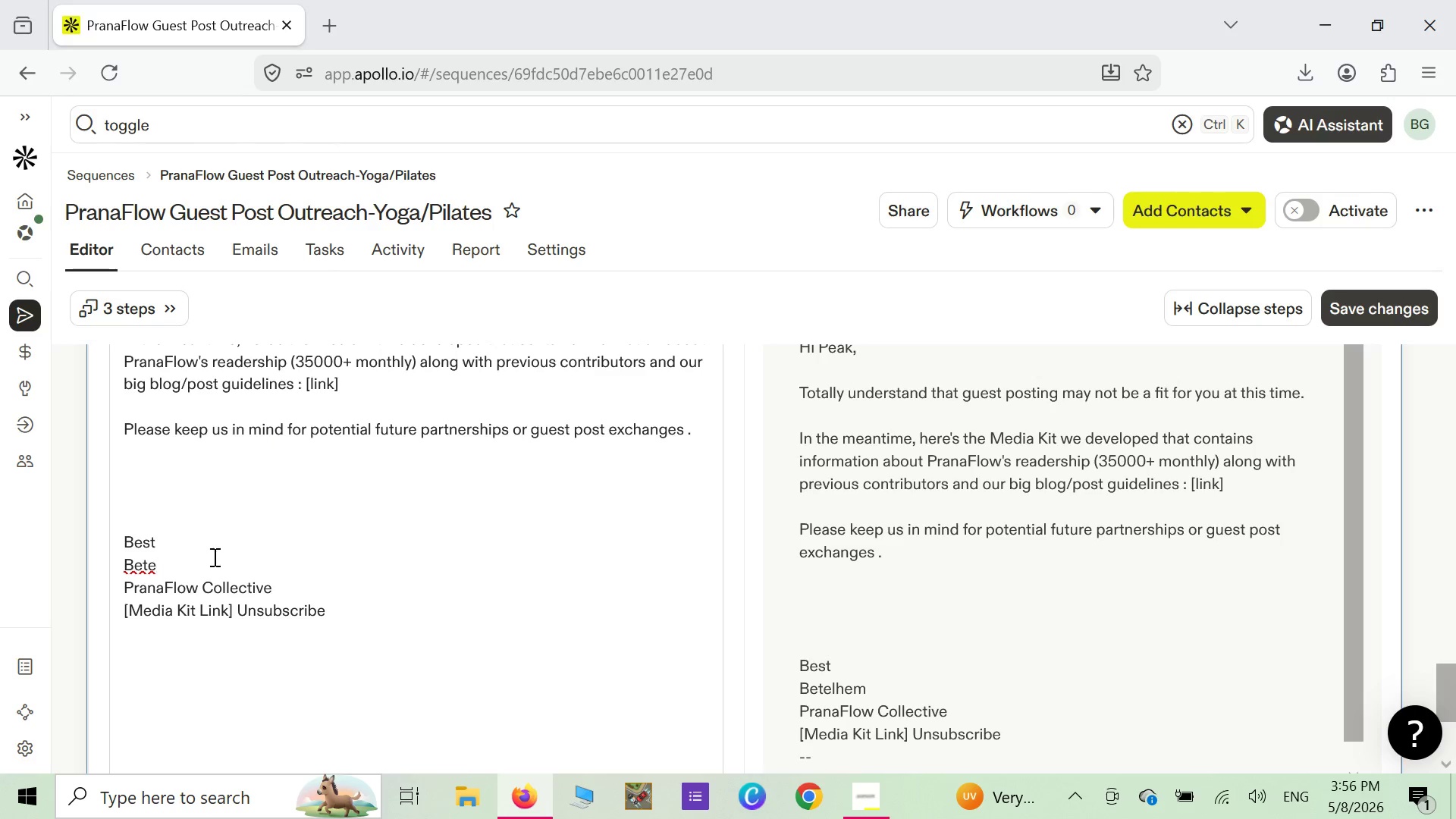 
key(Backspace)
 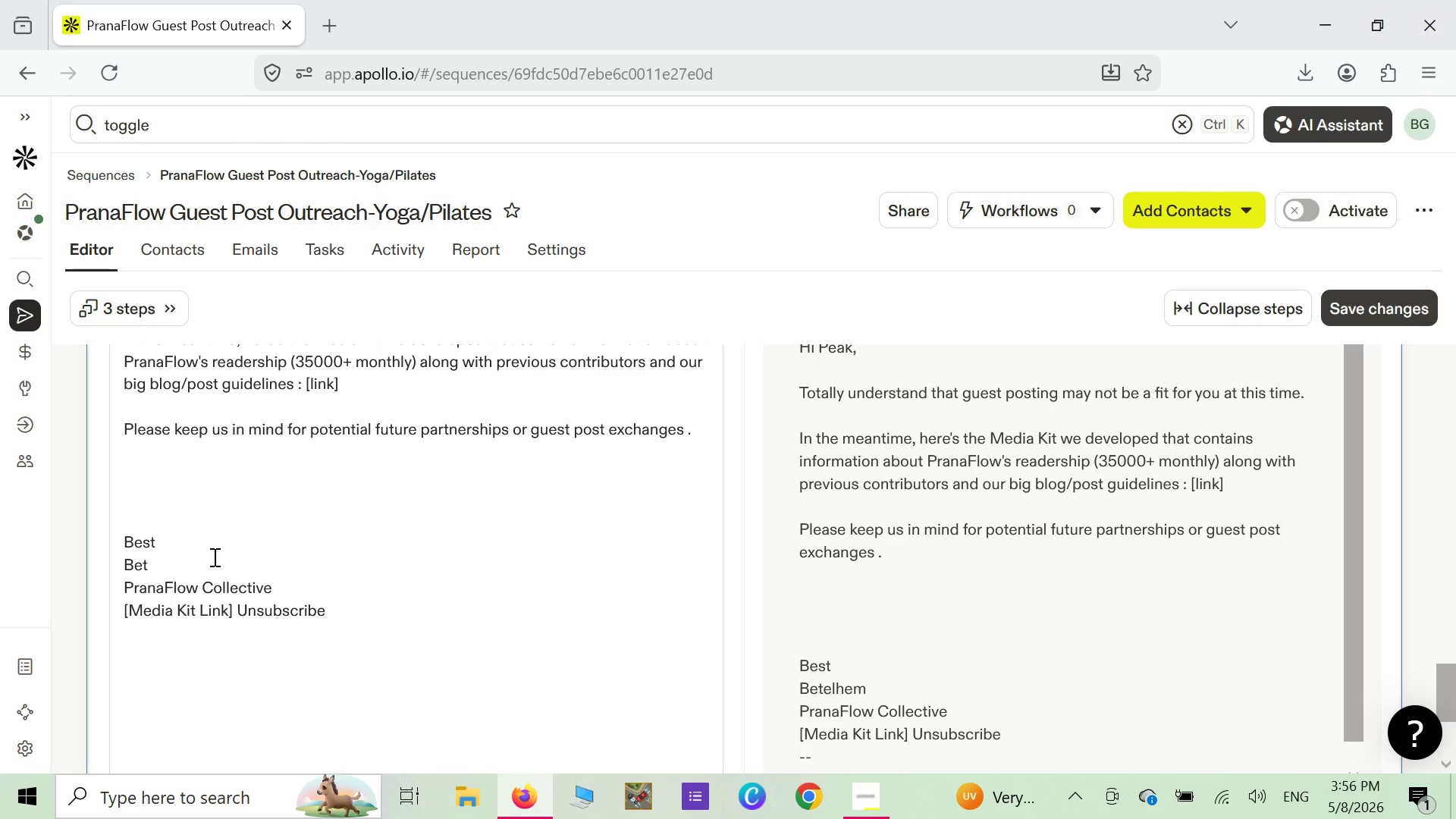 
key(Backspace)
 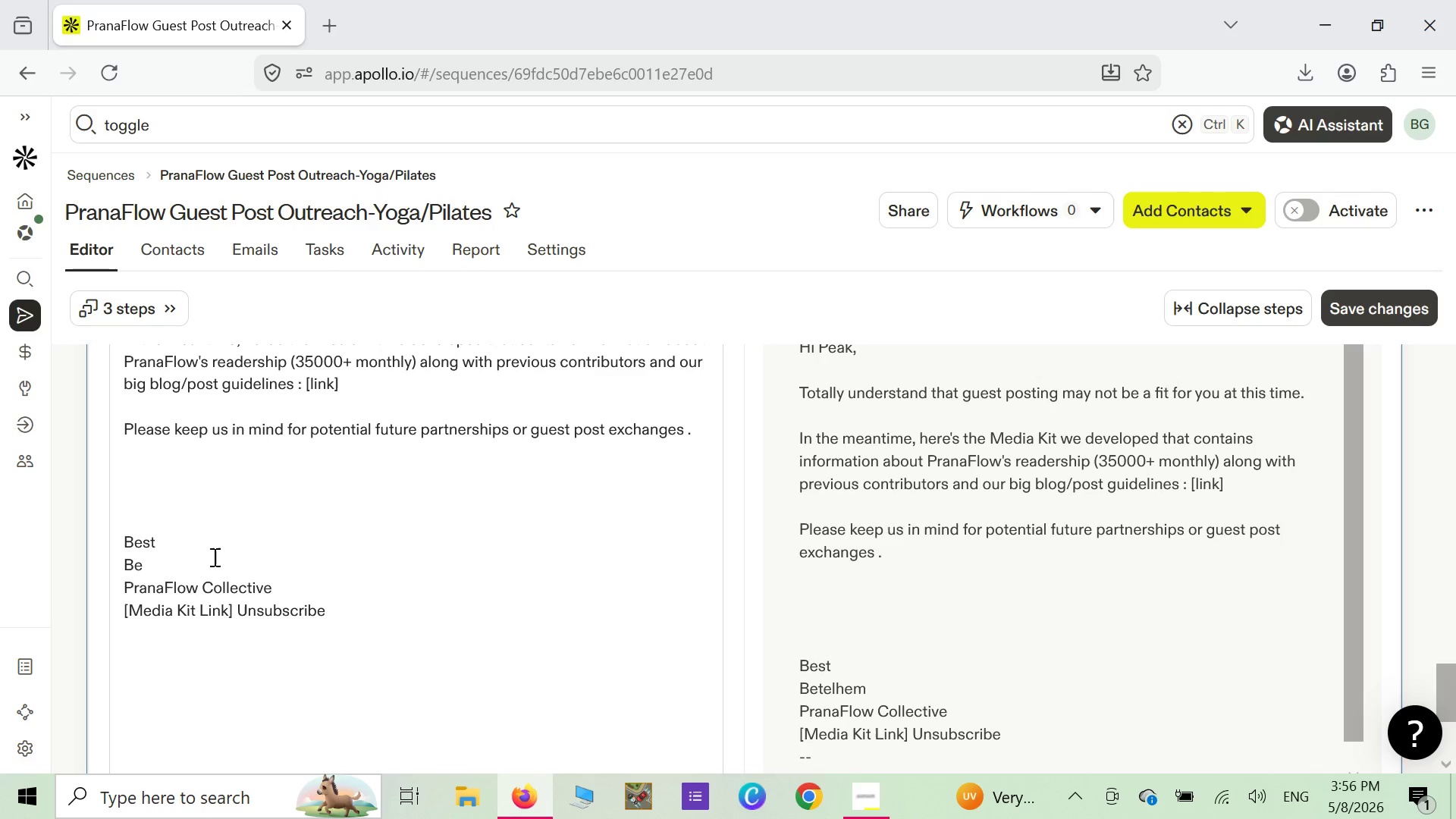 
key(Backspace)
 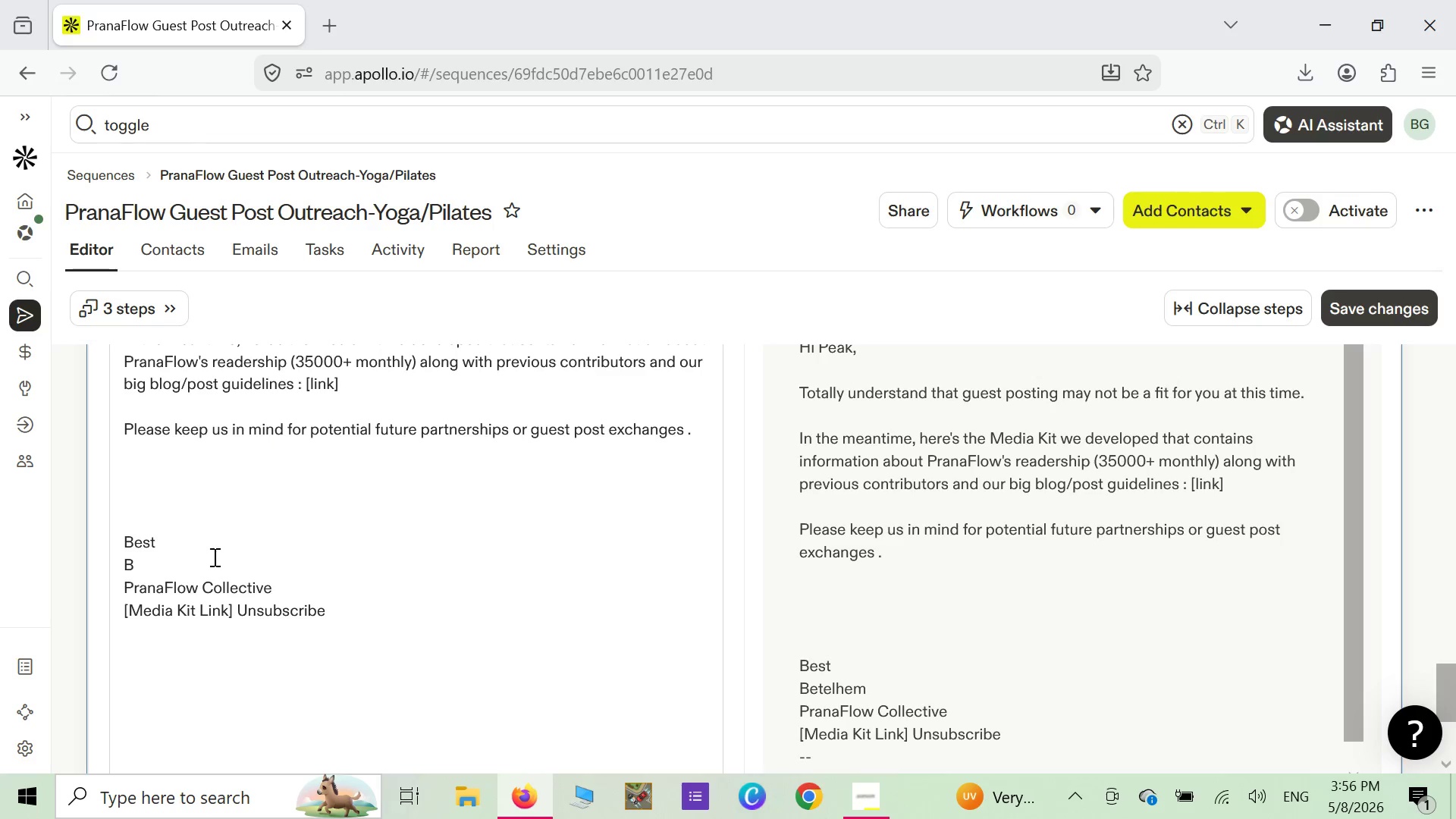 
key(Backspace)
 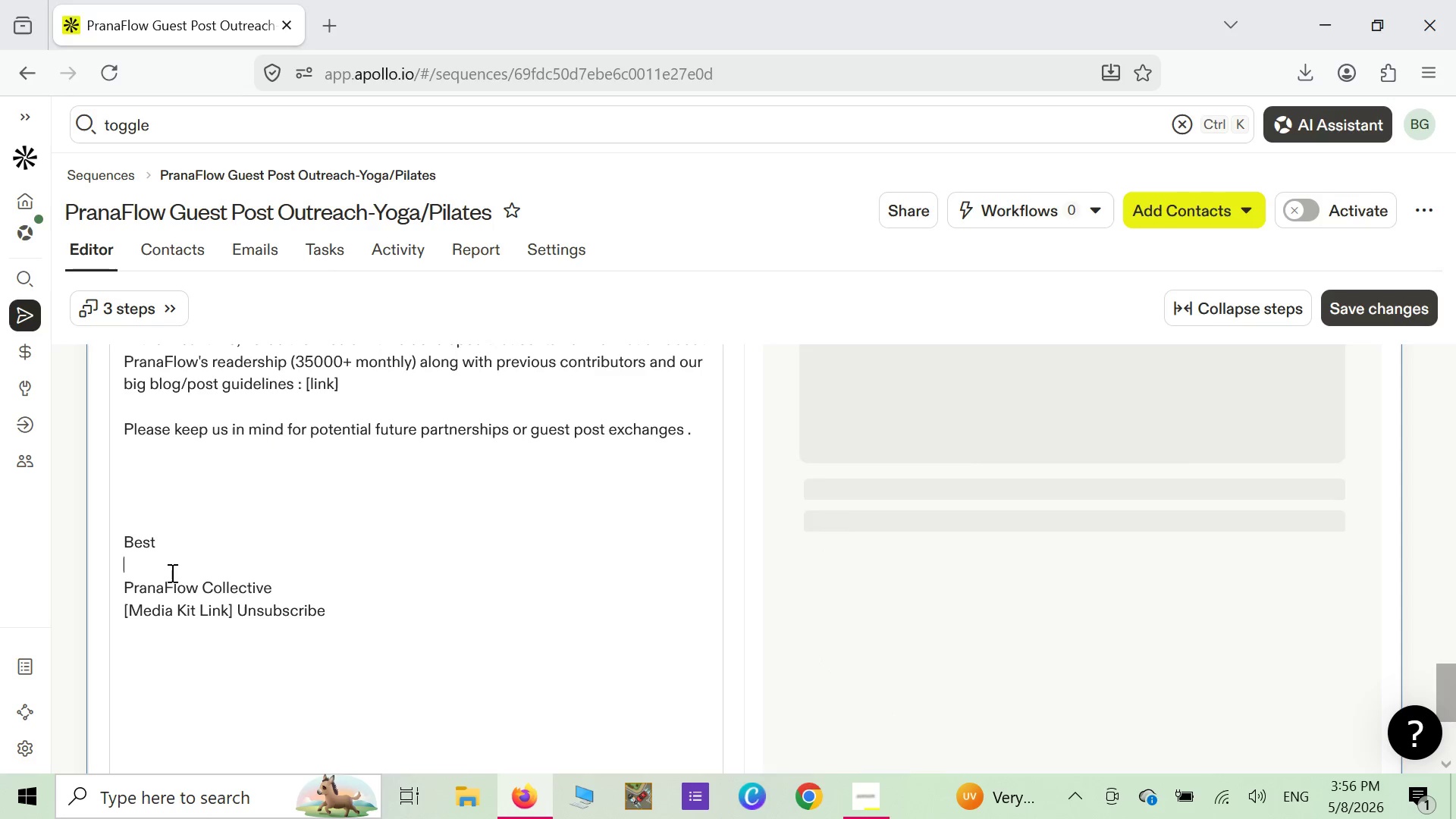 
right_click([171, 573])
 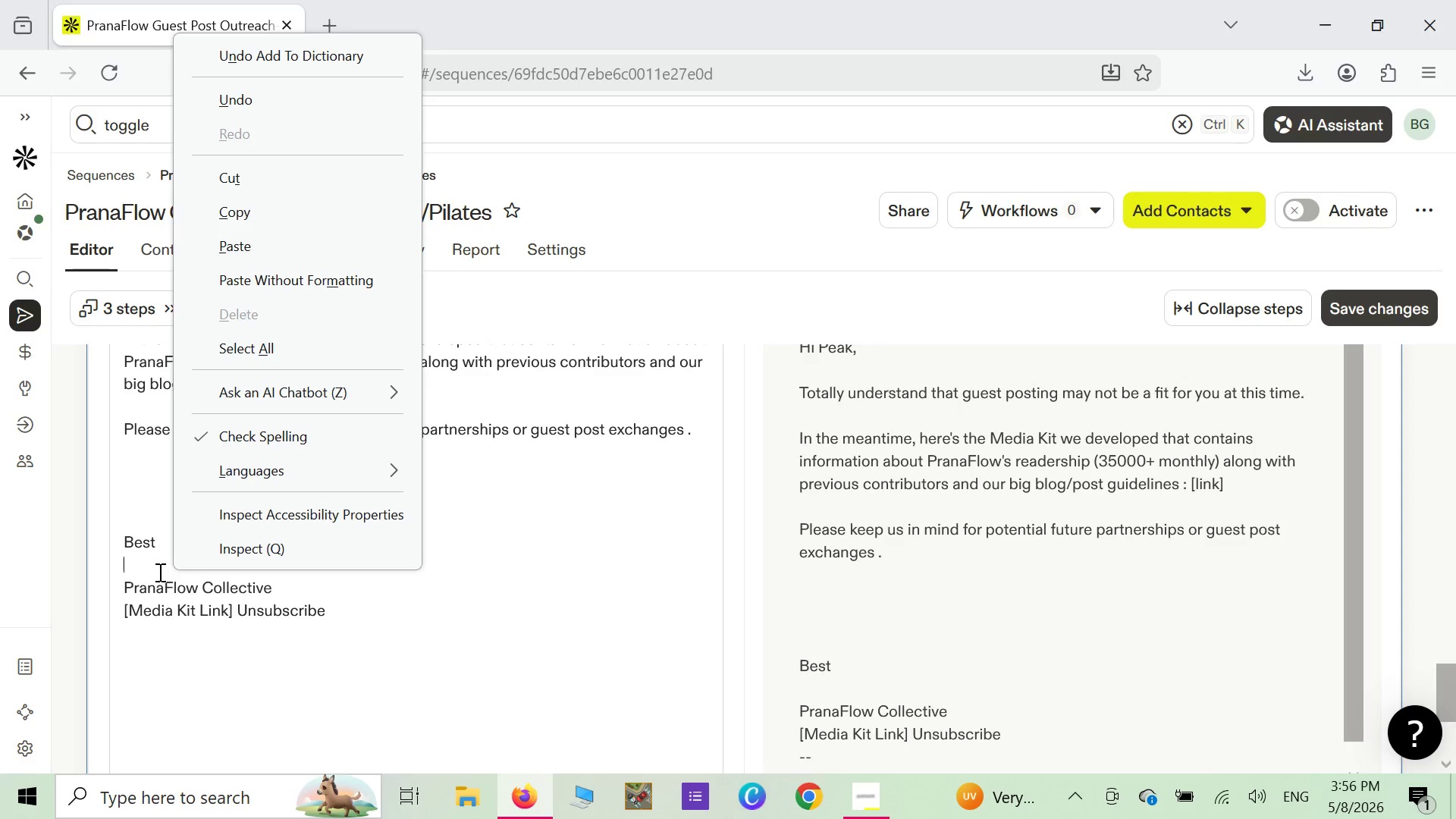 
key(Shift+ShiftLeft)
 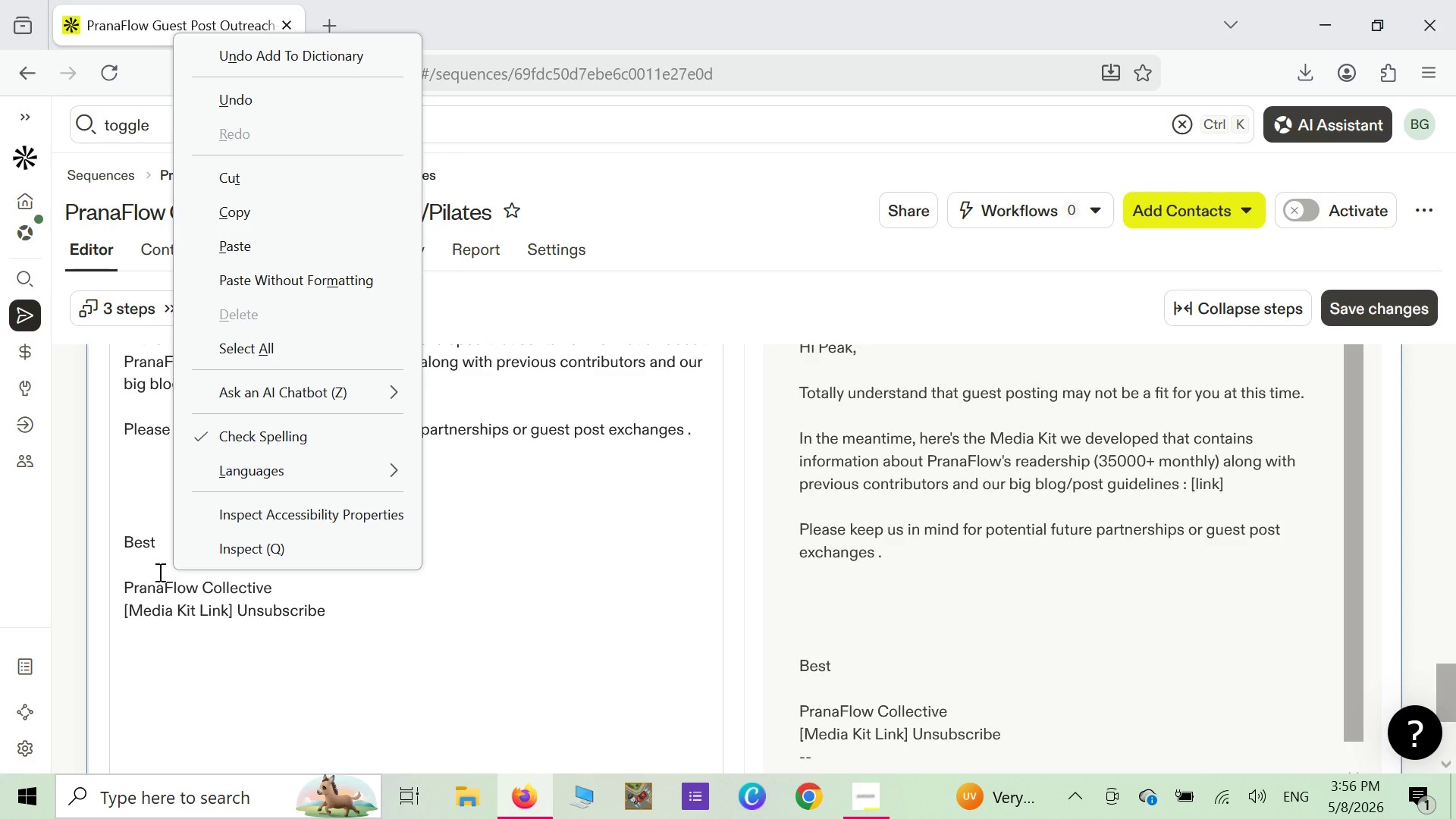 
key(Shift+BracketLeft)
 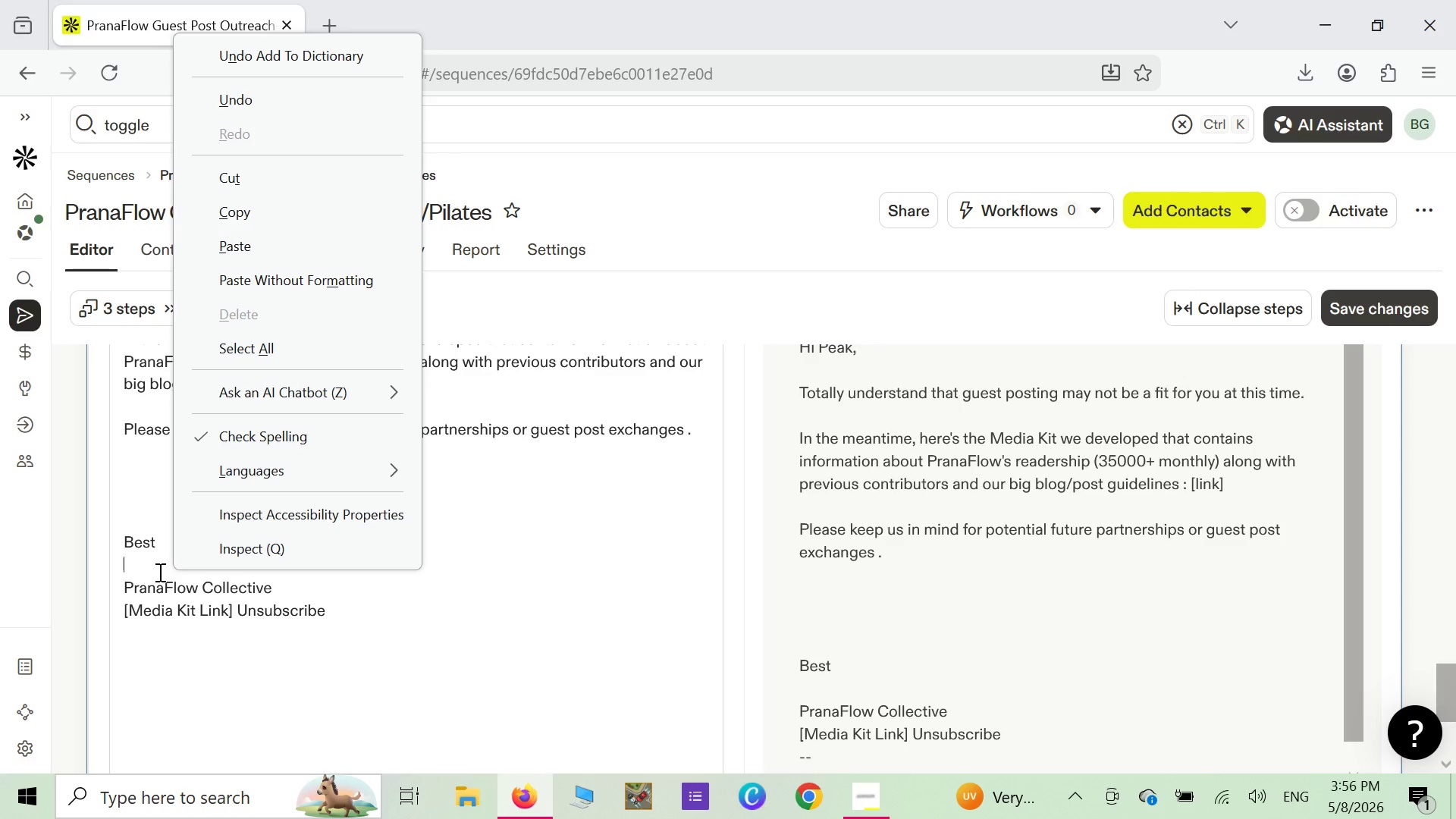 
key(Shift+ShiftLeft)
 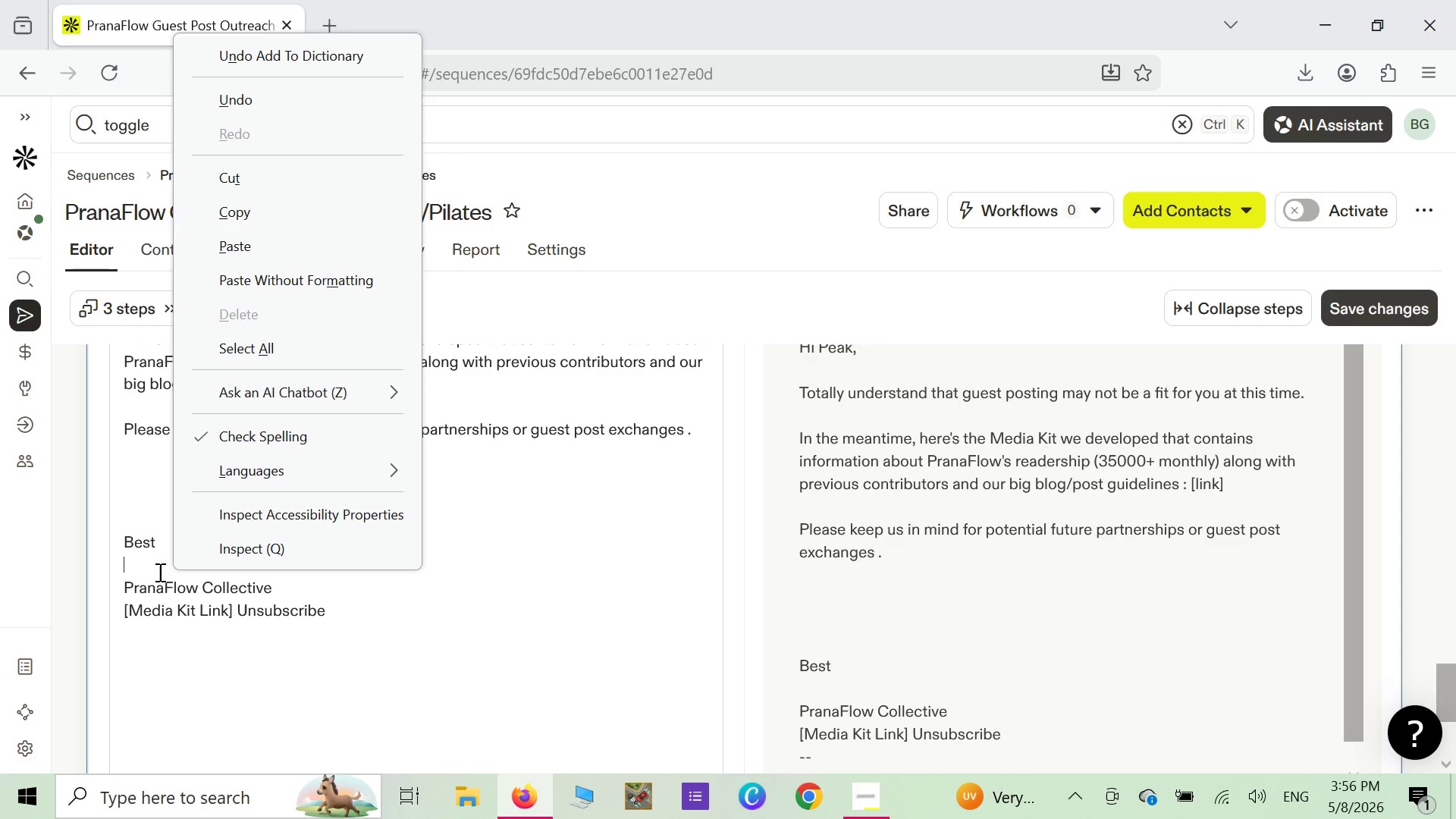 
key(Shift+BracketLeft)
 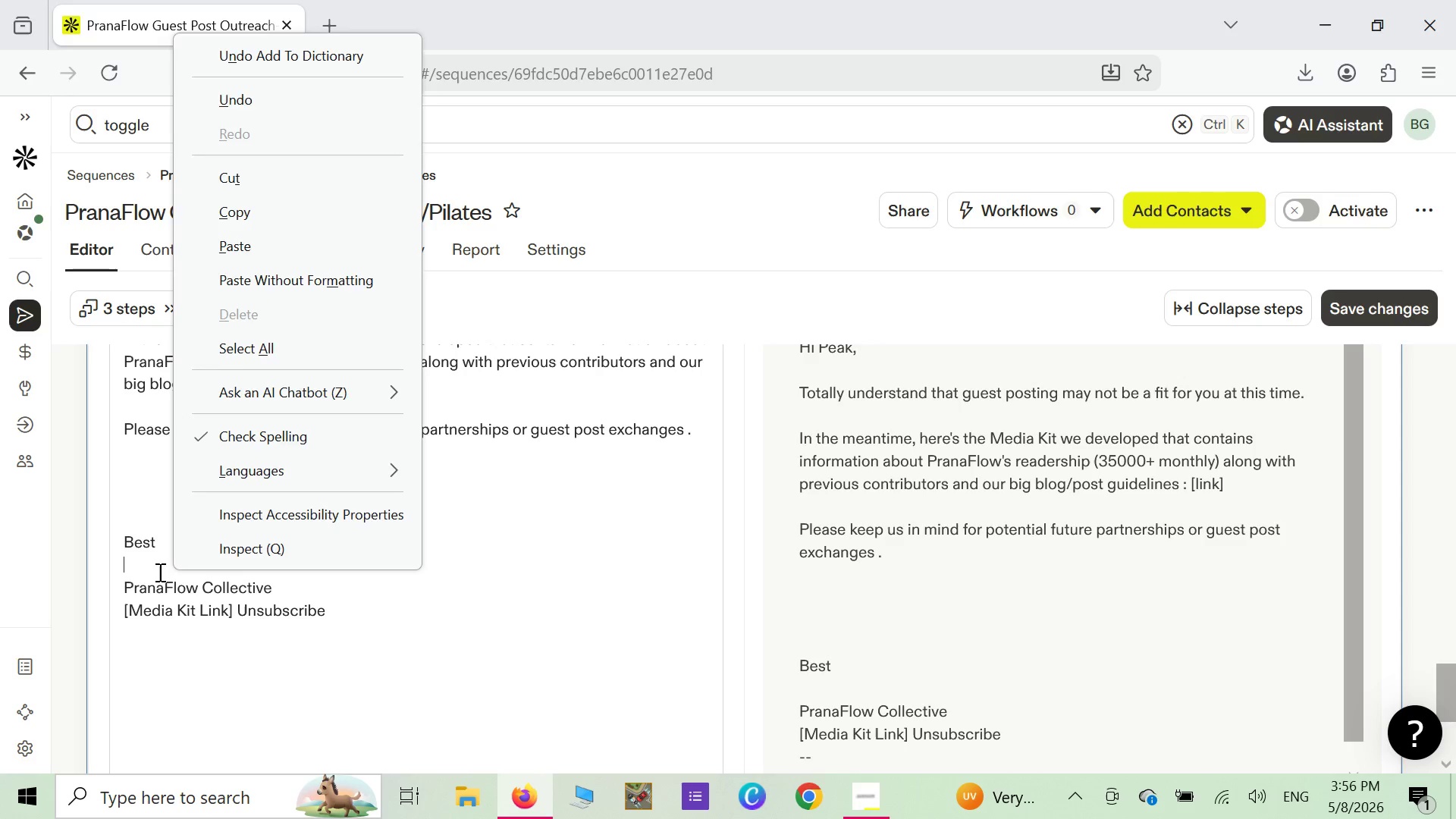 
left_click([158, 572])
 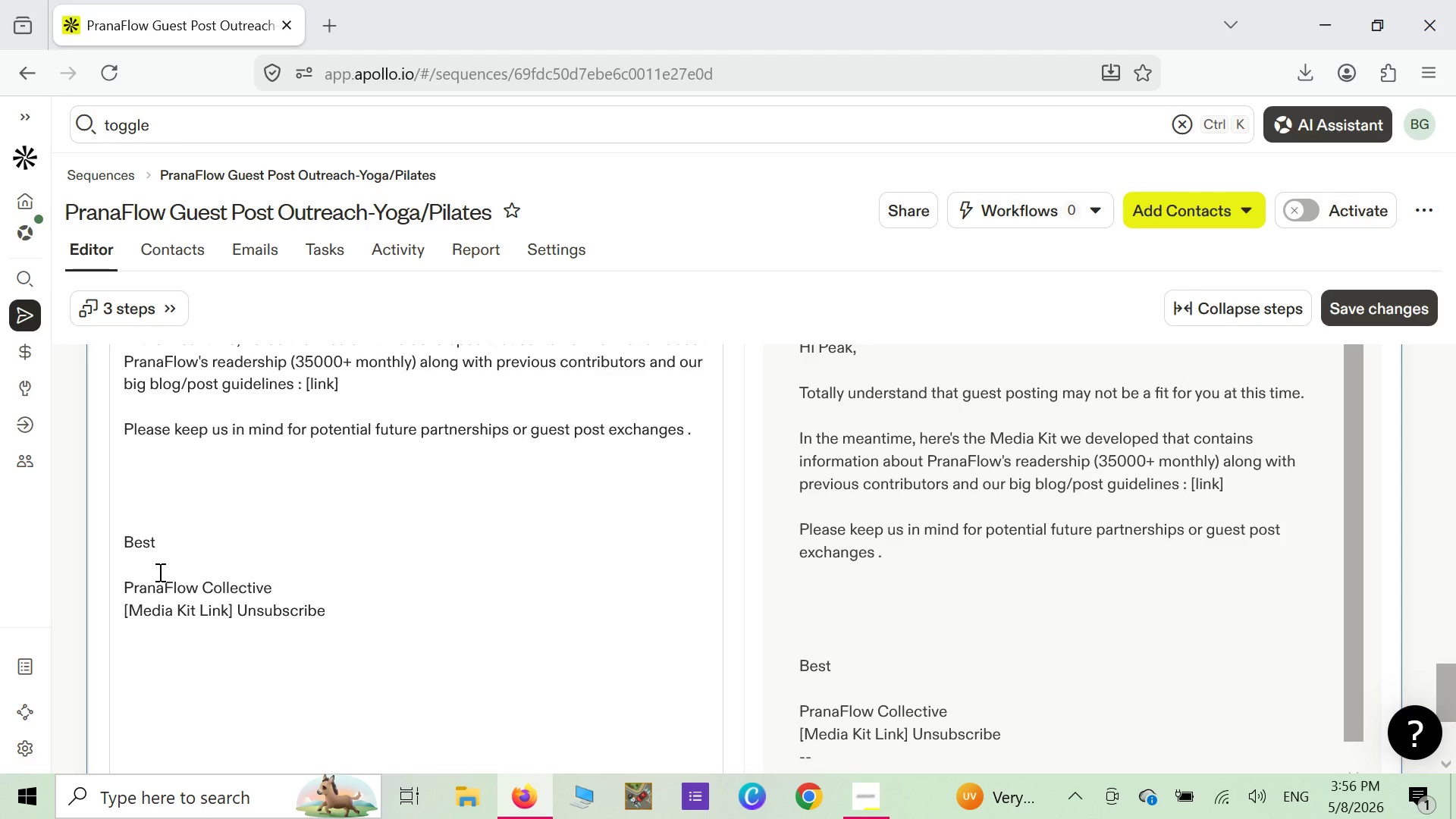 
key(Shift+ShiftLeft)
 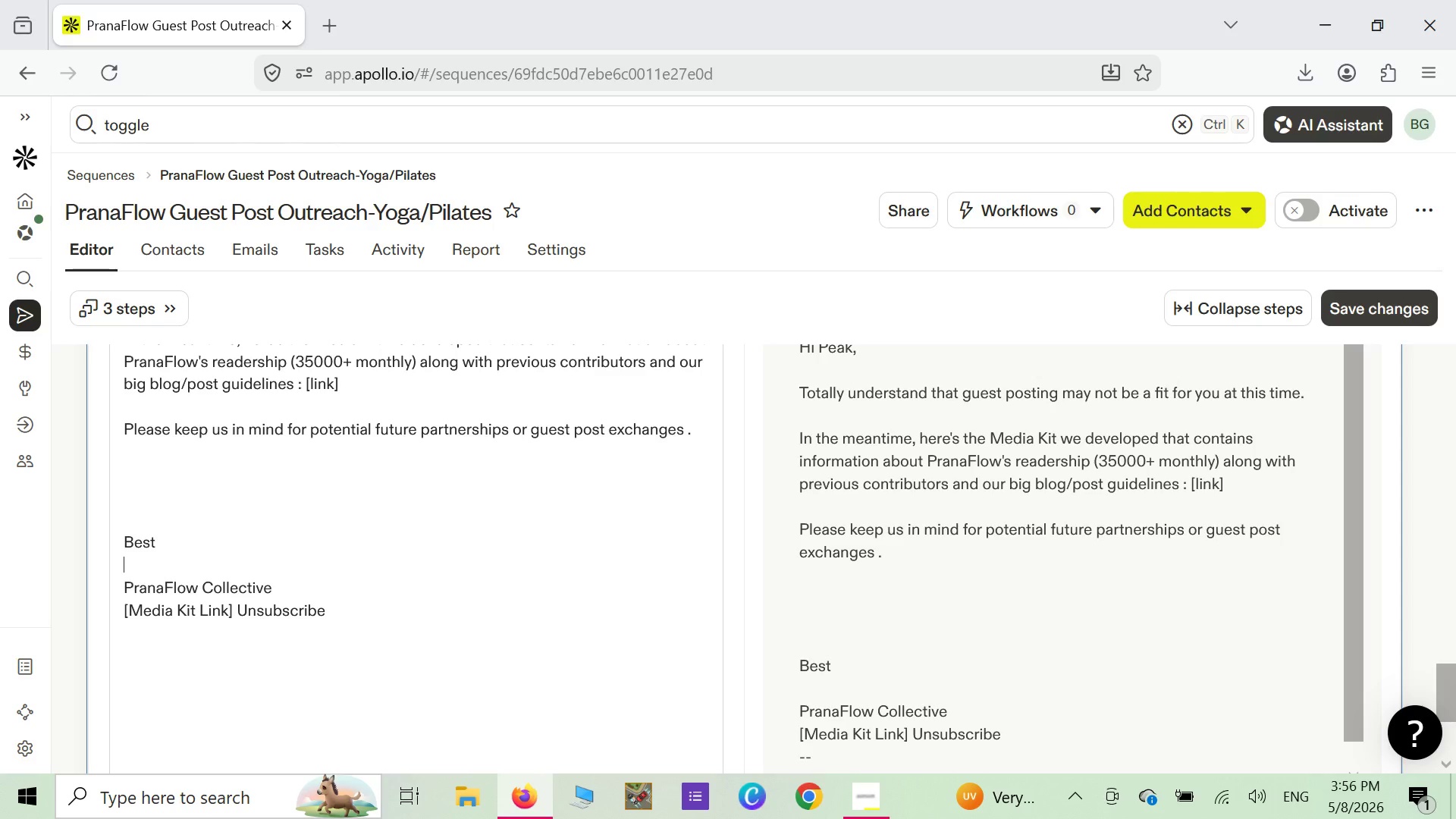 
key(Shift+BracketLeft)
 